 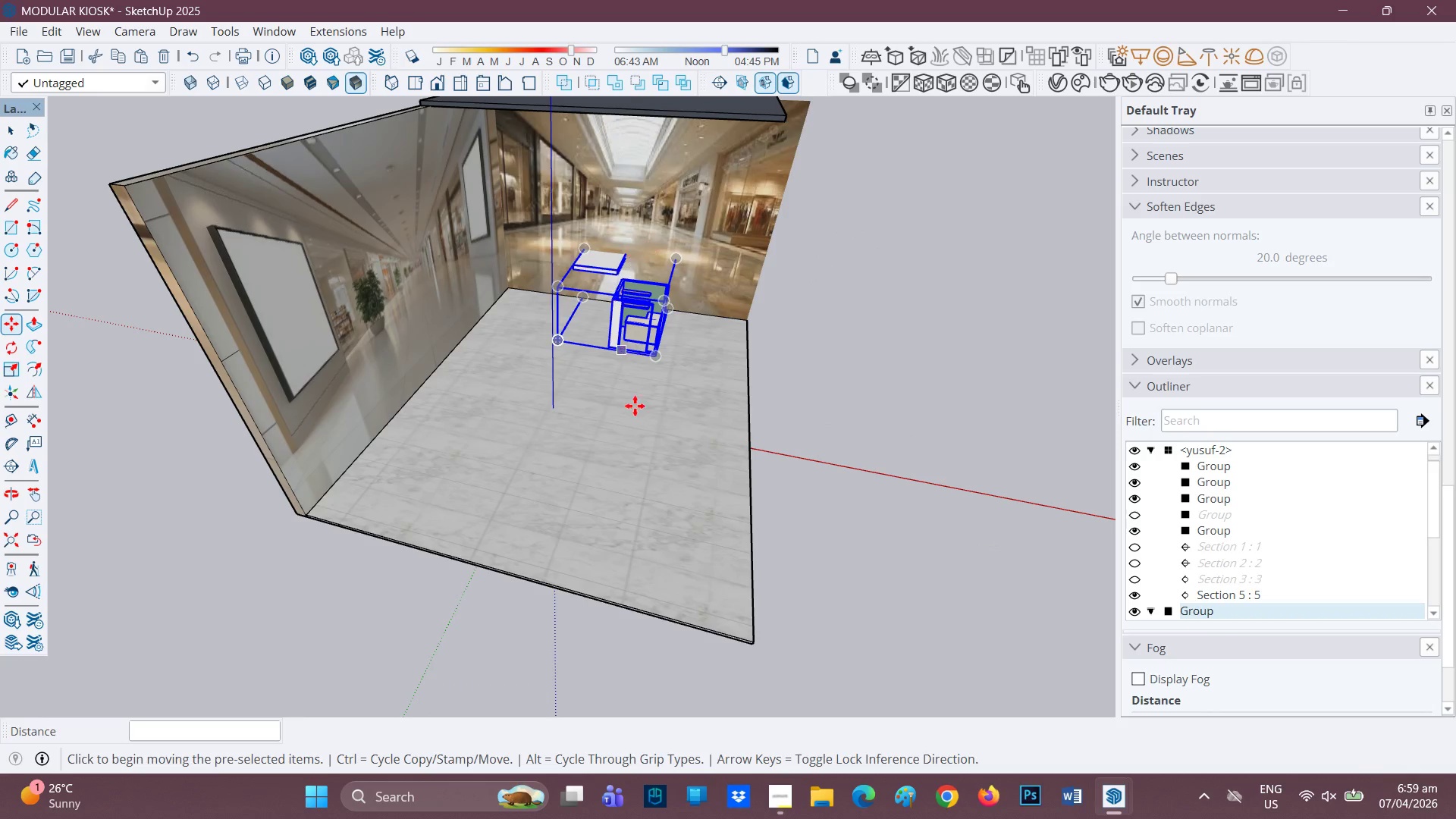 
key(Space)
 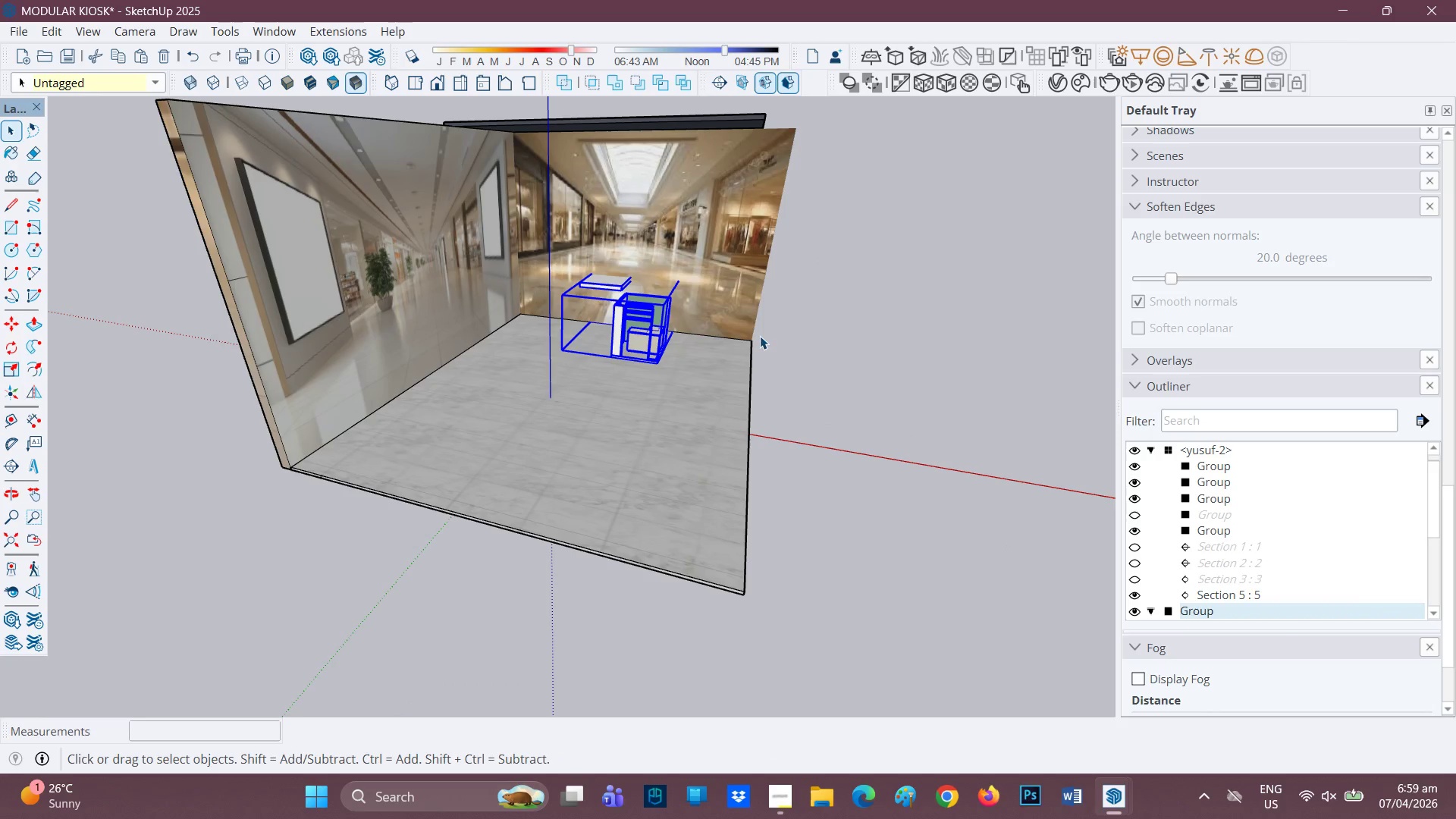 
key(H)
 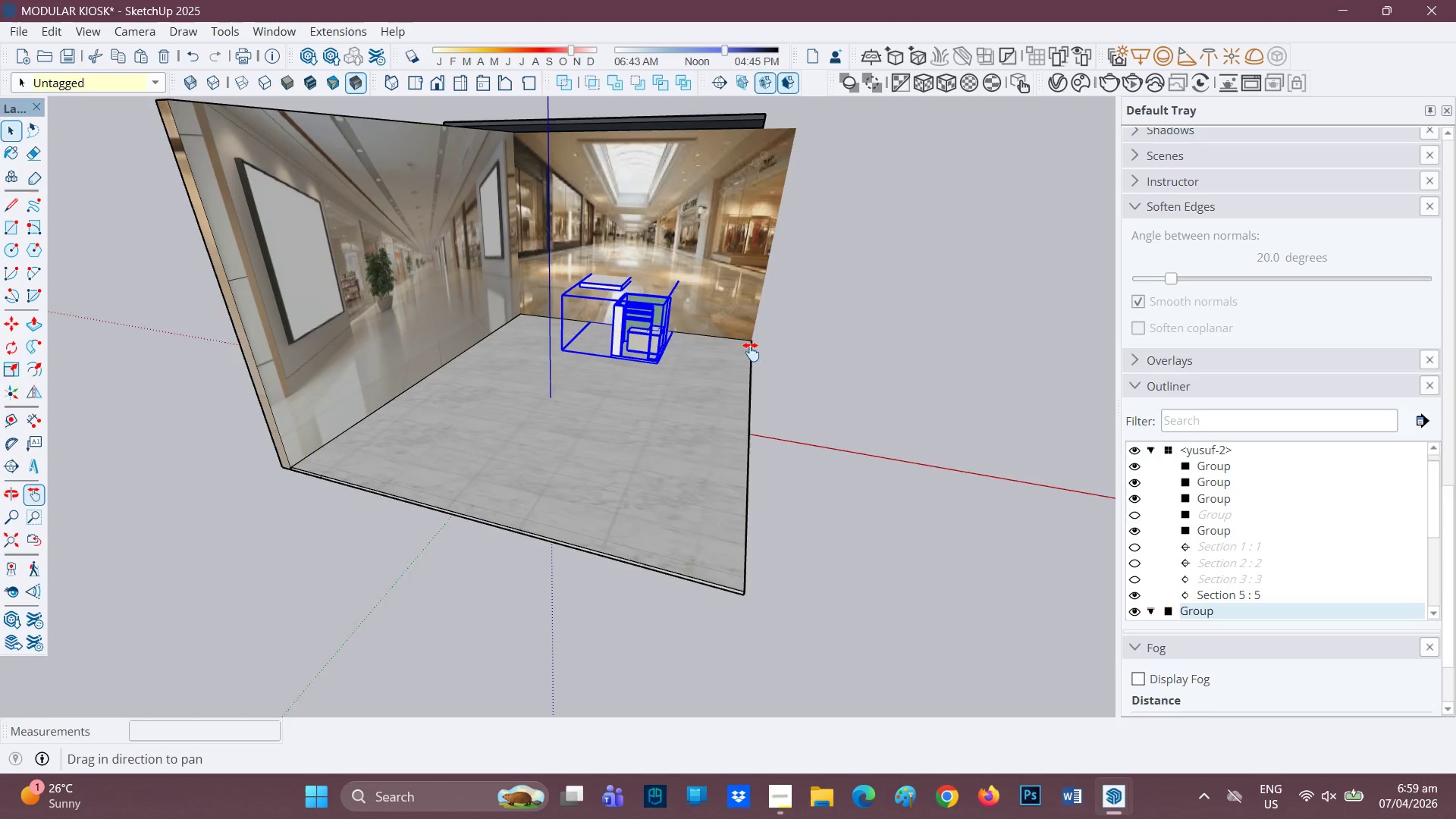 
left_click_drag(start_coordinate=[751, 357], to_coordinate=[720, 554])
 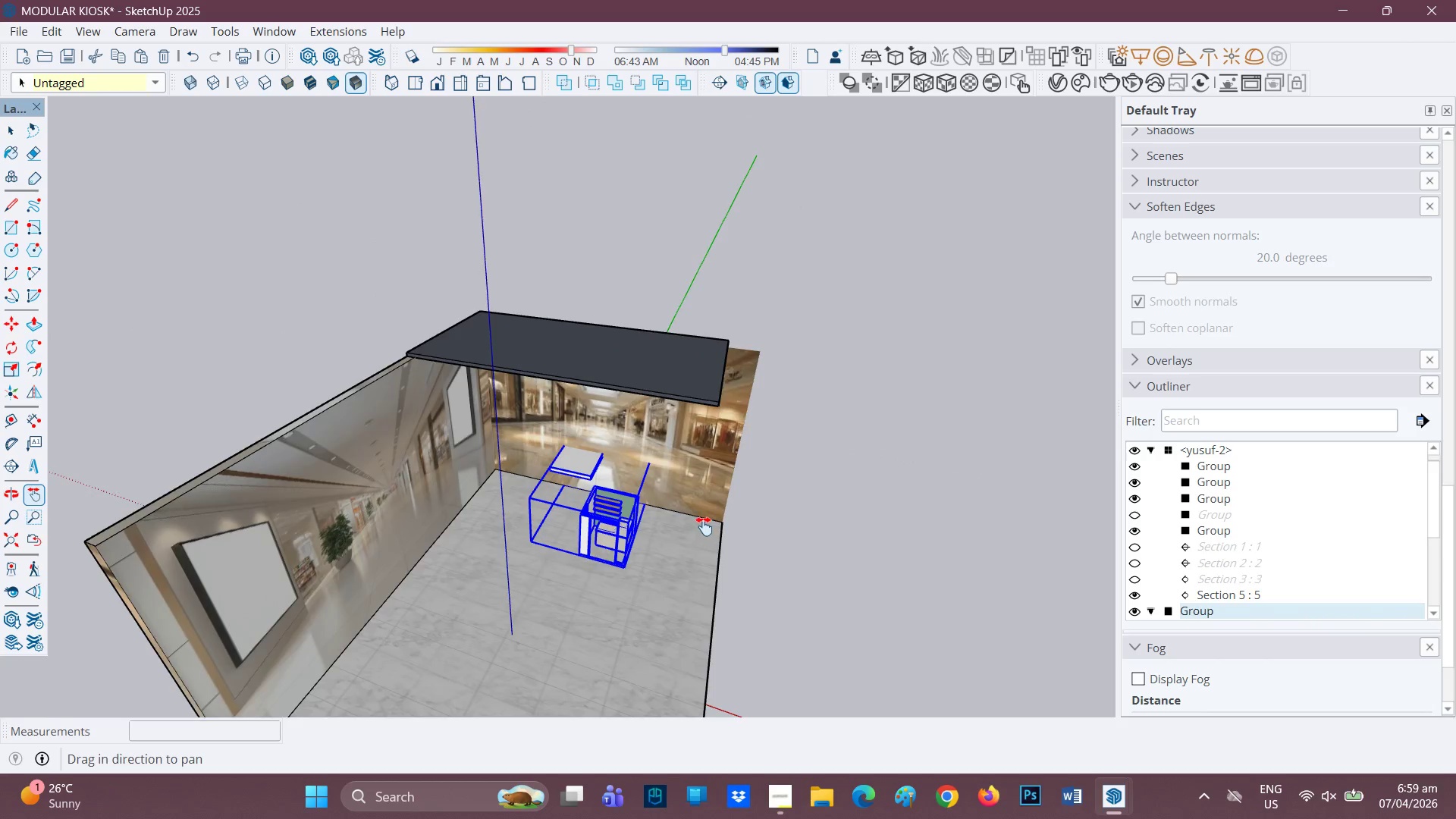 
scroll: coordinate [695, 488], scroll_direction: up, amount: 5.0
 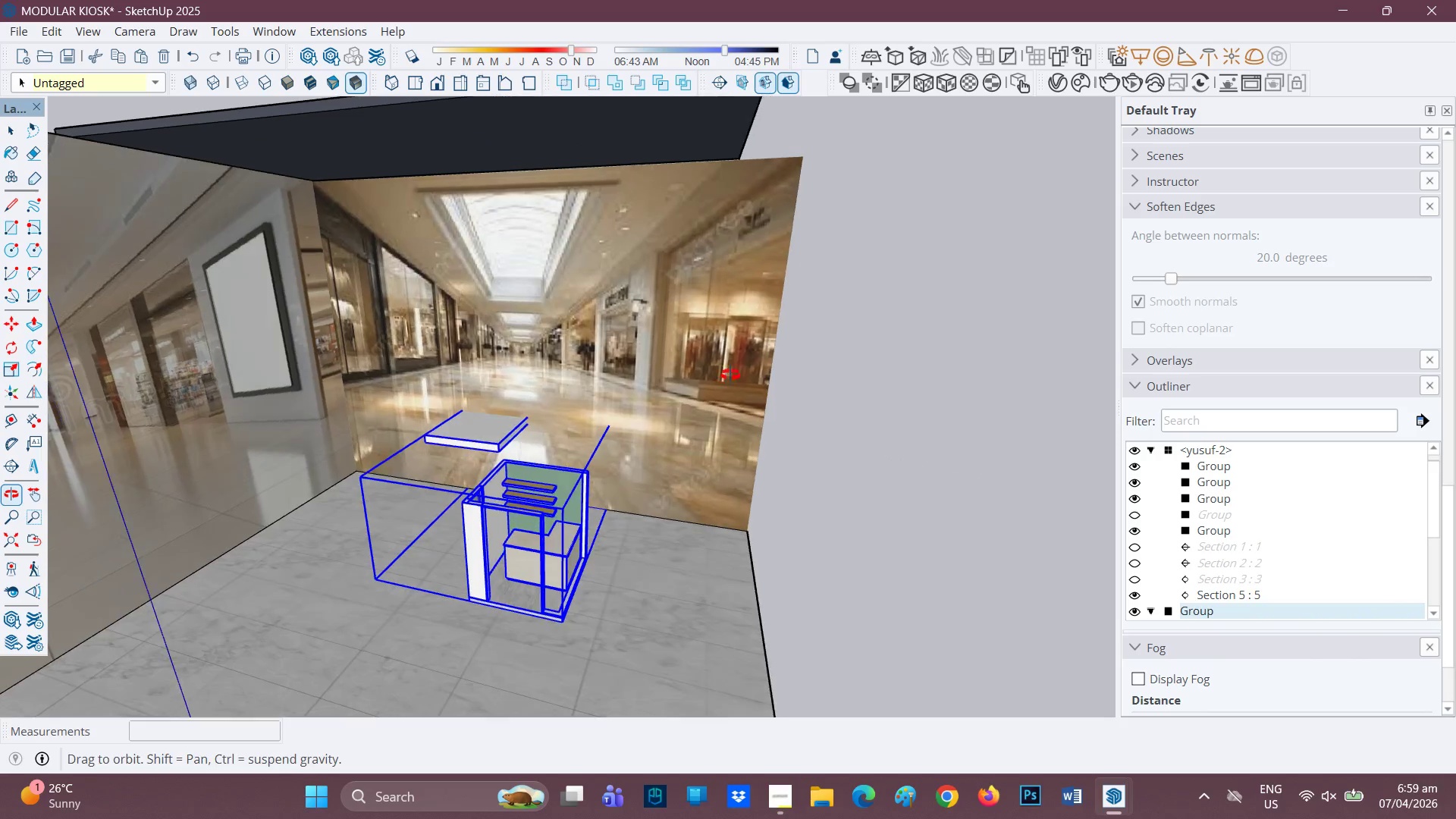 
key(Space)
 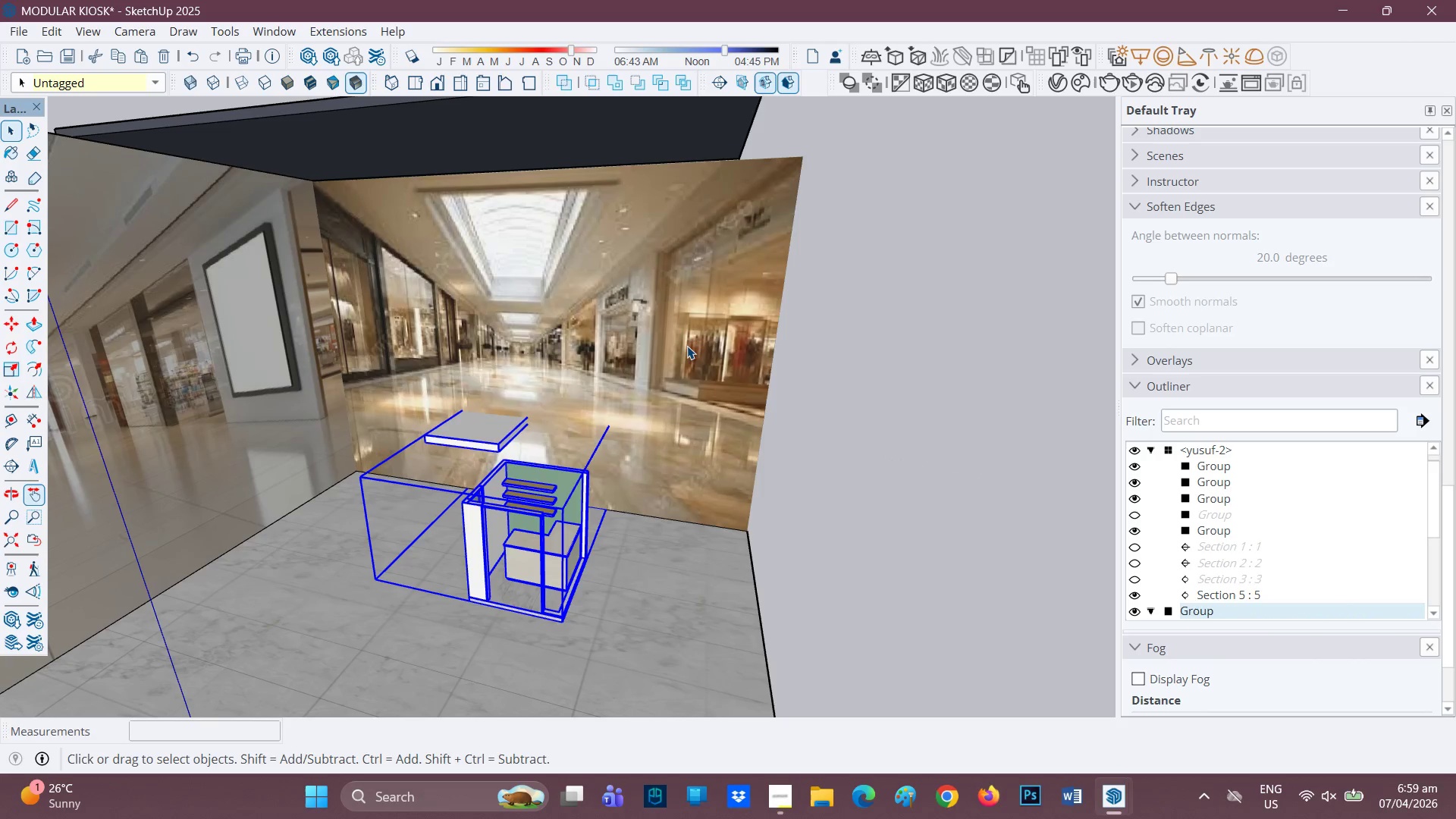 
left_click([686, 345])
 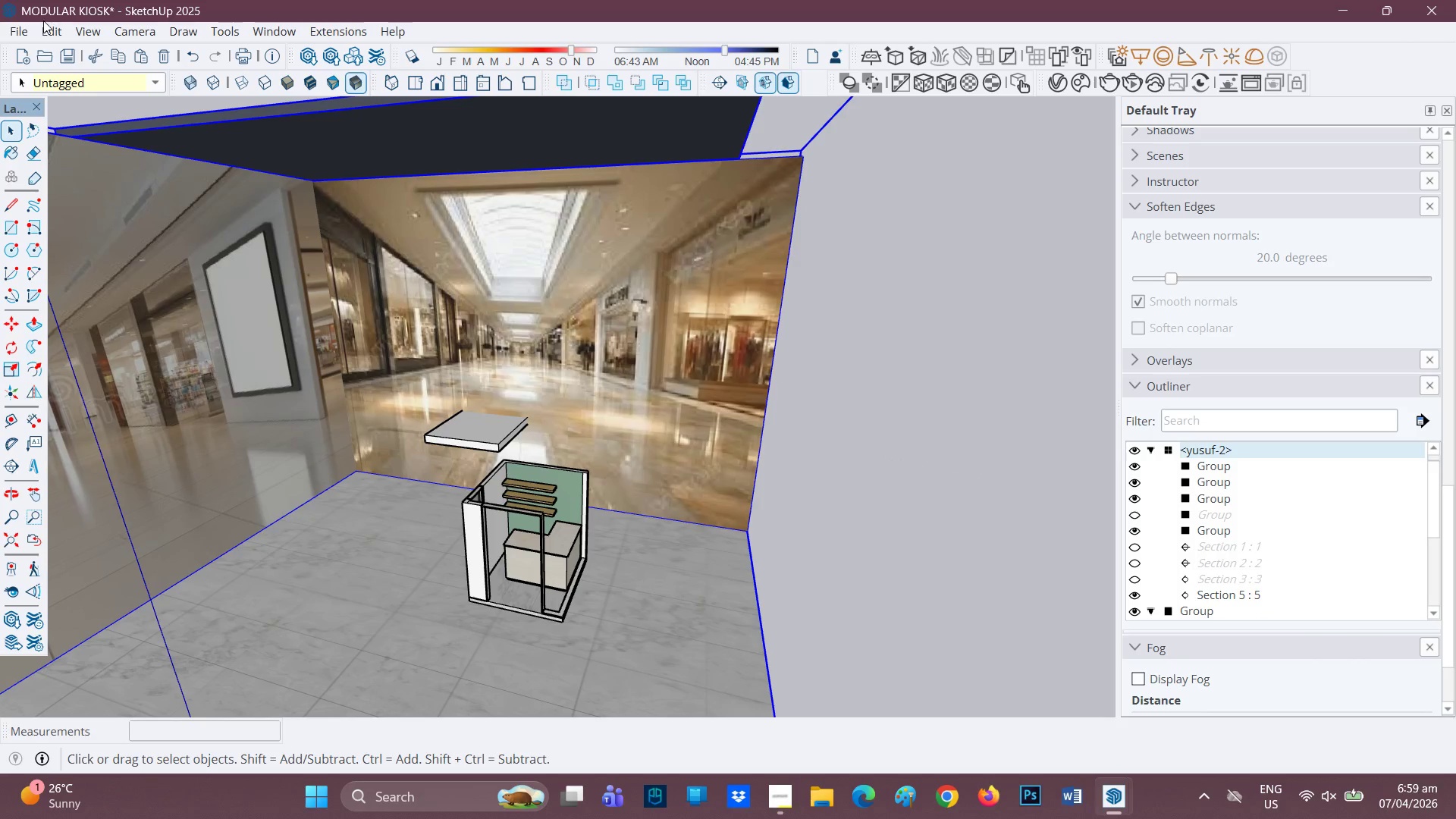 
left_click([16, 26])
 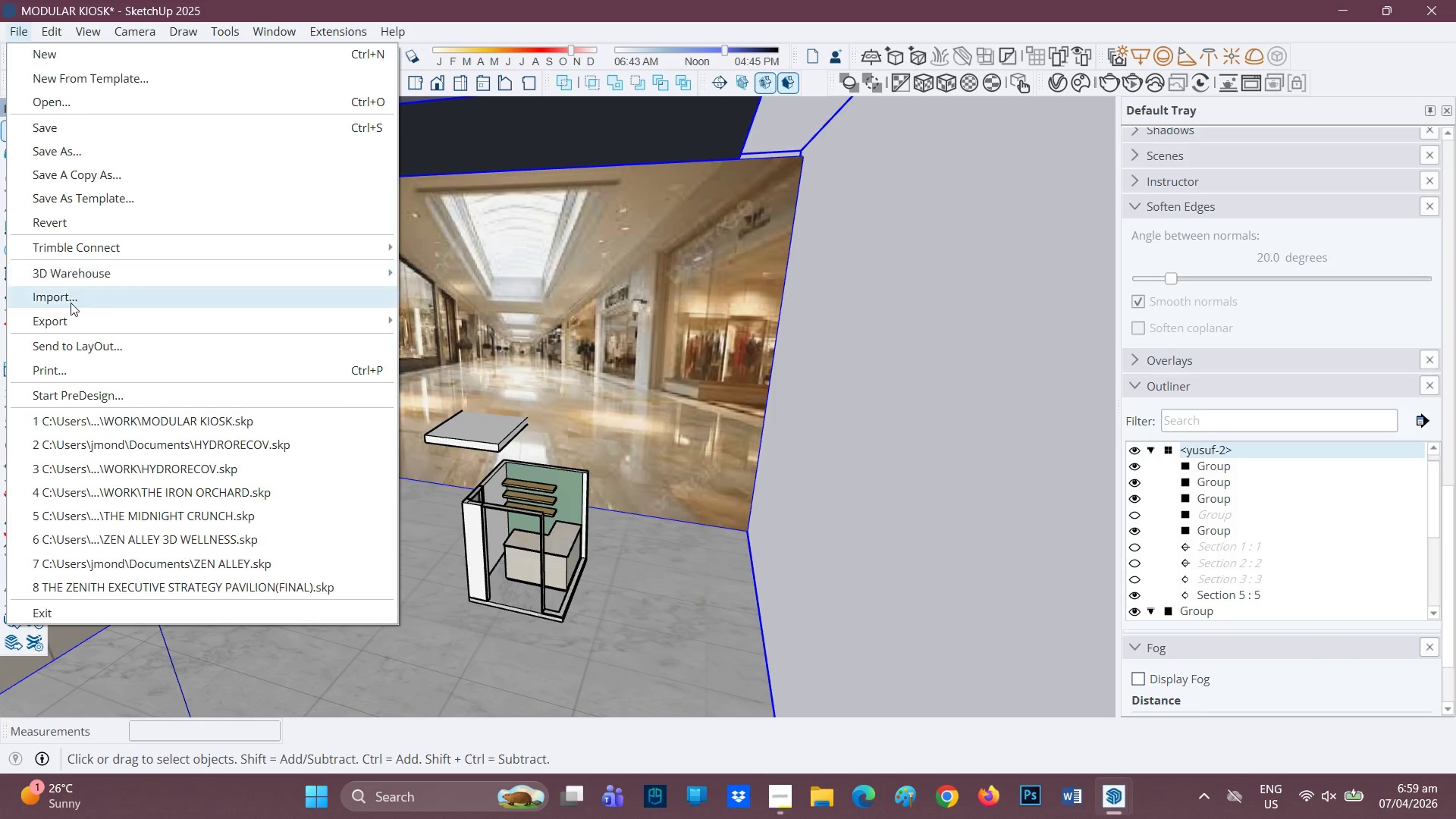 
left_click([71, 305])
 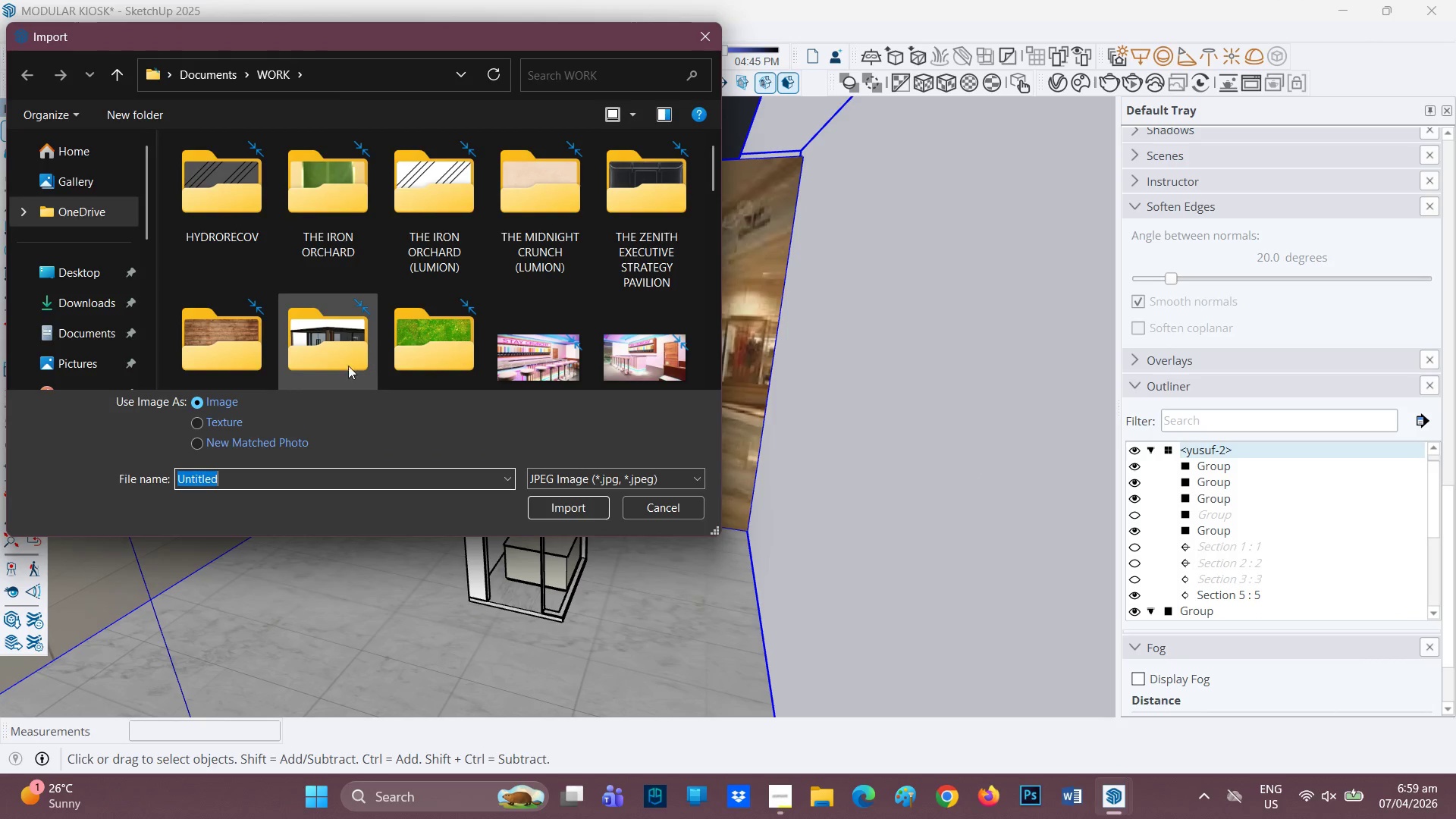 
scroll: coordinate [496, 267], scroll_direction: down, amount: 8.0
 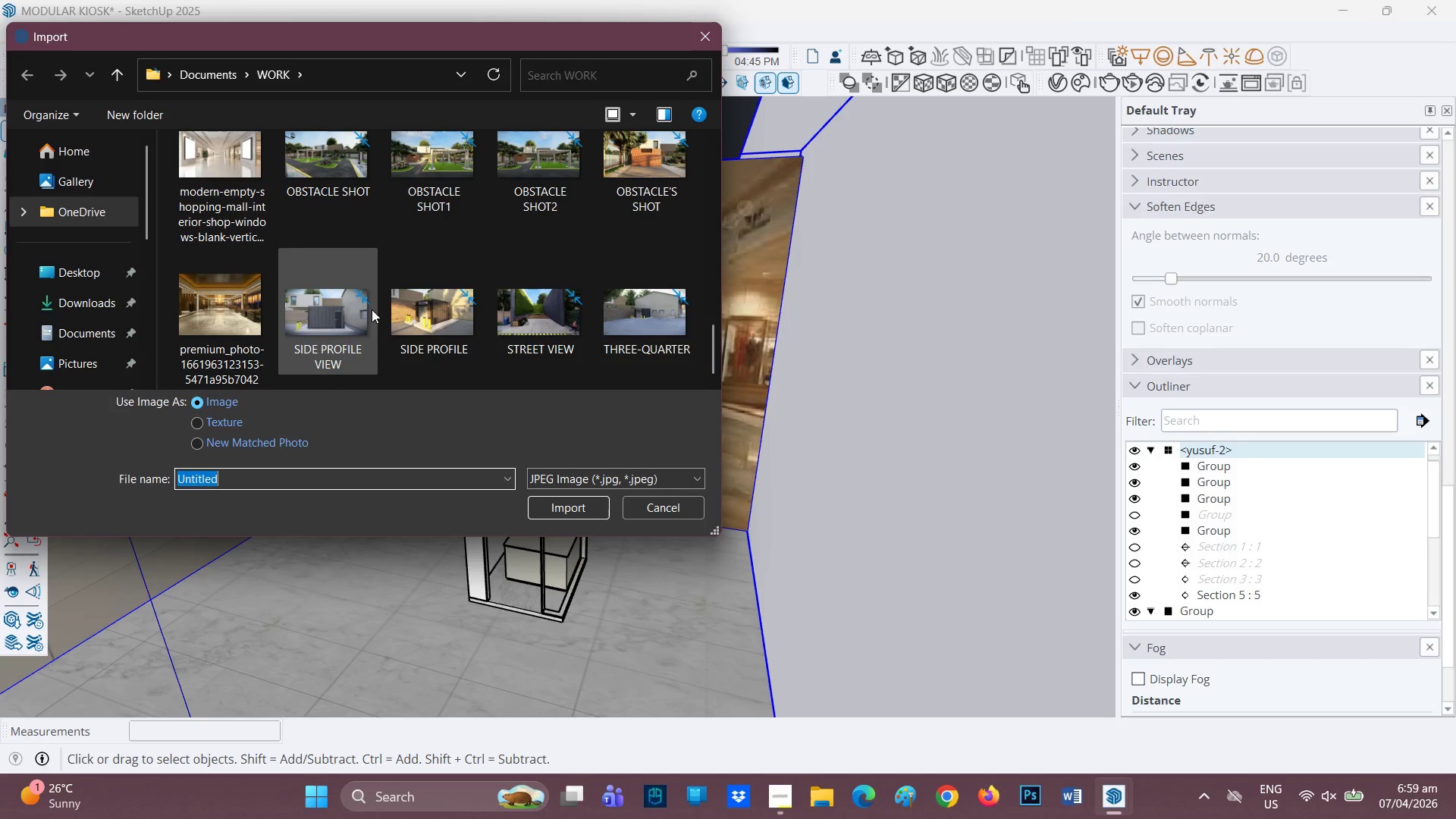 
scroll: coordinate [372, 309], scroll_direction: none, amount: 0.0
 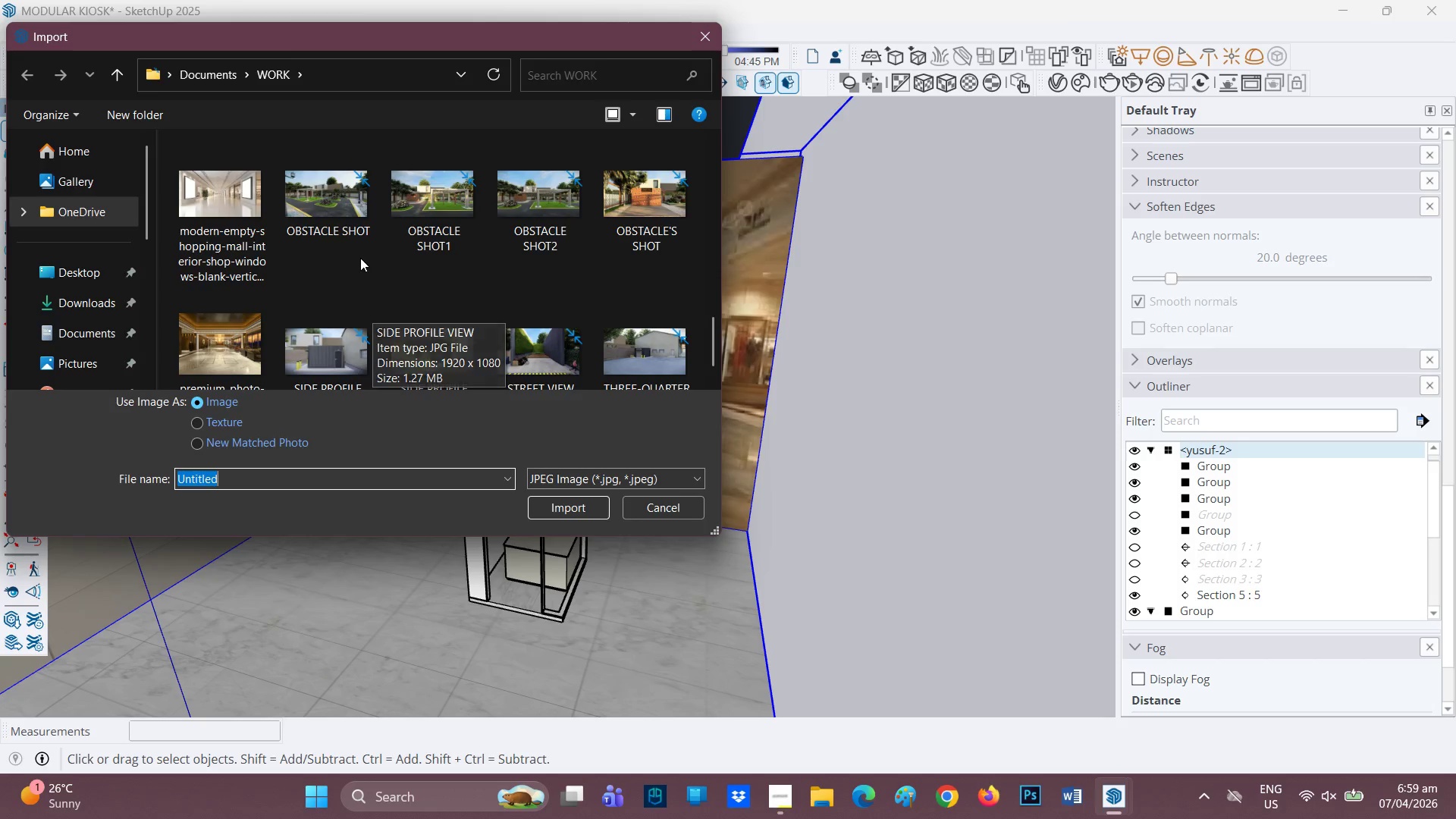 
scroll: coordinate [639, 204], scroll_direction: up, amount: 5.0
 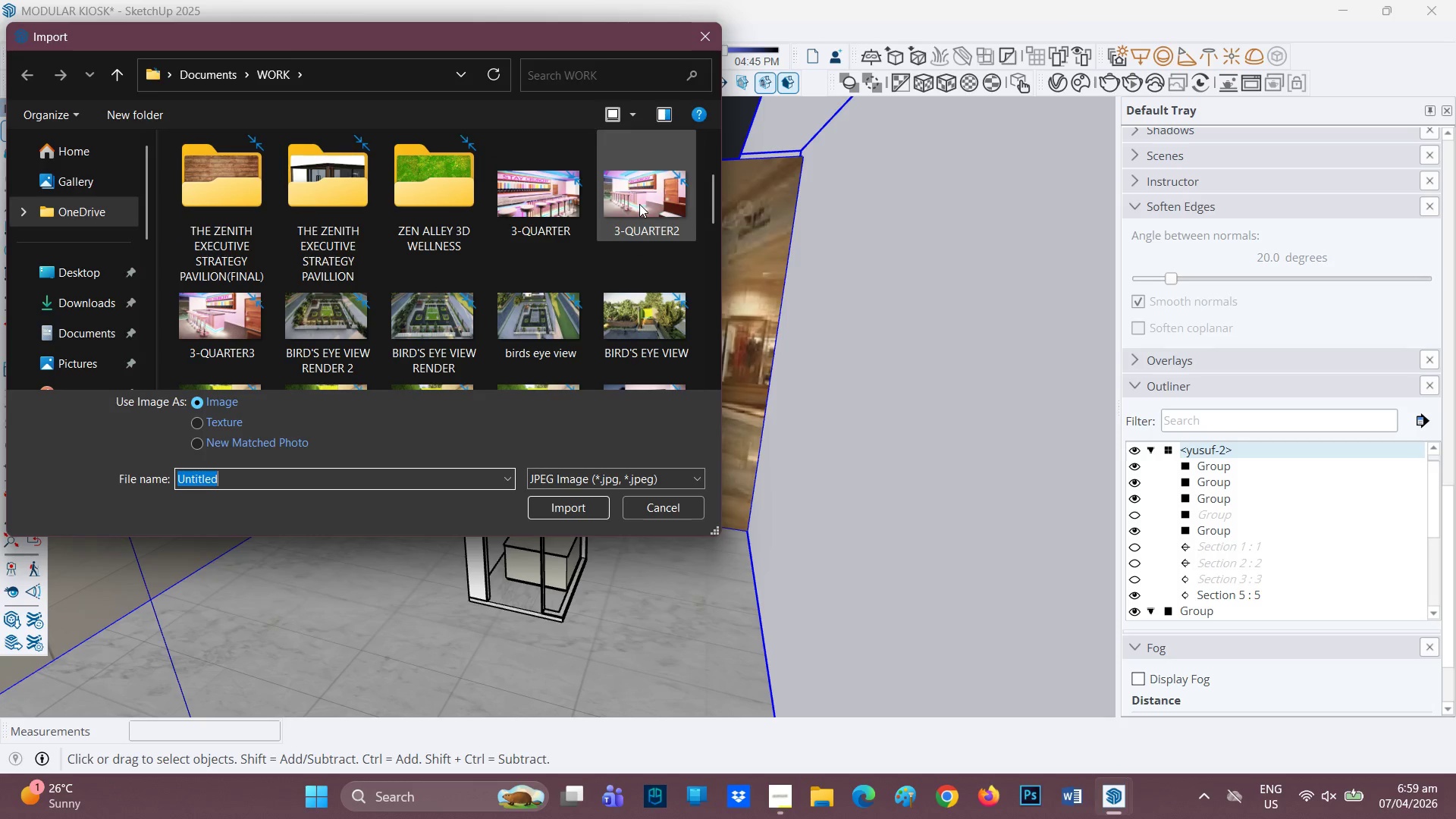 
scroll: coordinate [639, 204], scroll_direction: none, amount: 0.0
 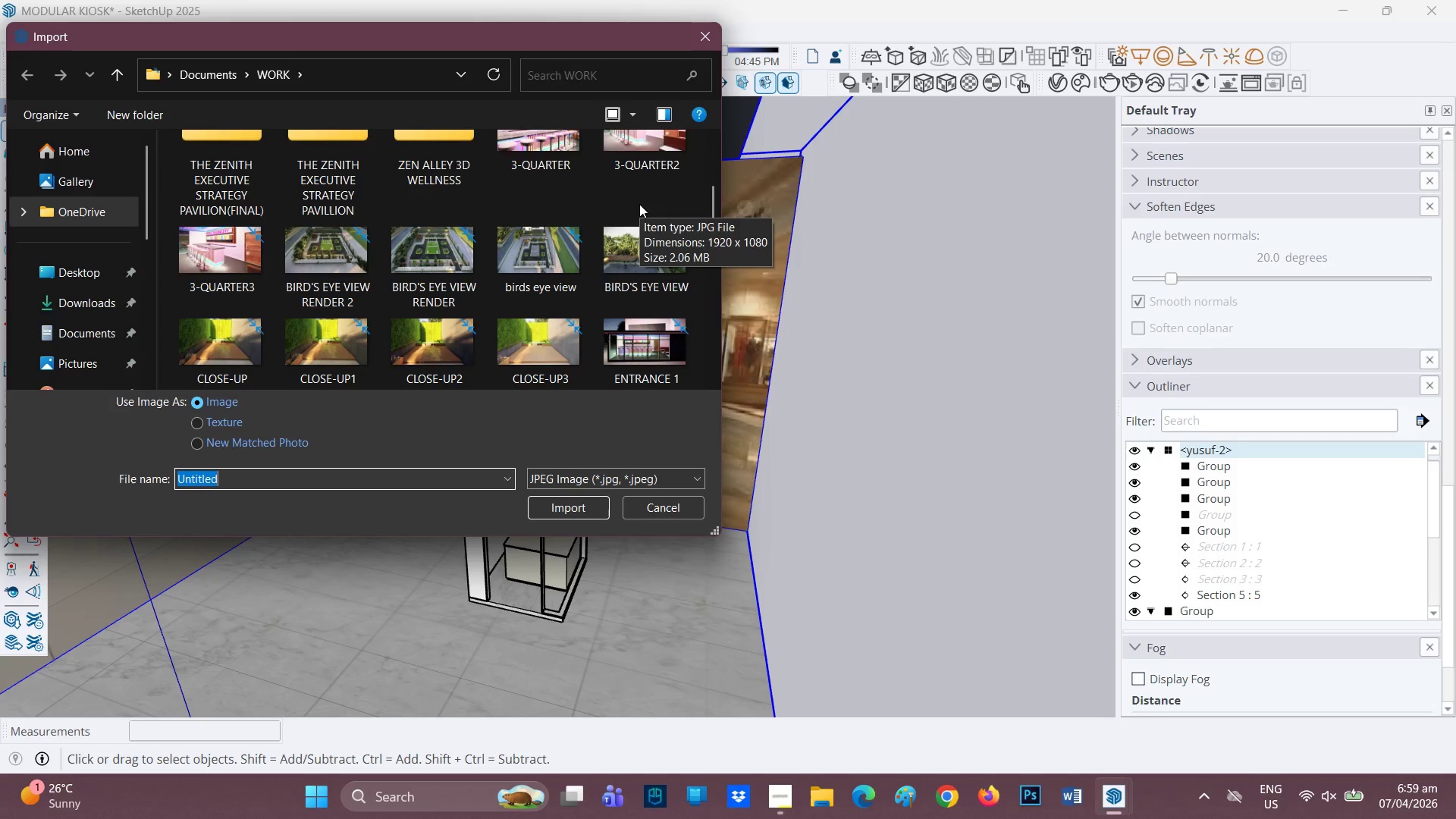 
scroll: coordinate [494, 262], scroll_direction: down, amount: 7.0
 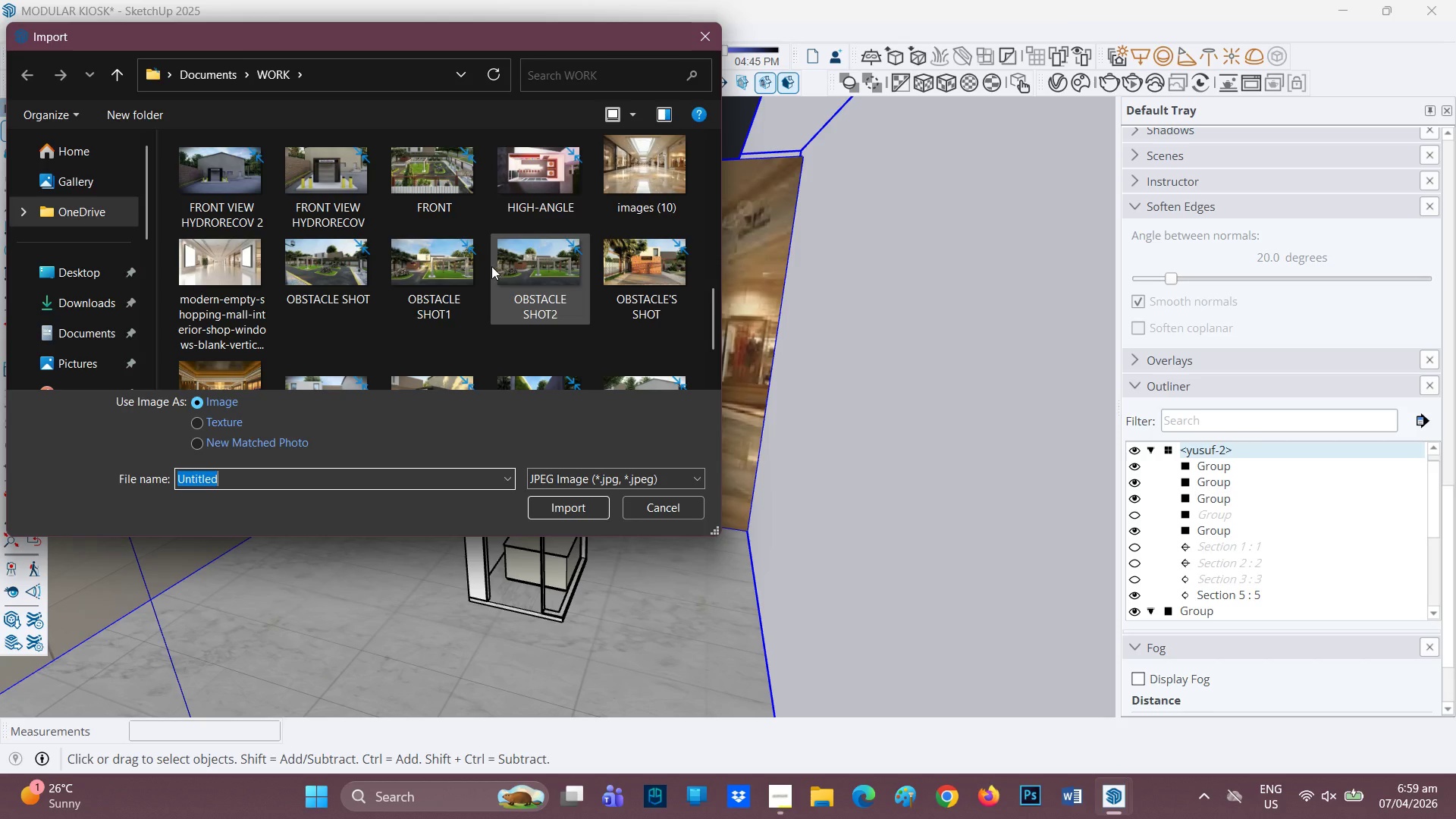 
scroll: coordinate [430, 328], scroll_direction: up, amount: 1.0
 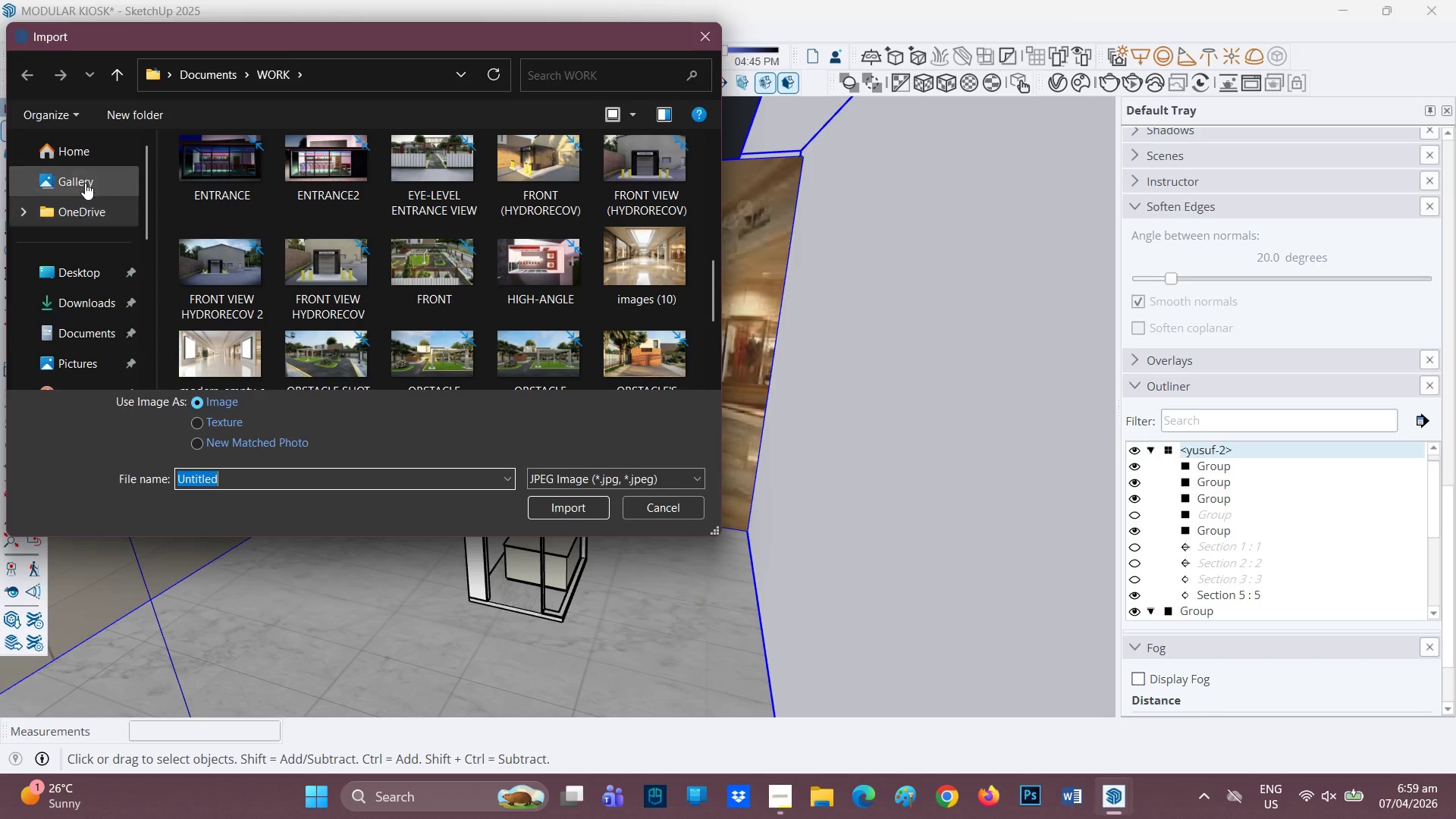 
left_click([82, 182])
 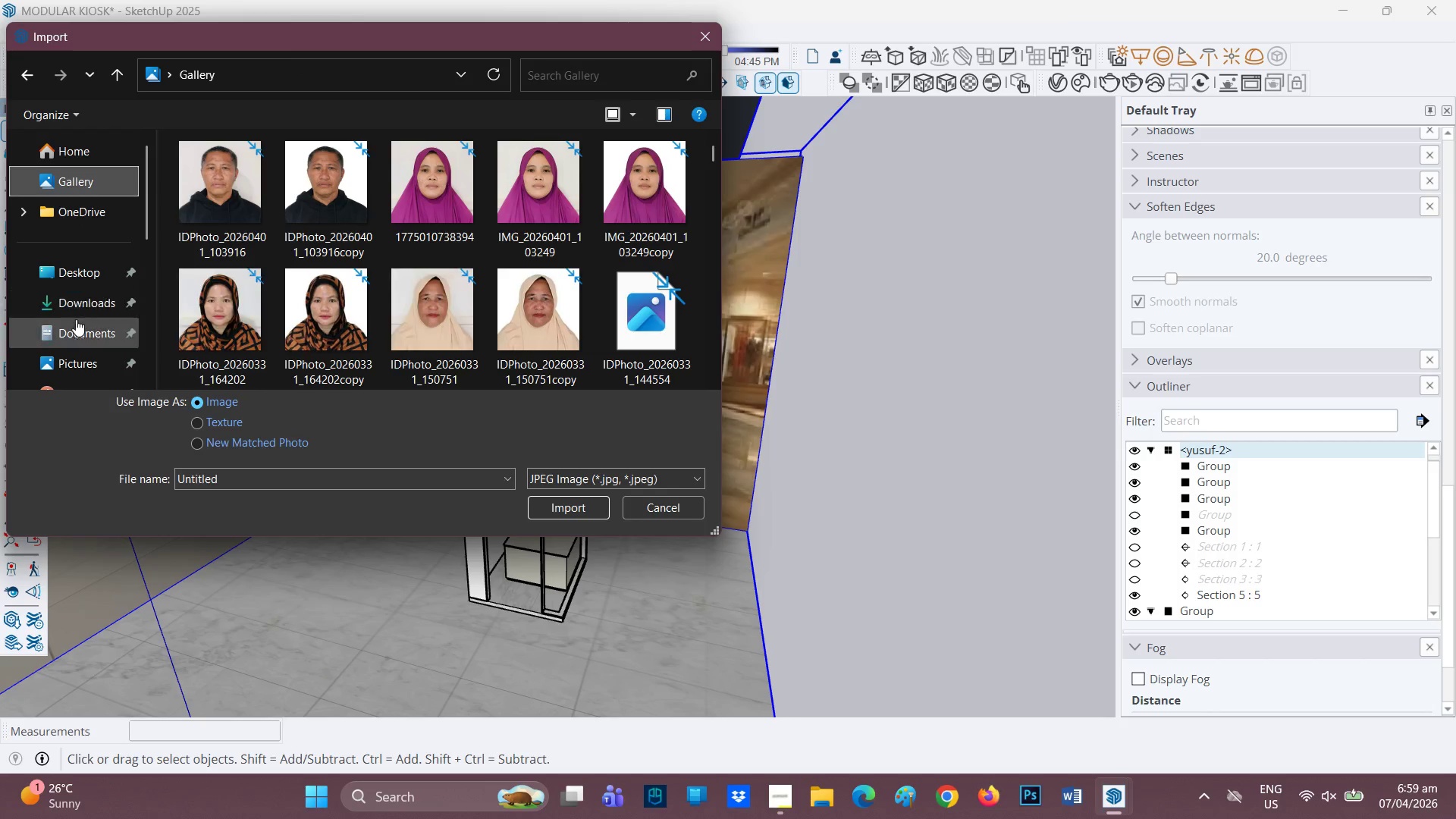 
left_click([73, 334])
 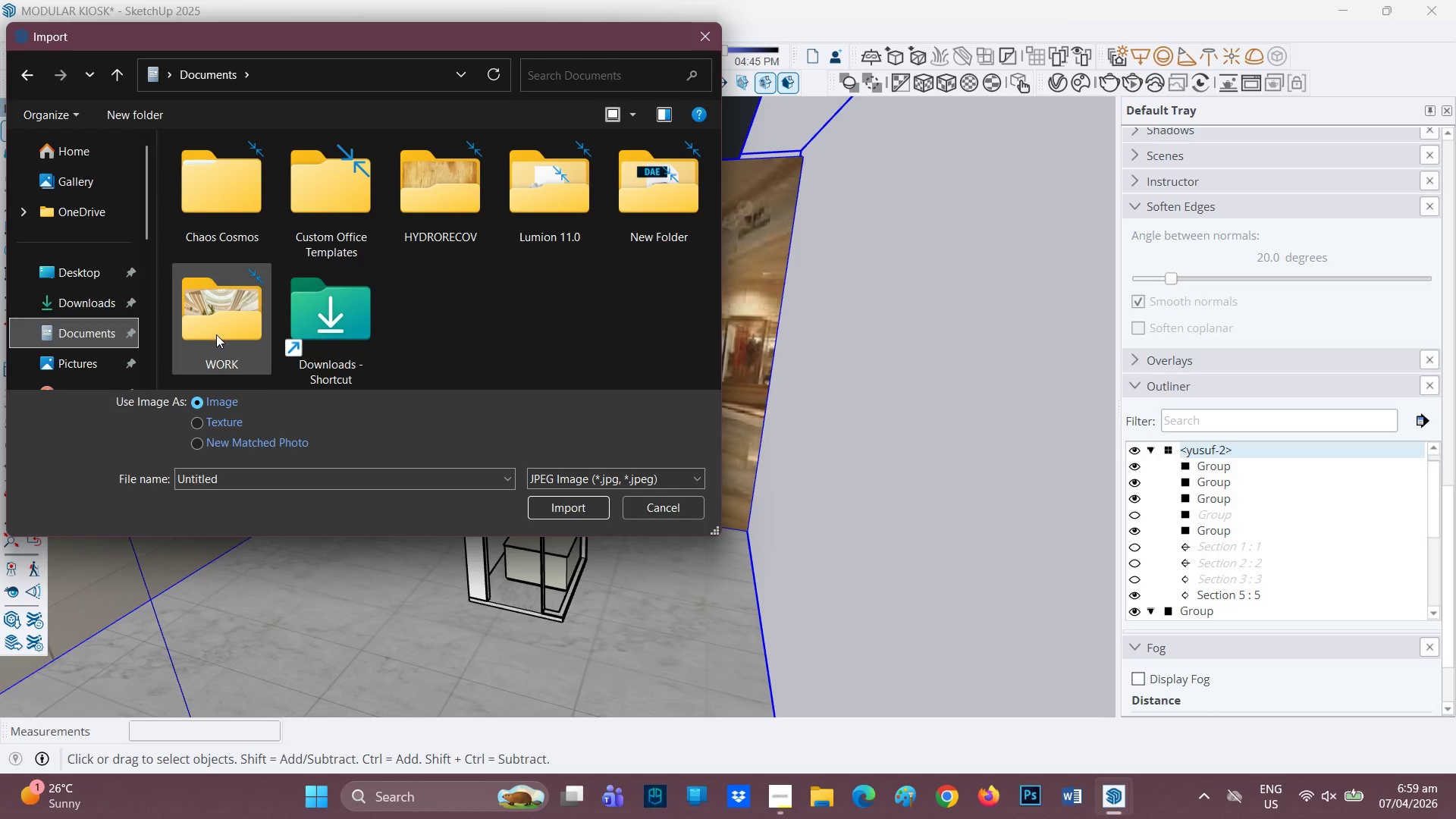 
double_click([216, 334])
 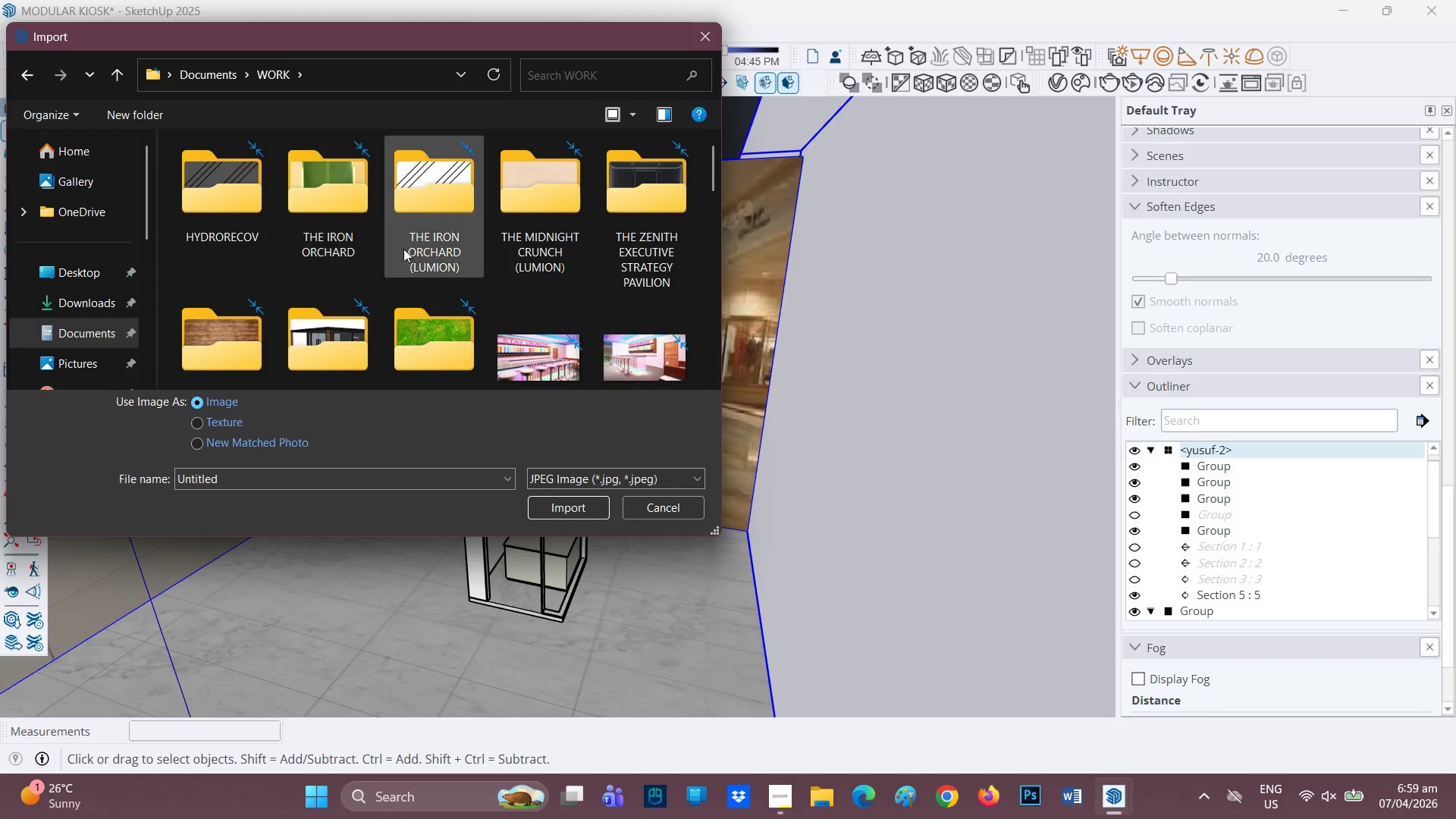 
scroll: coordinate [431, 278], scroll_direction: down, amount: 7.0
 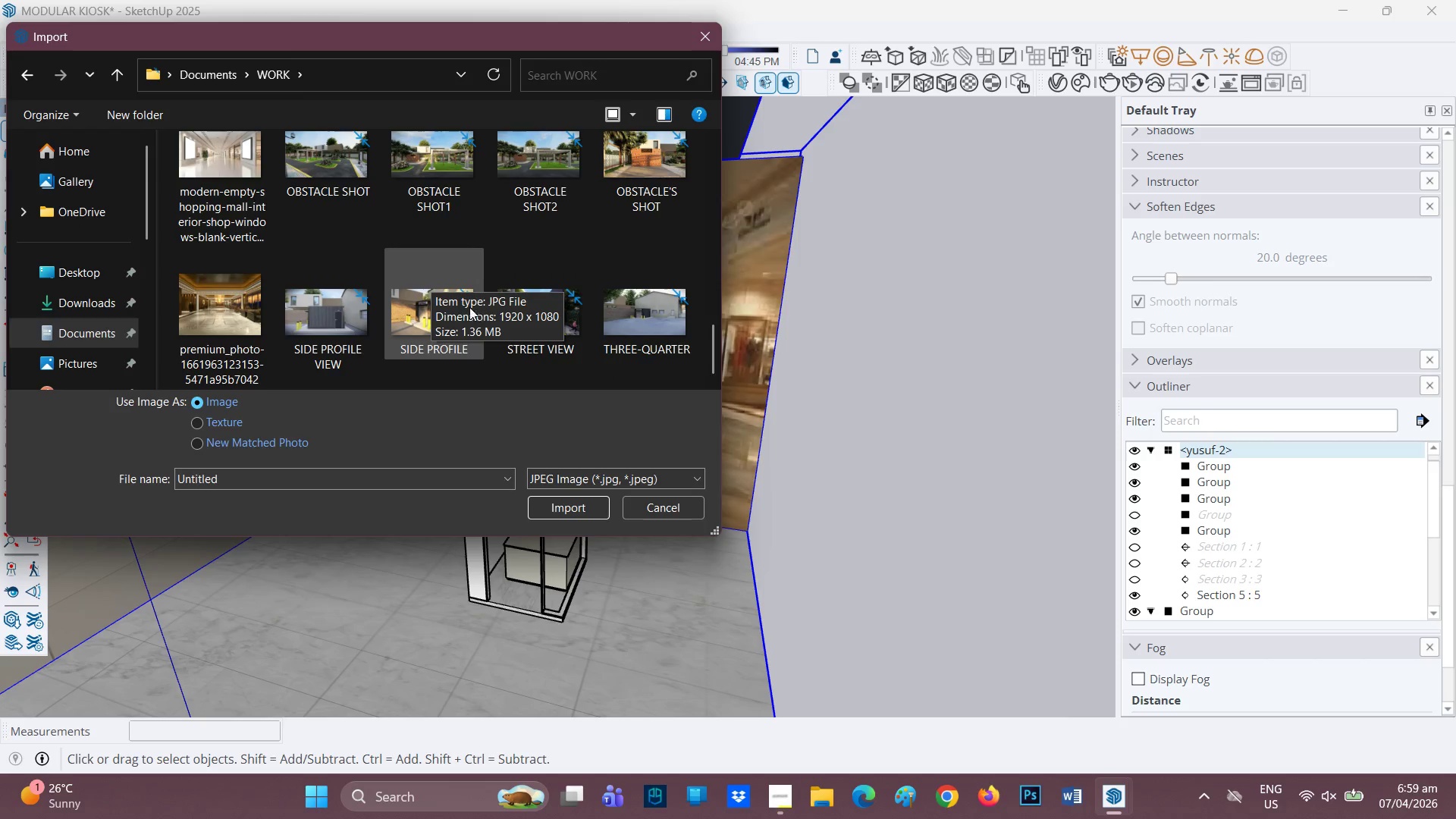 
scroll: coordinate [468, 294], scroll_direction: none, amount: 0.0
 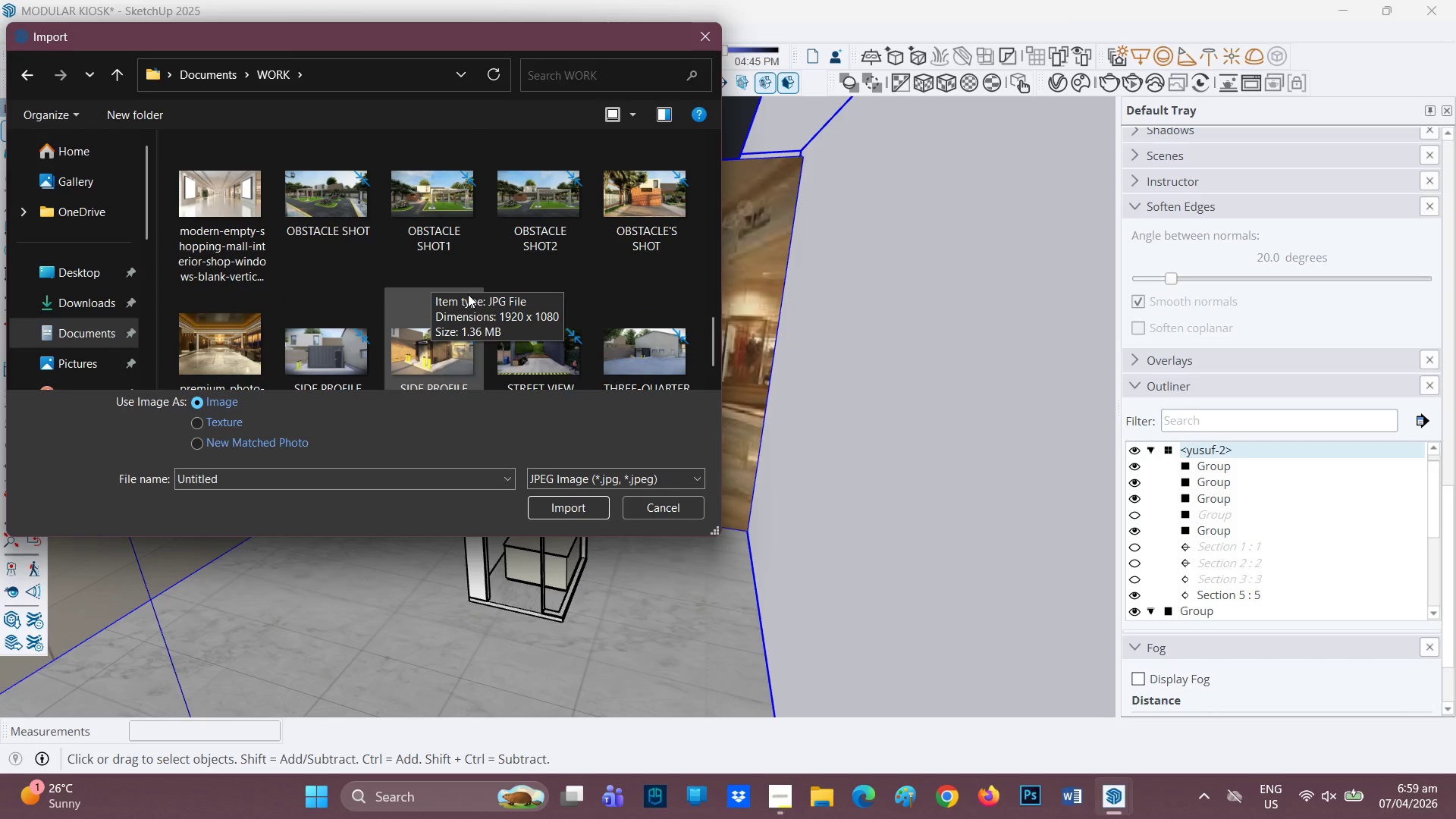 
scroll: coordinate [468, 292], scroll_direction: up, amount: 1.0
 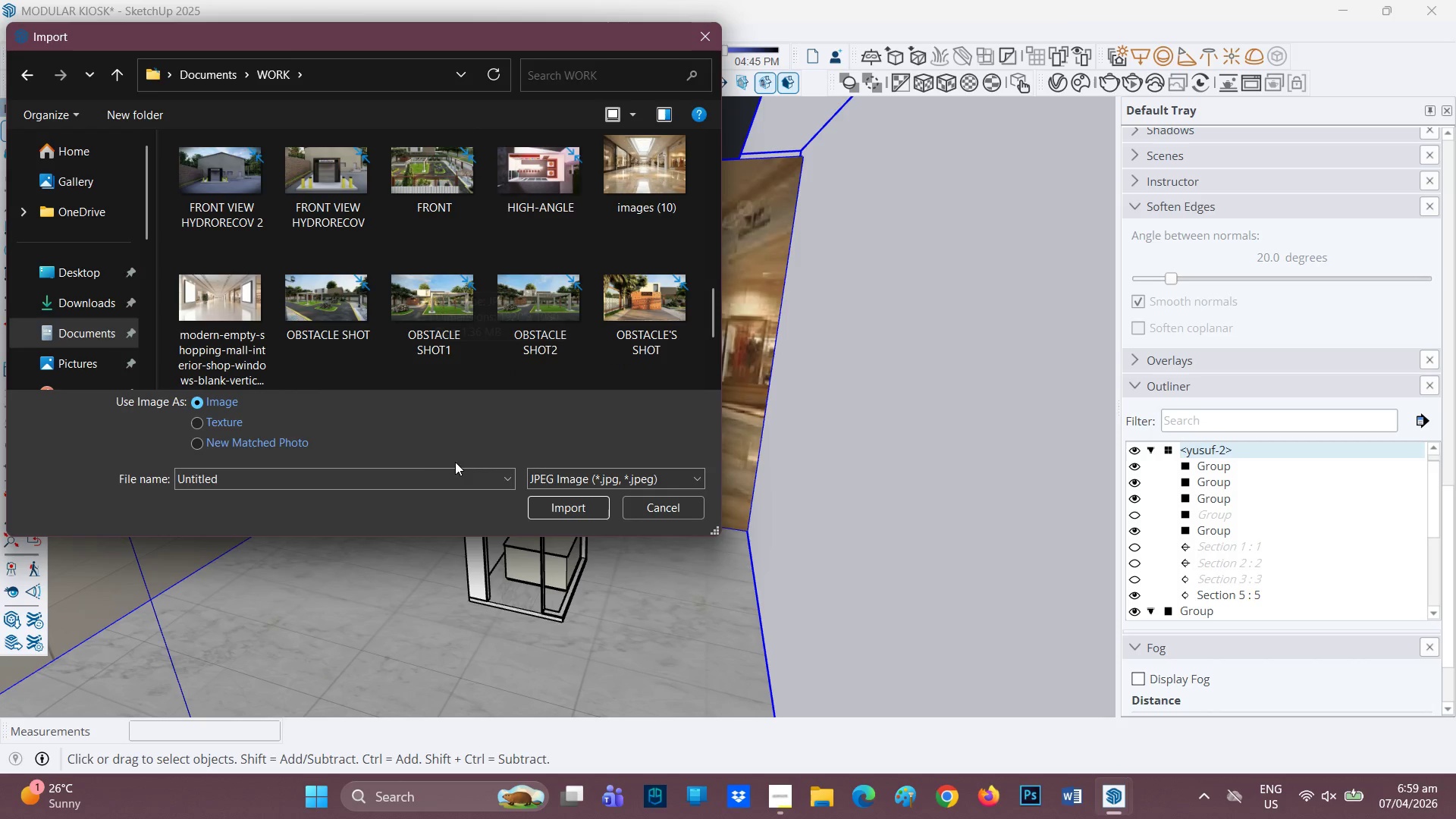 
left_click([617, 474])
 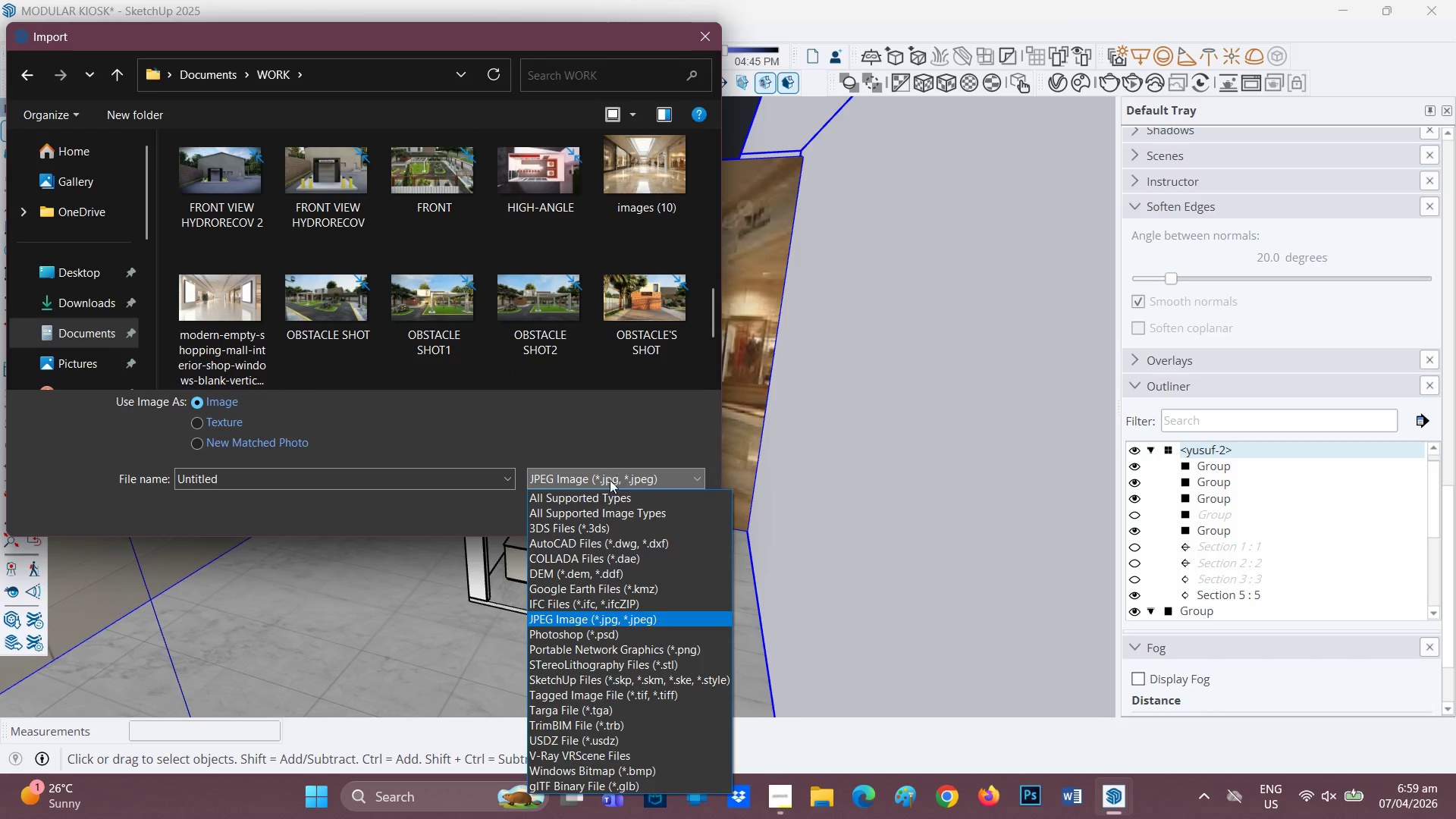 
left_click([586, 492])
 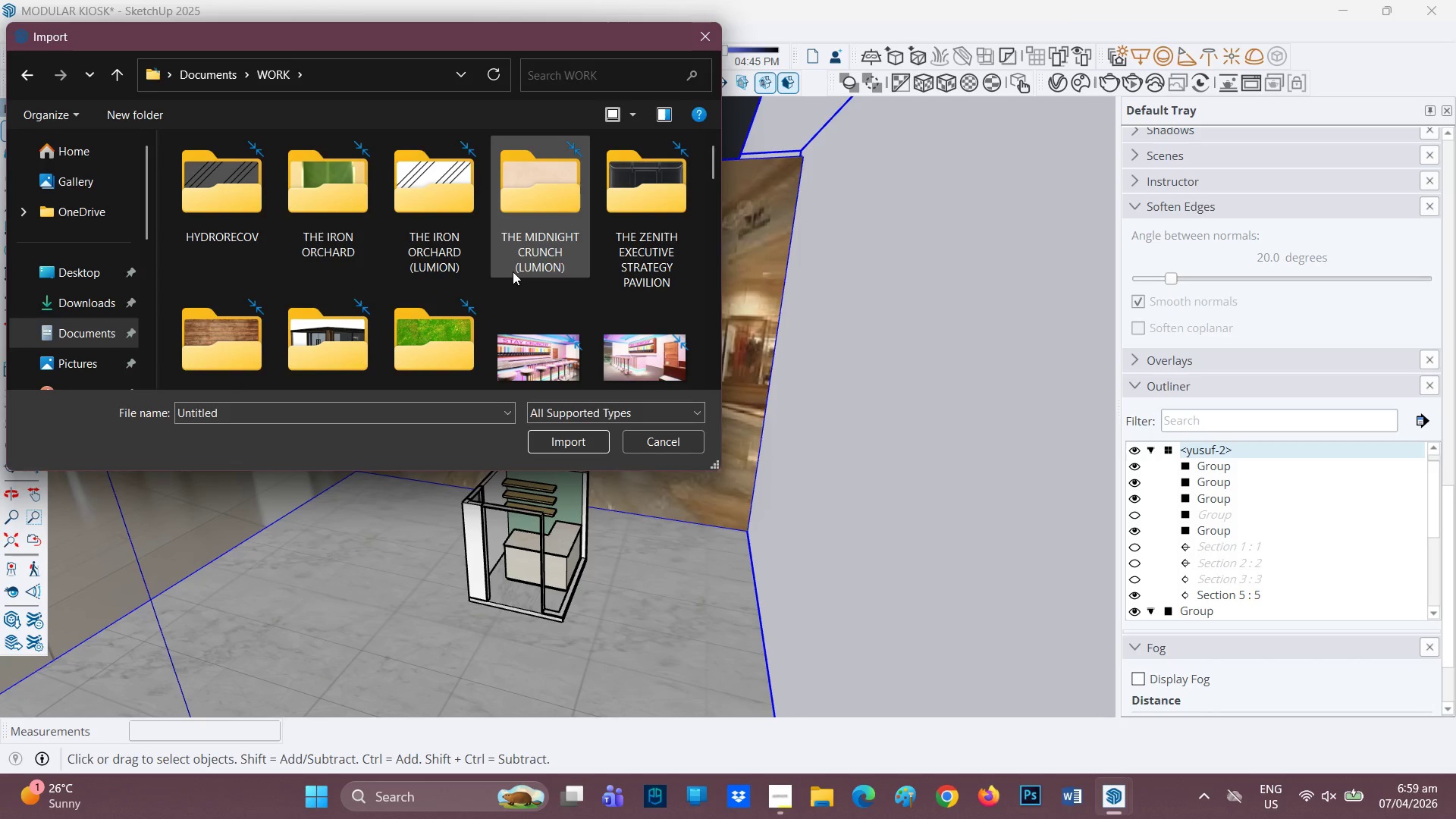 
scroll: coordinate [543, 310], scroll_direction: down, amount: 4.0
 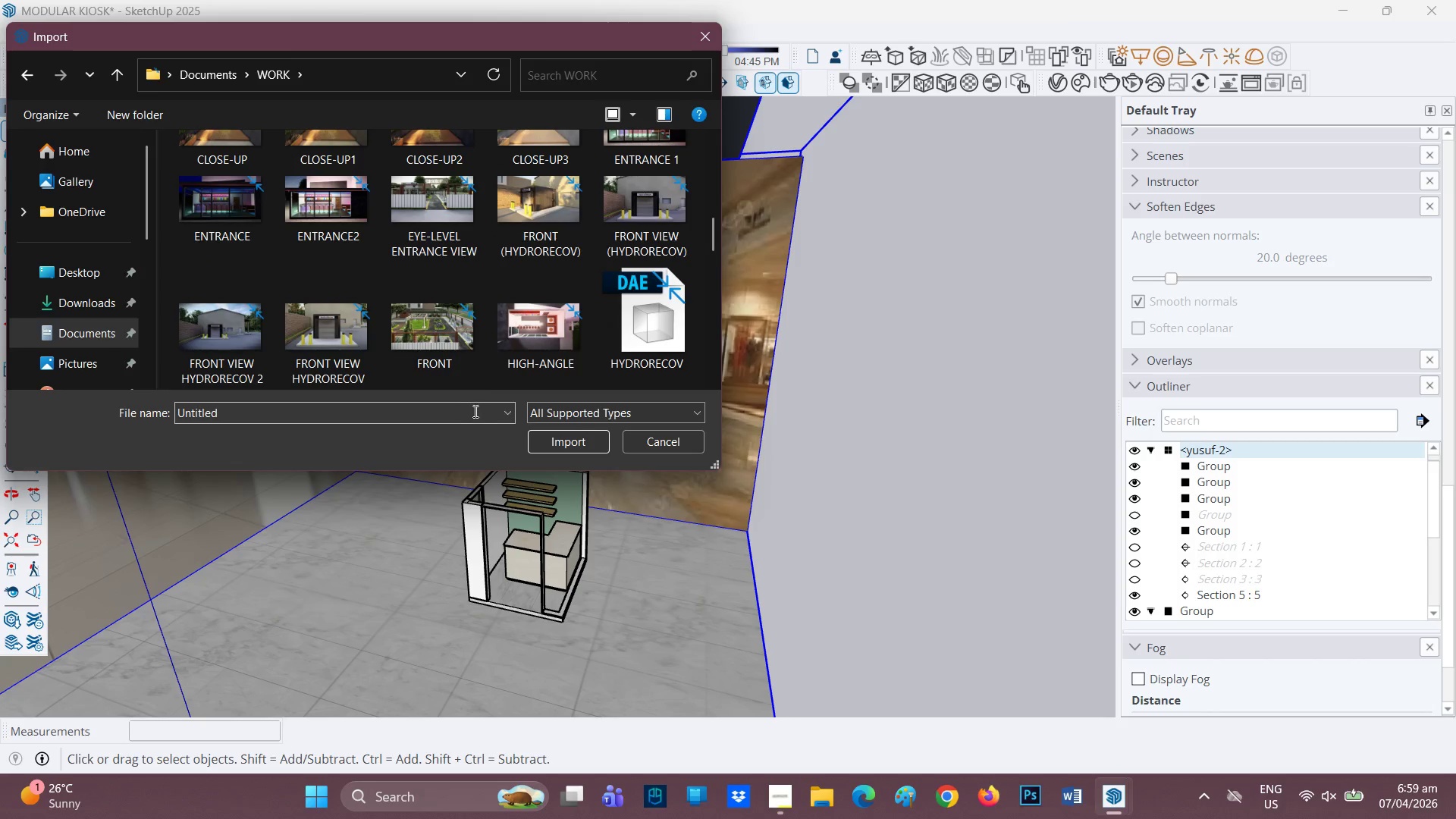 
left_click([473, 411])
 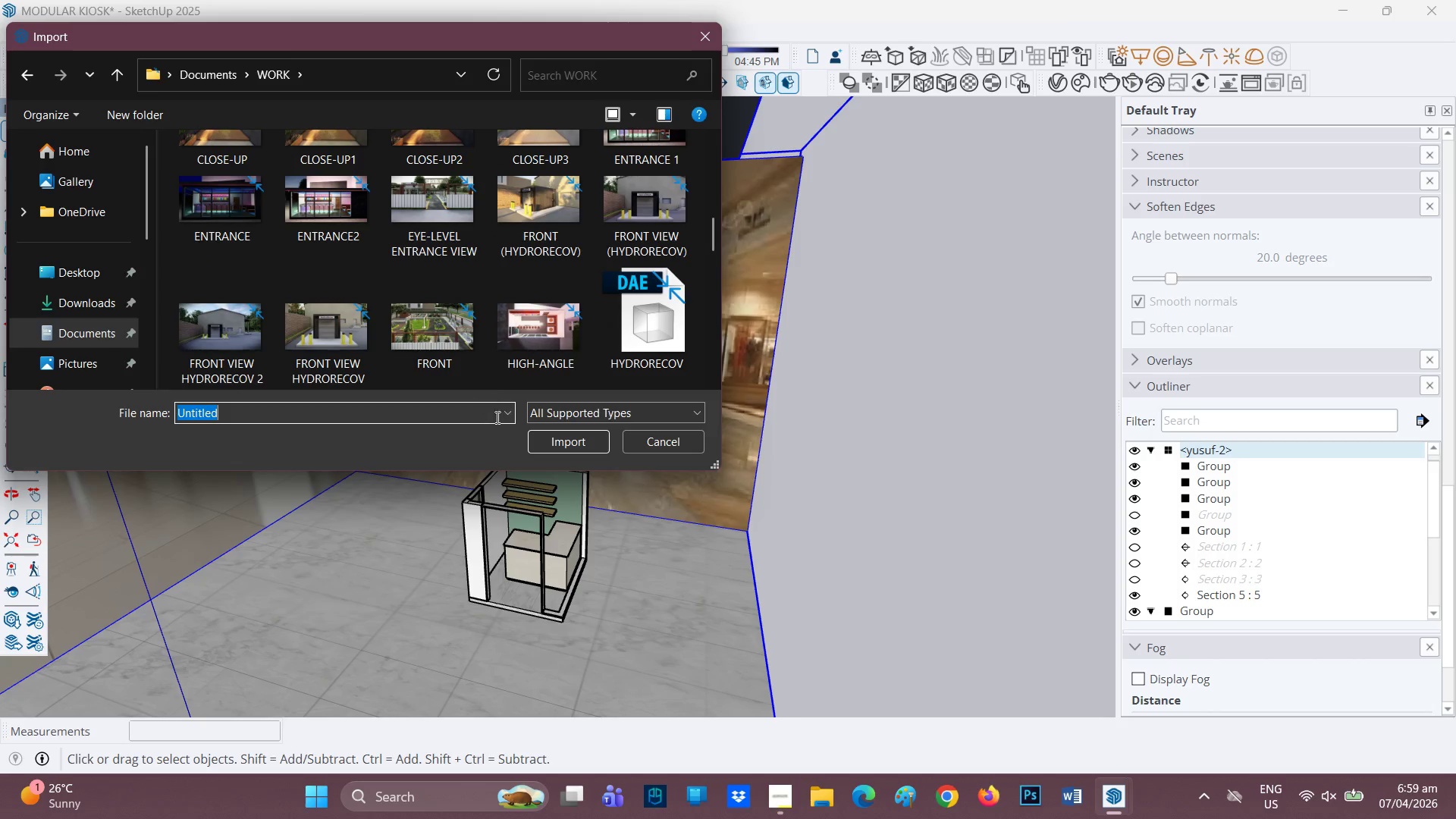 
left_click([497, 417])
 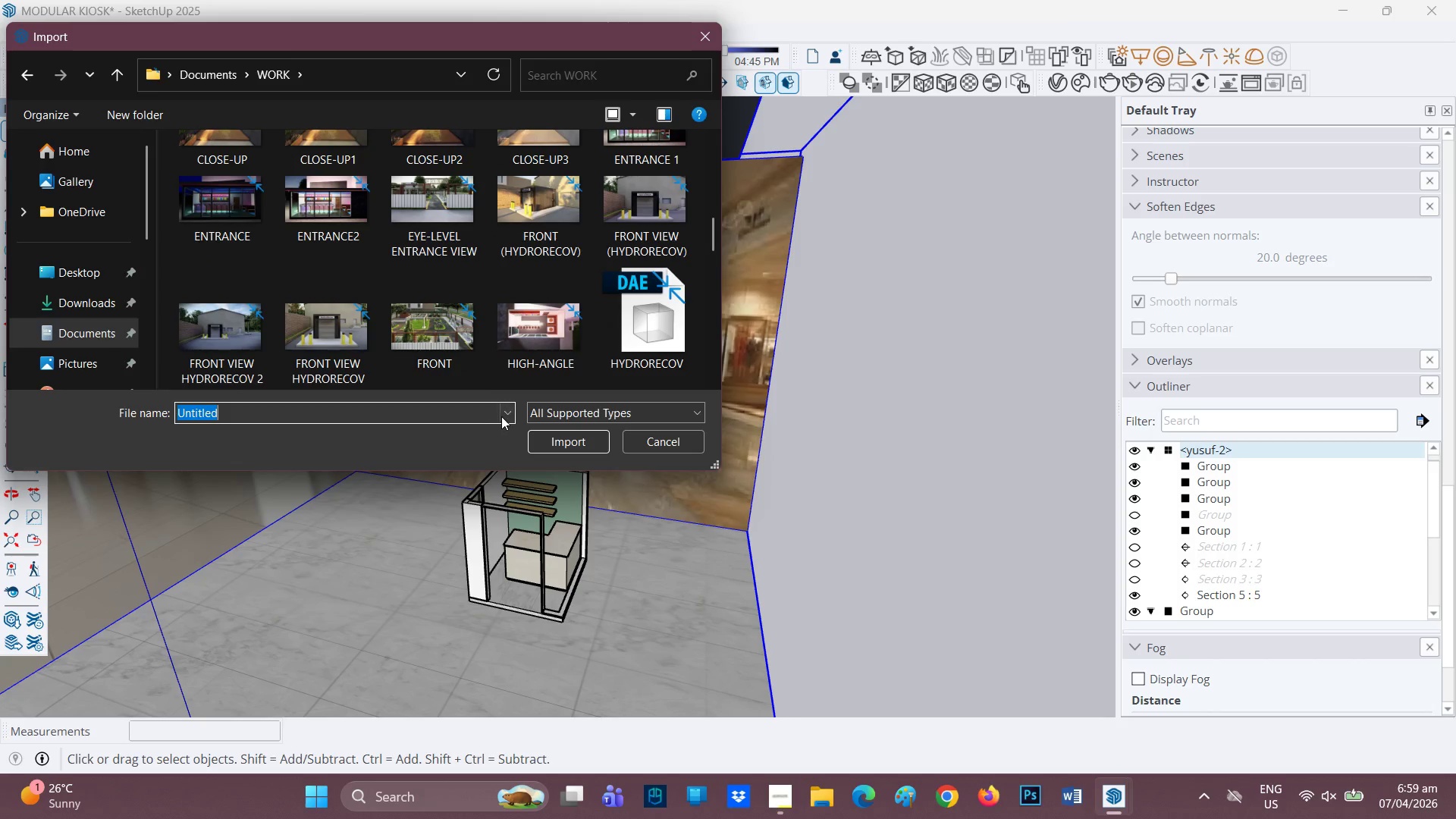 
left_click([506, 414])
 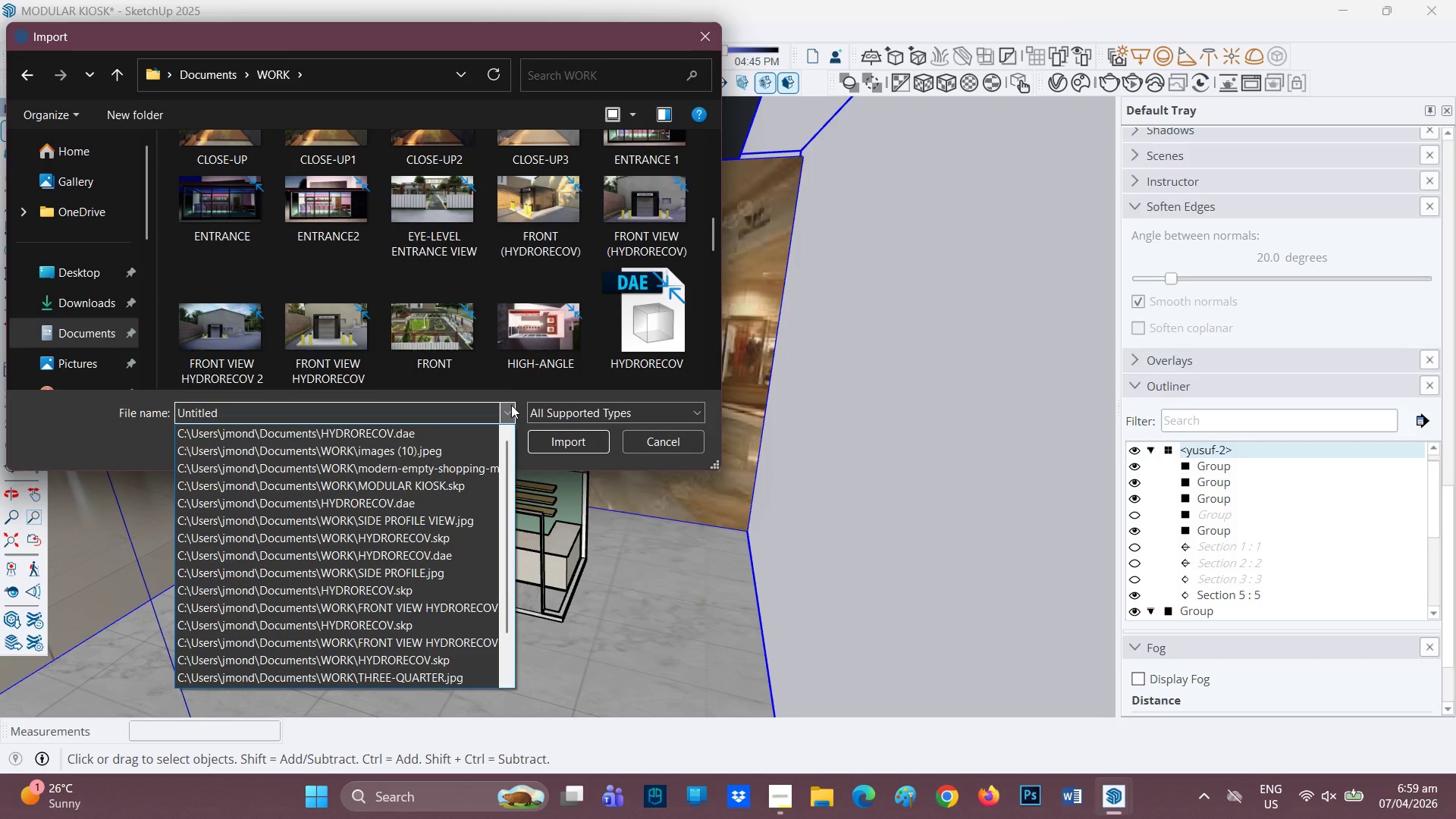 
left_click([510, 406])
 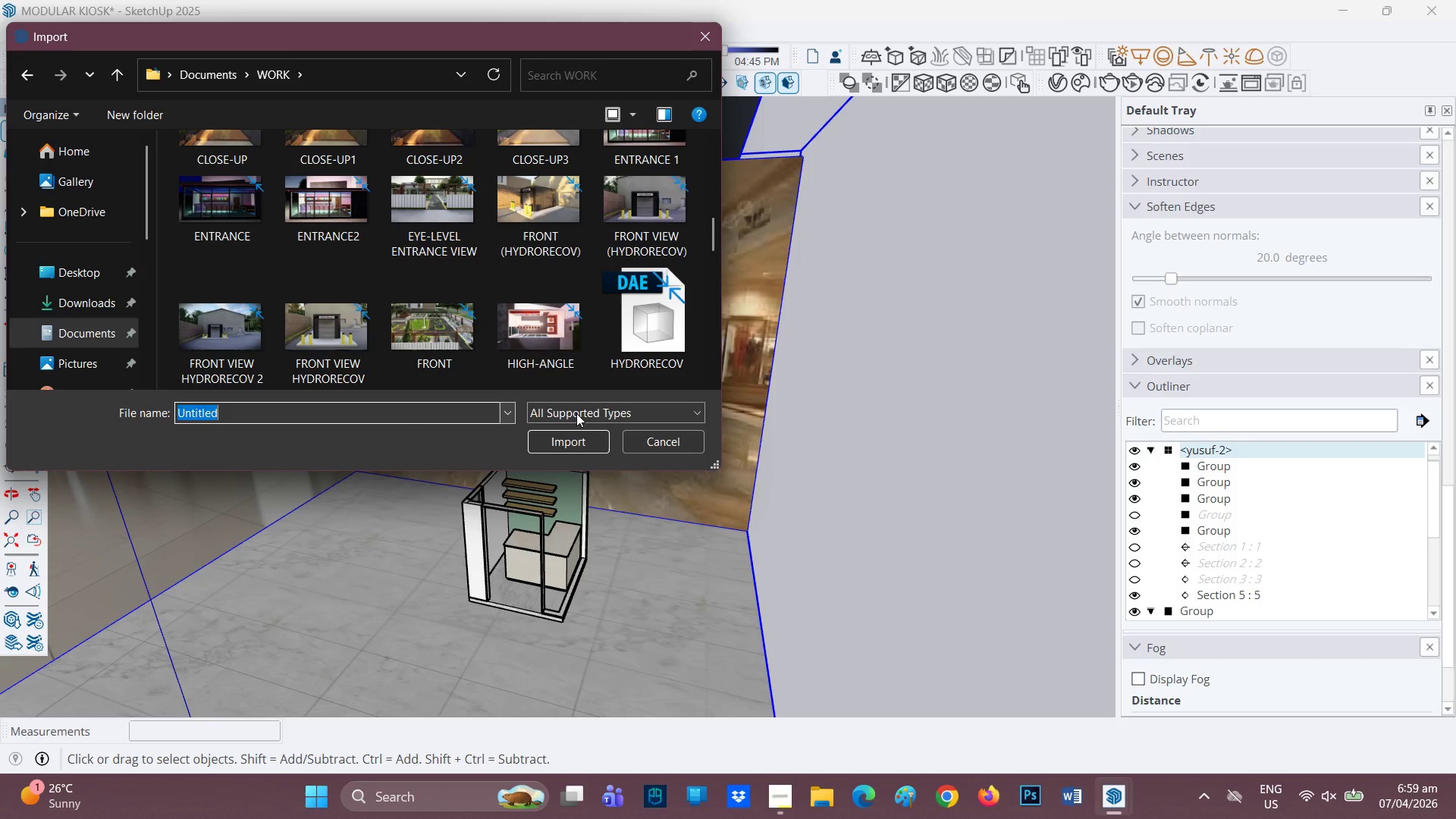 
left_click([579, 413])
 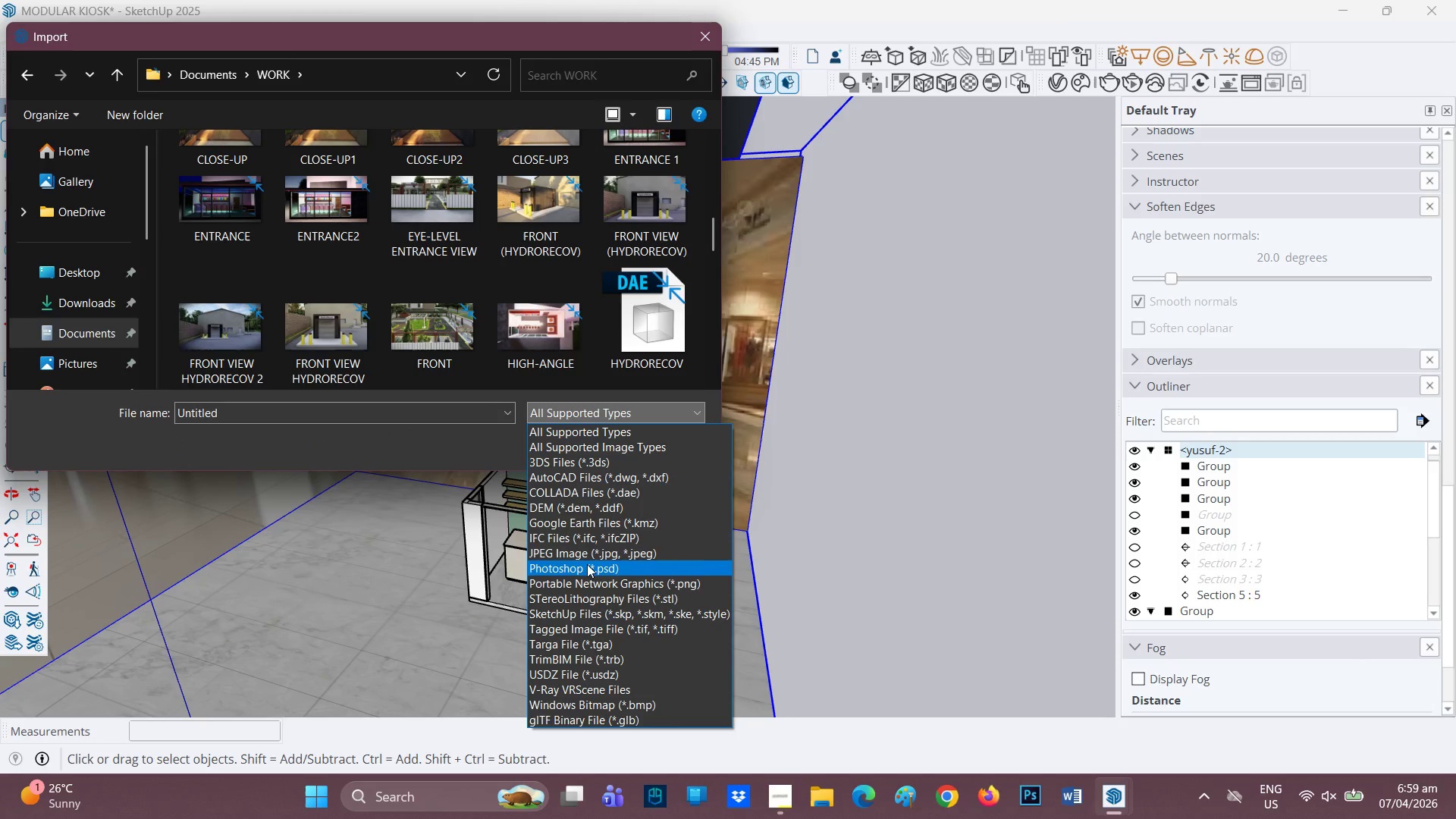 
left_click([585, 552])
 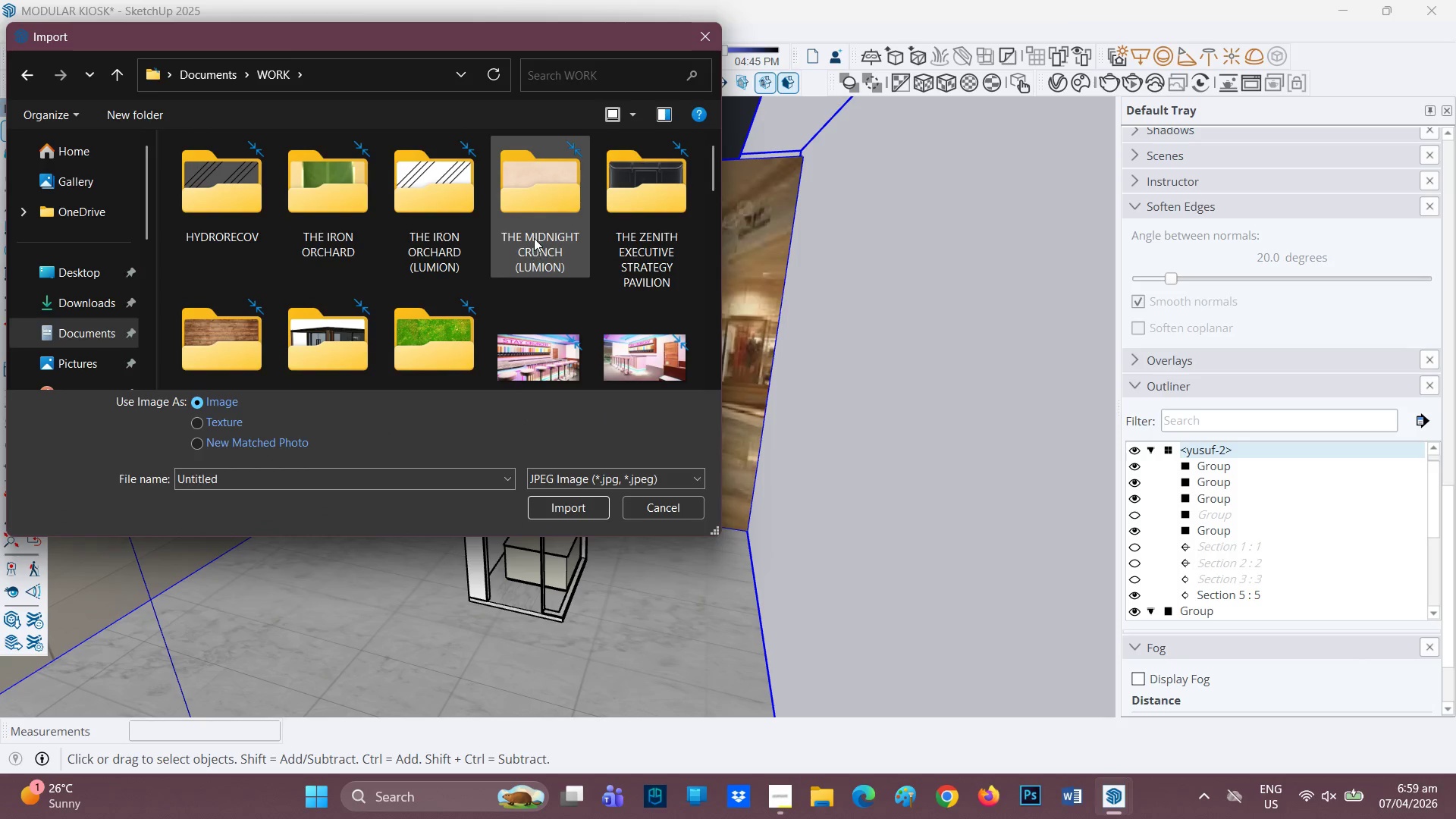 
scroll: coordinate [551, 281], scroll_direction: down, amount: 2.0
 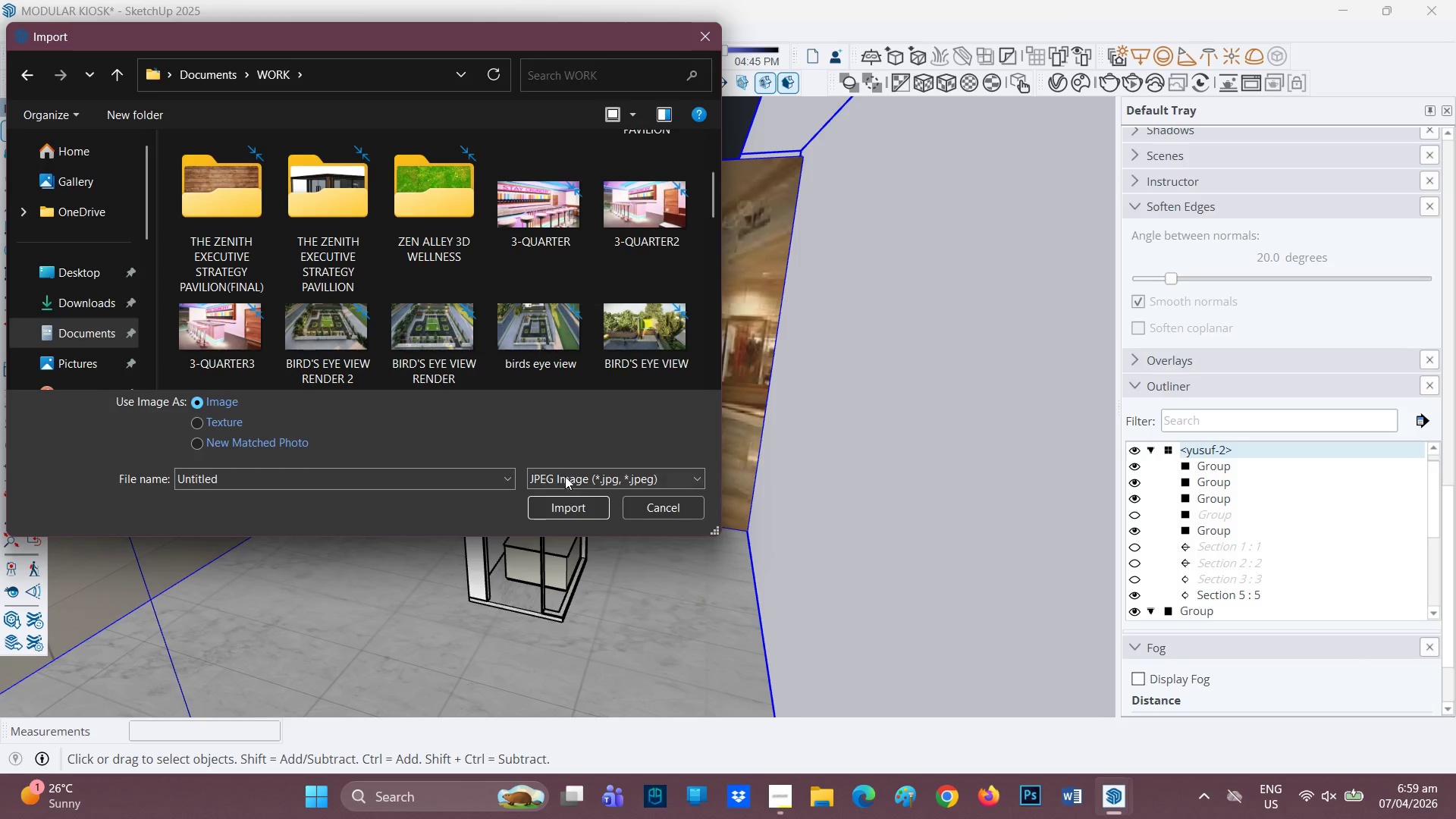 
left_click([566, 477])
 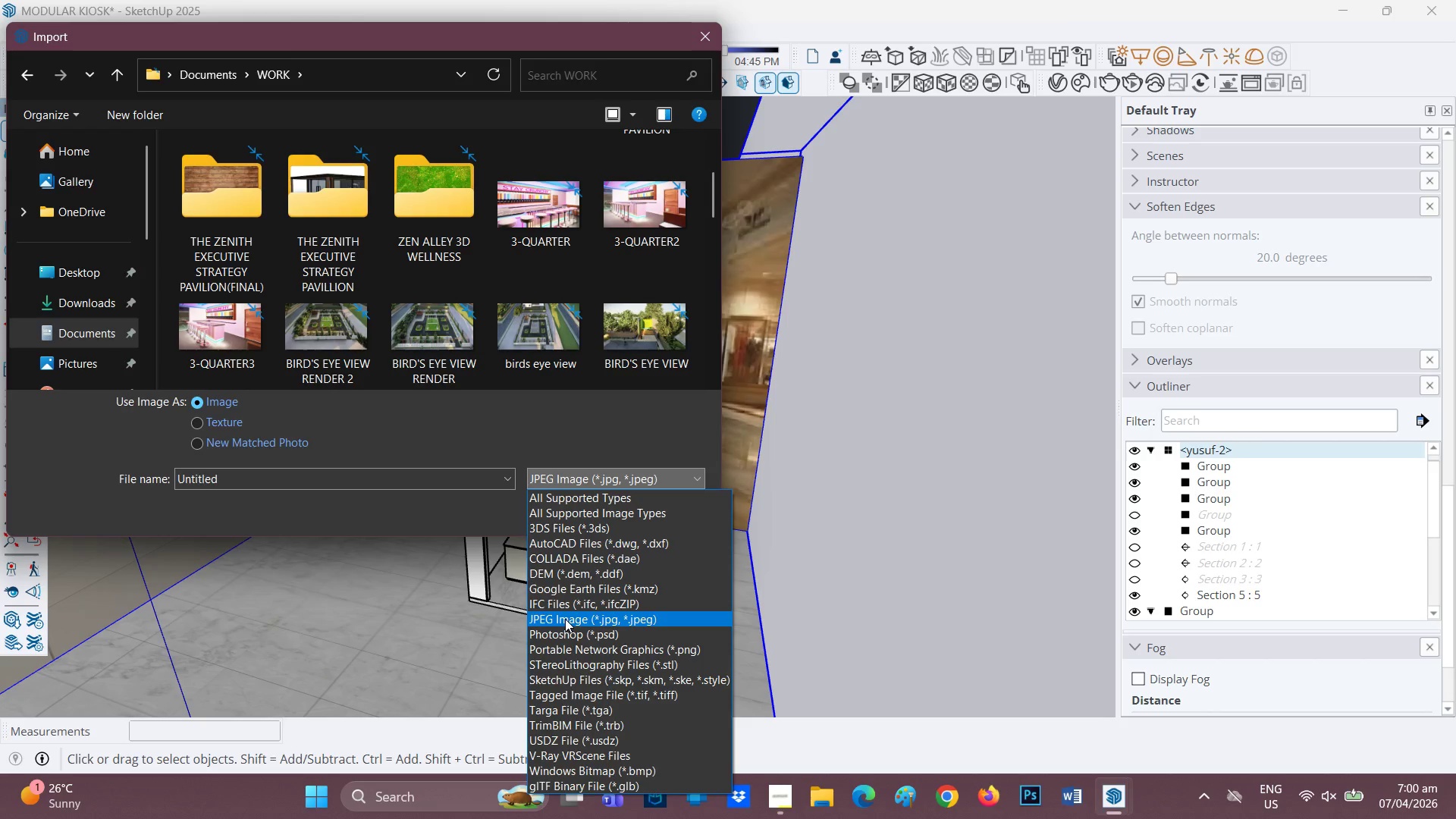 
wait(7.73)
 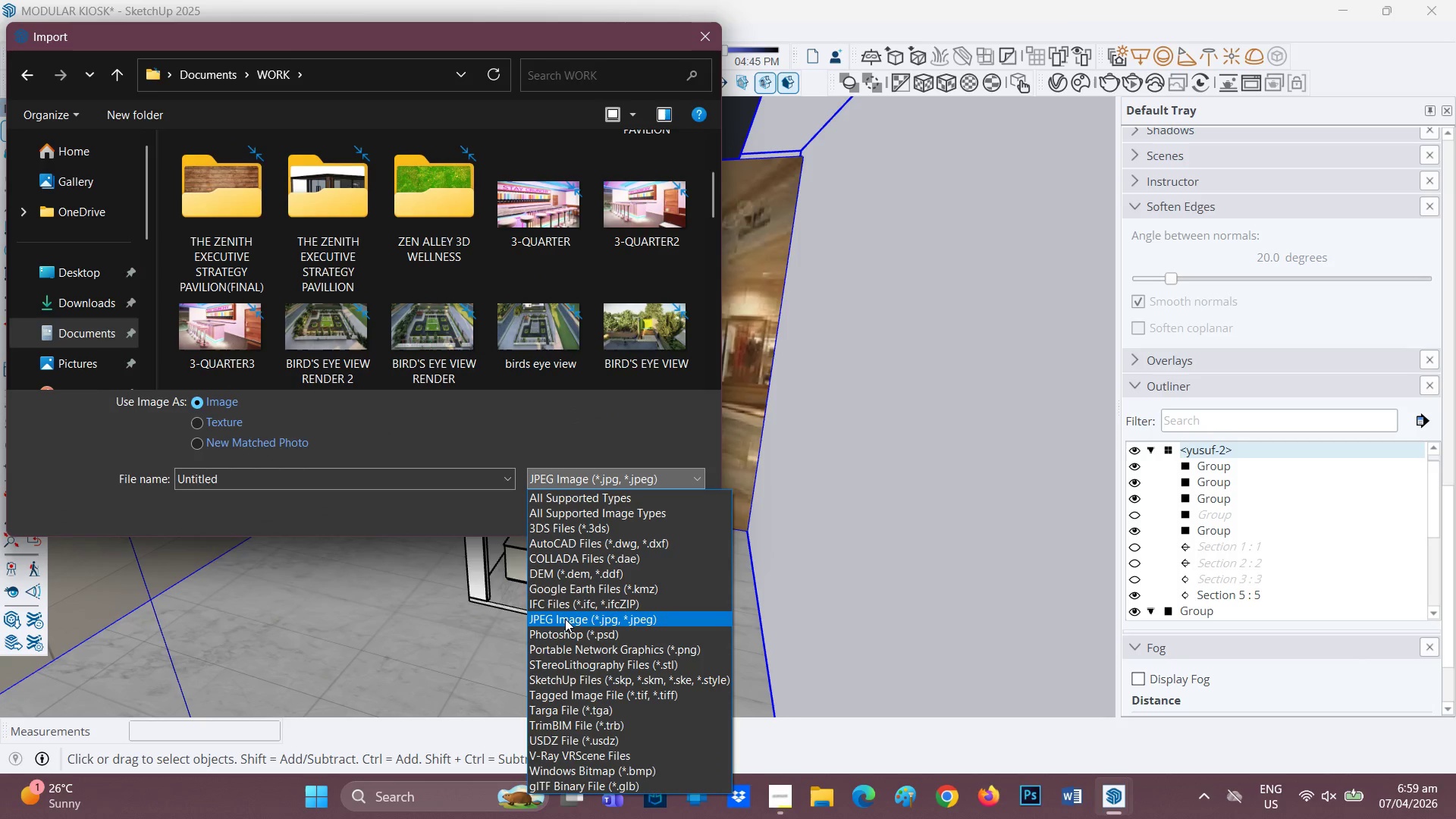 
left_click([565, 619])
 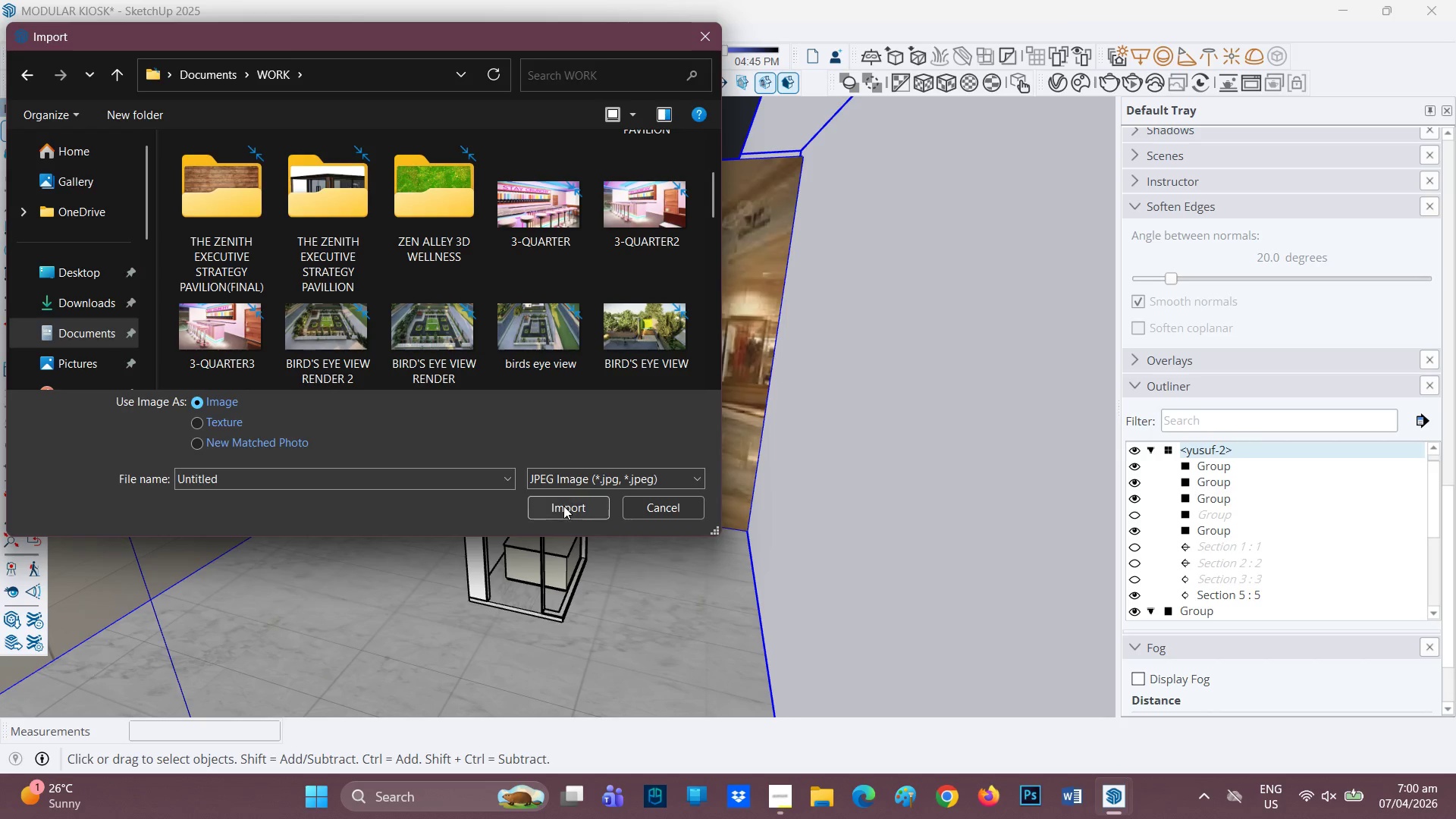 
left_click([579, 482])
 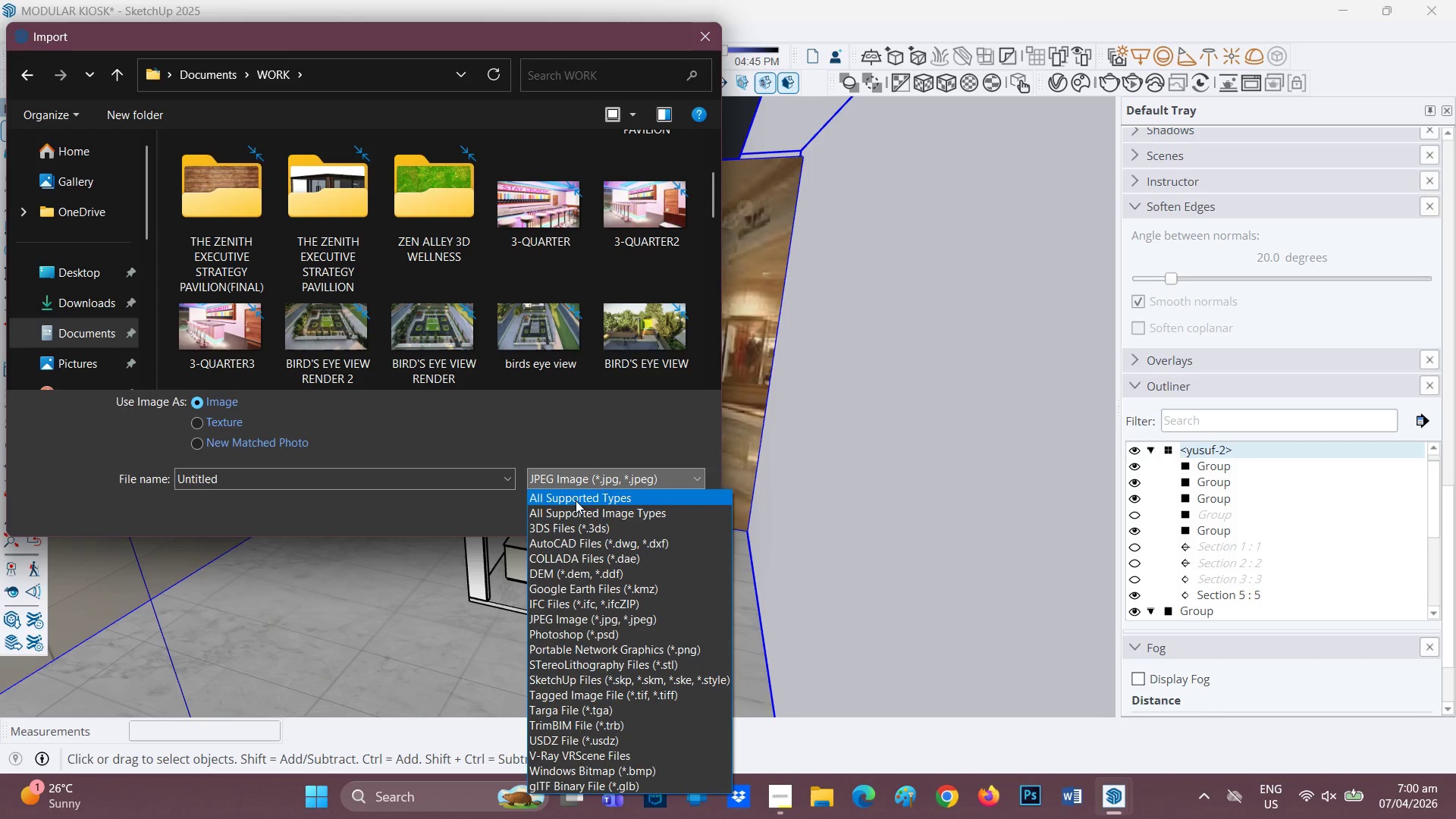 
left_click([573, 515])
 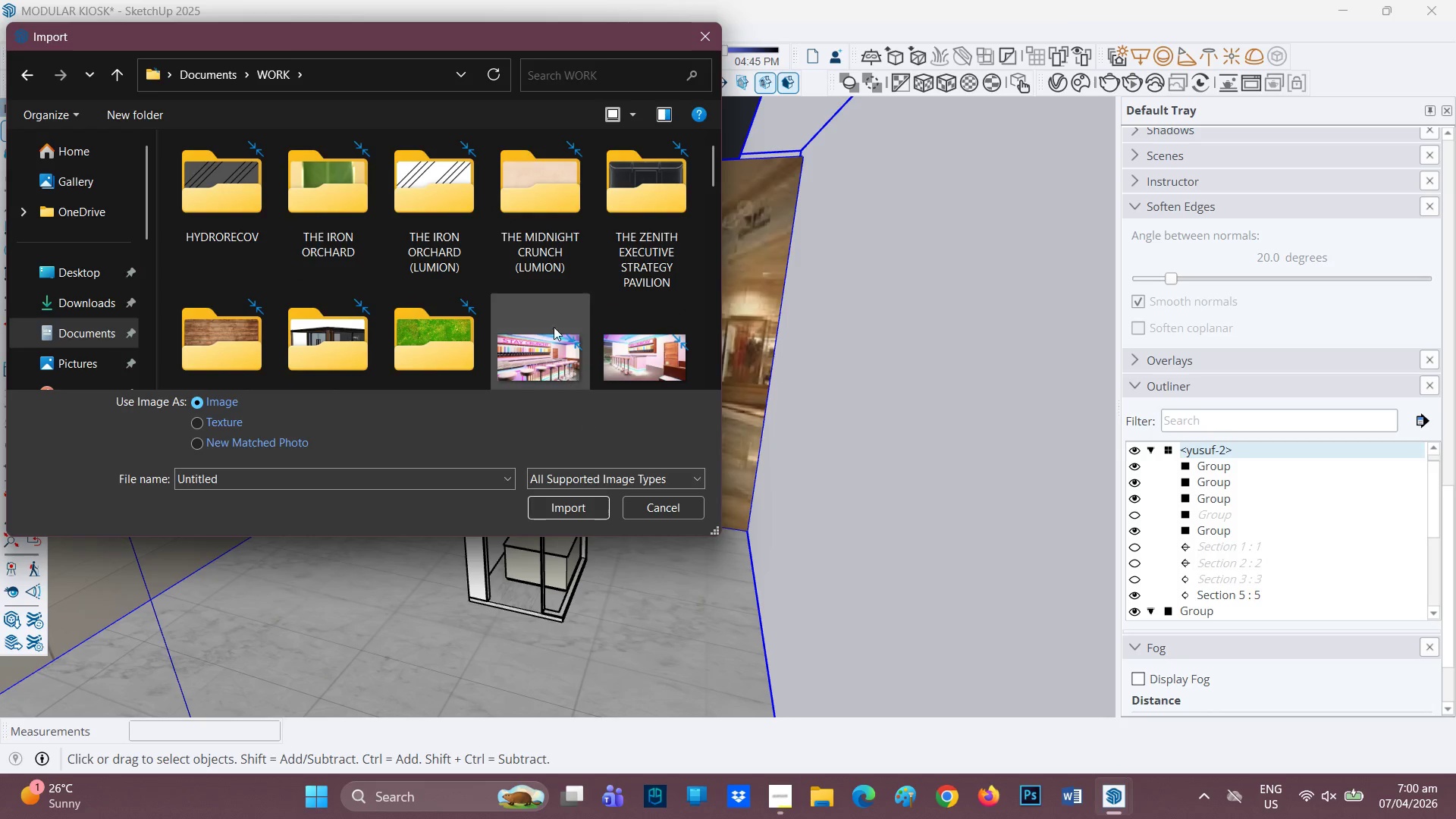 
scroll: coordinate [538, 312], scroll_direction: down, amount: 8.0
 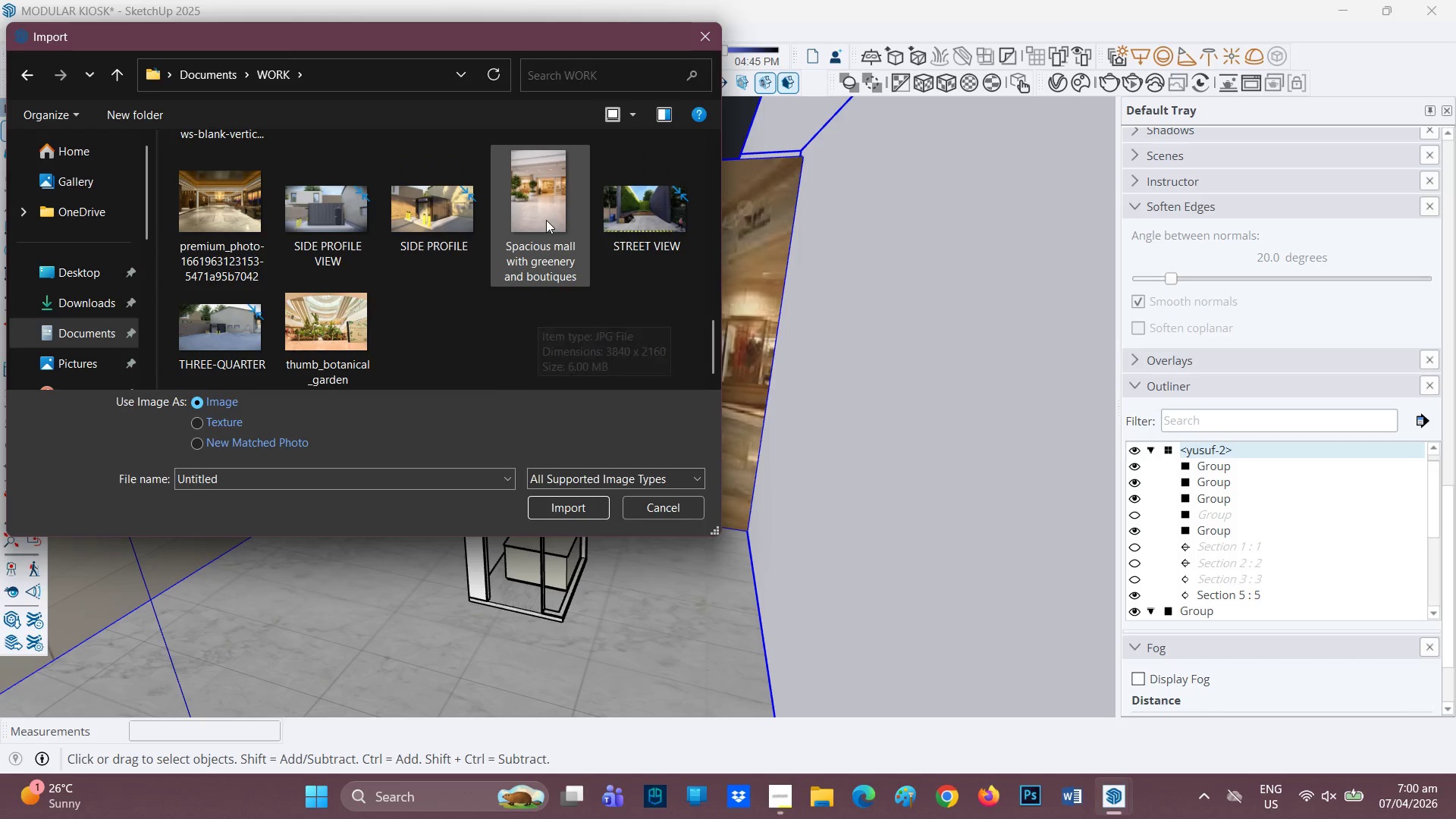 
left_click([548, 217])
 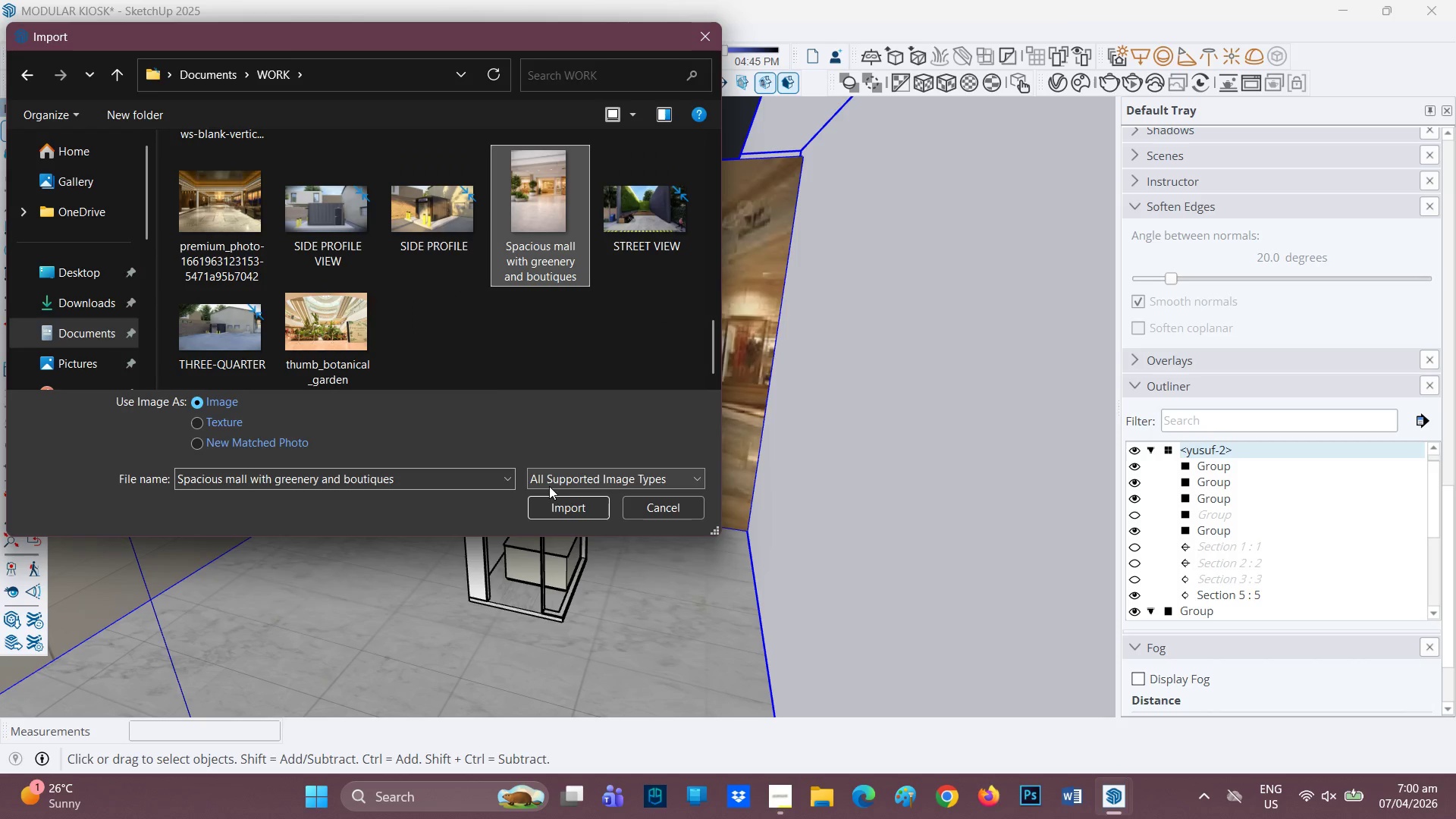 
left_click([551, 498])
 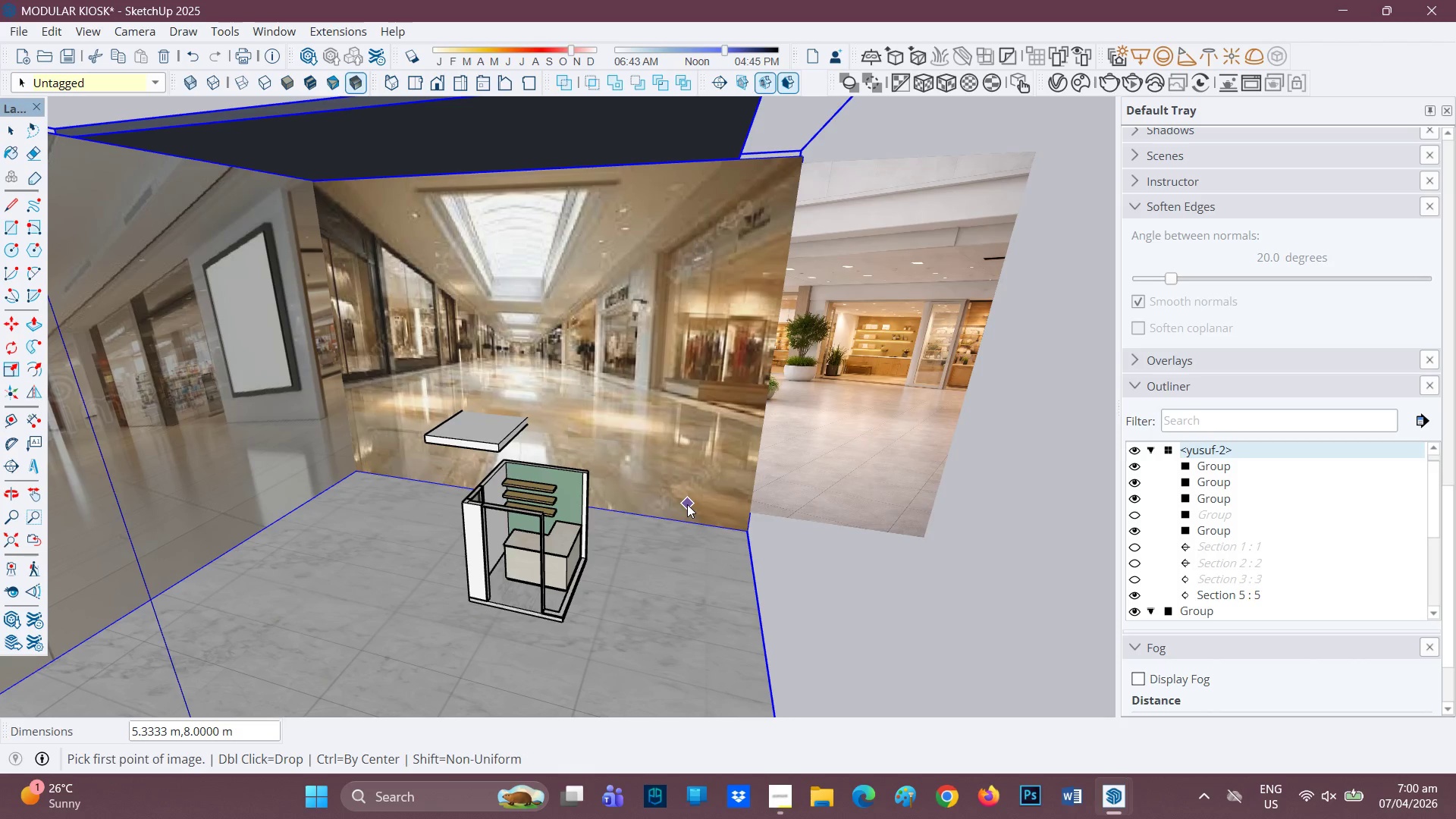 
wait(5.39)
 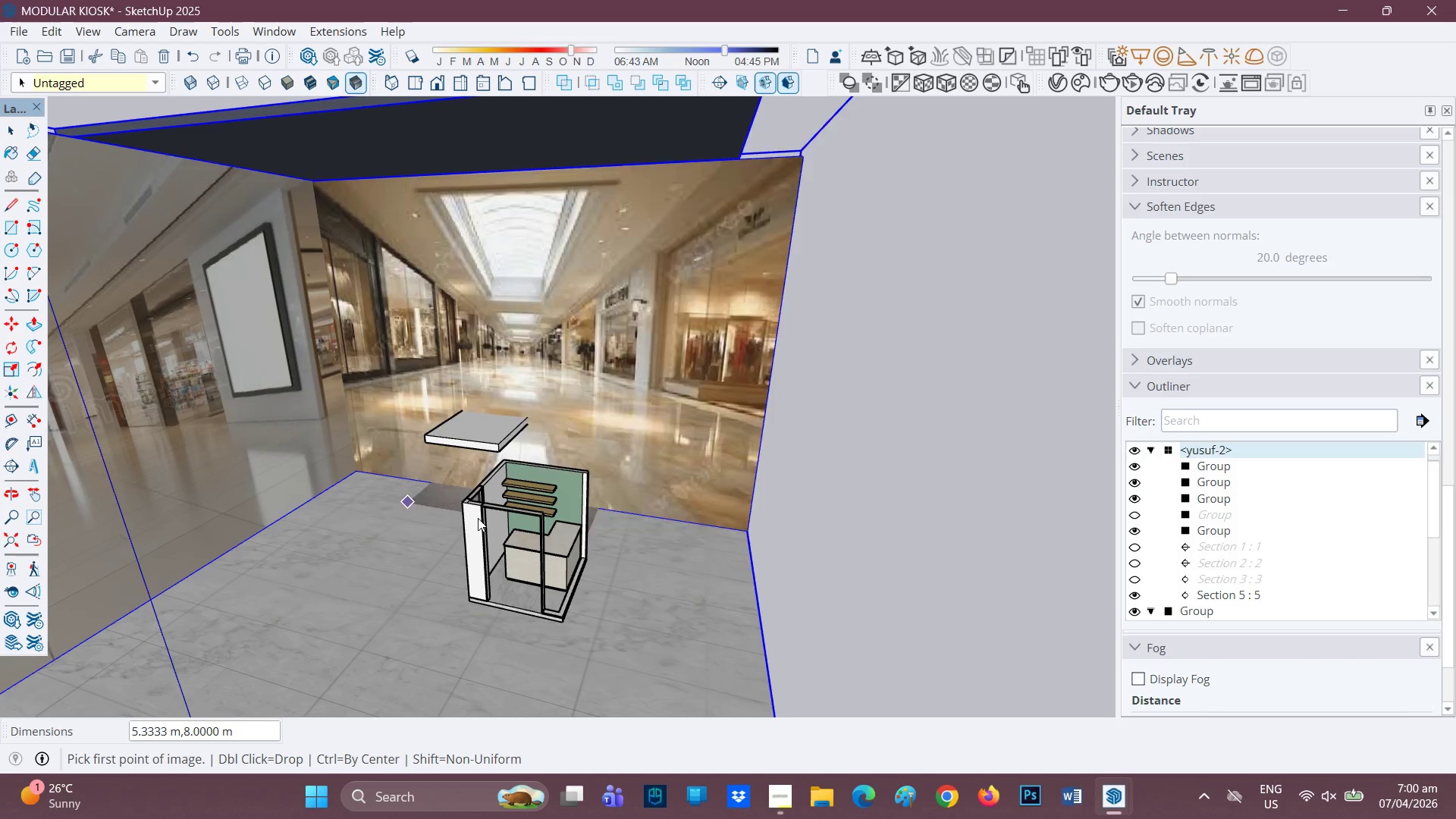 
left_click([710, 504])
 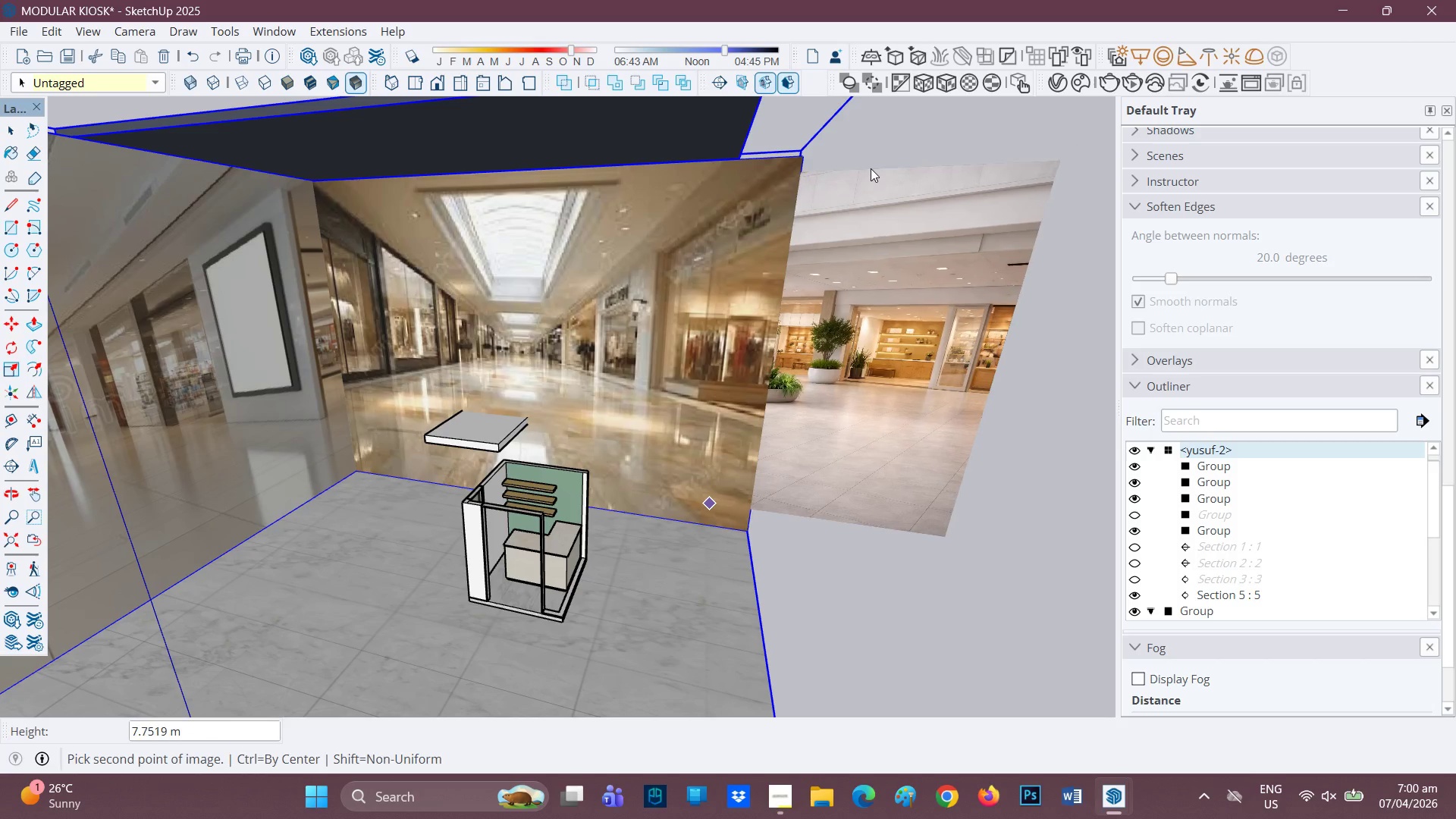 
left_click([878, 157])
 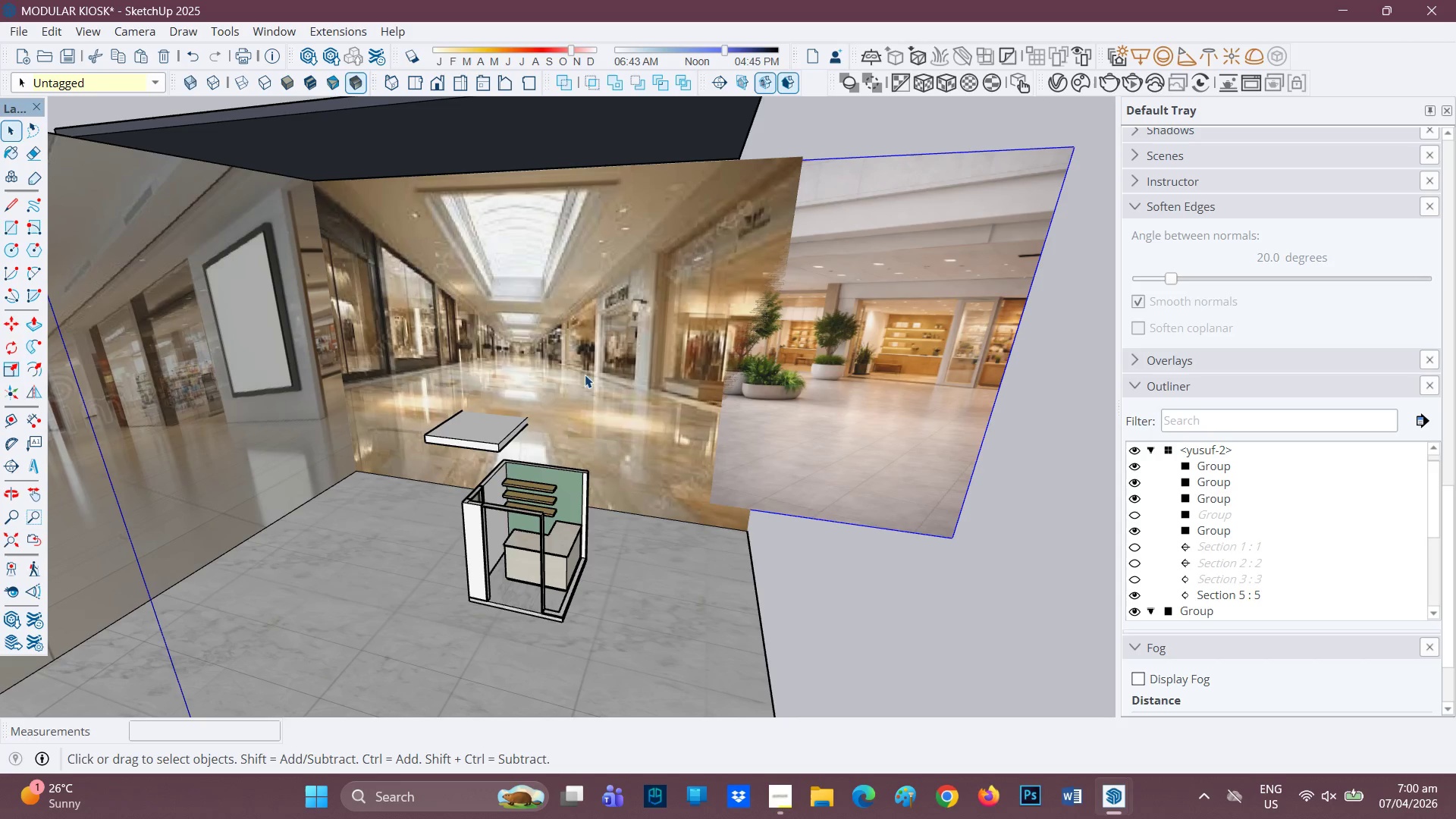 
scroll: coordinate [619, 410], scroll_direction: none, amount: 0.0
 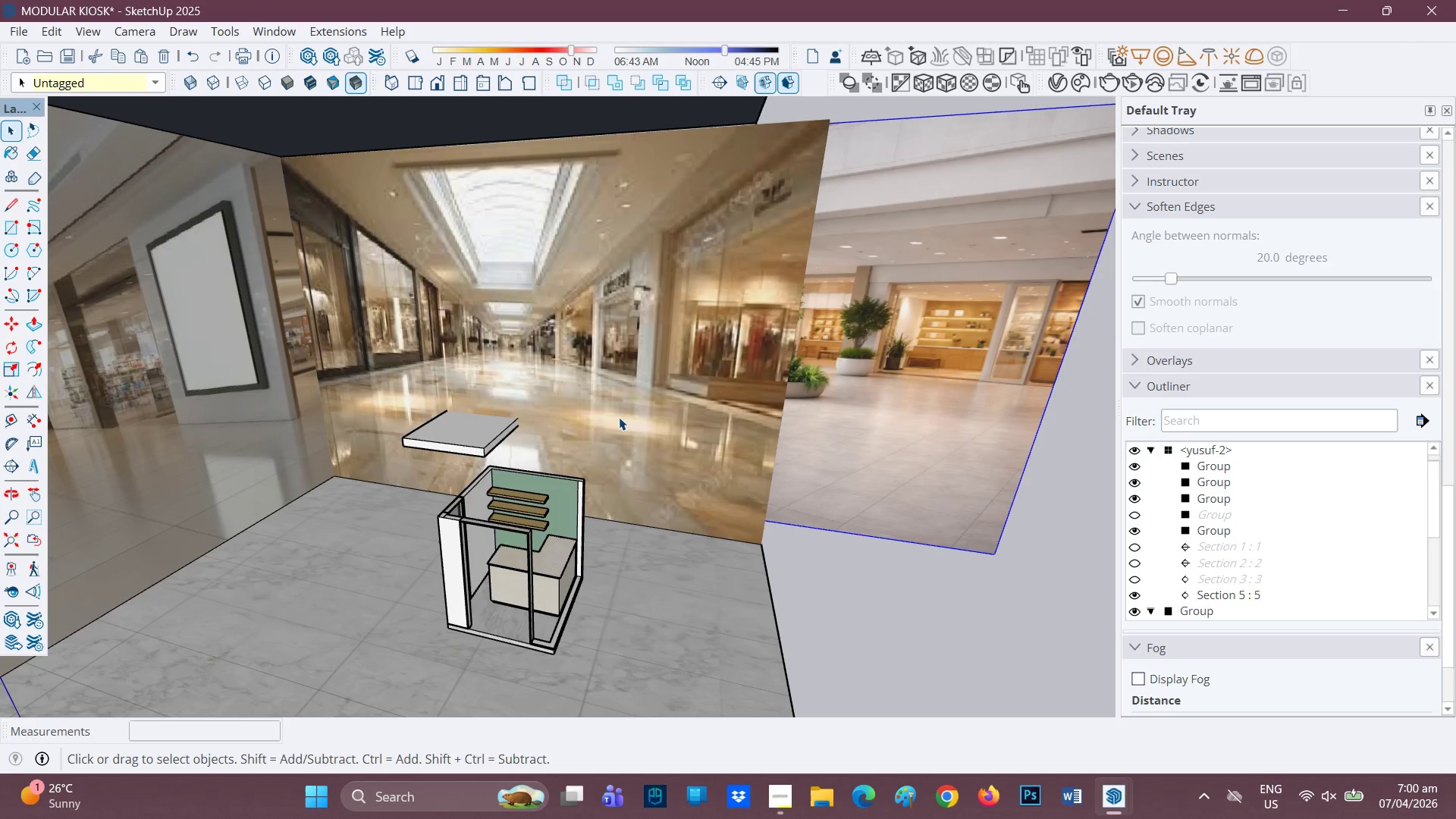 
key(Space)
 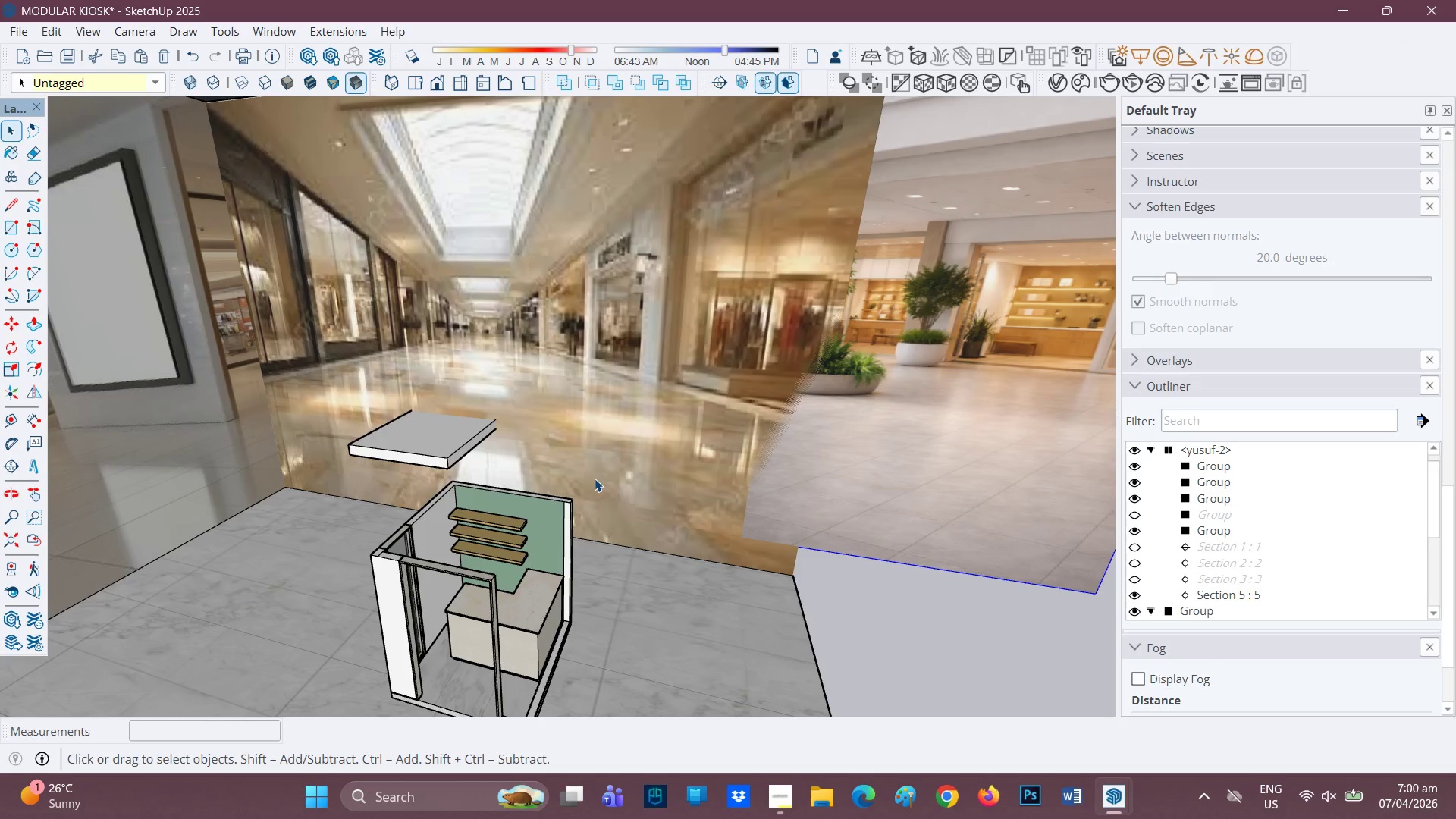 
scroll: coordinate [625, 410], scroll_direction: up, amount: 2.0
 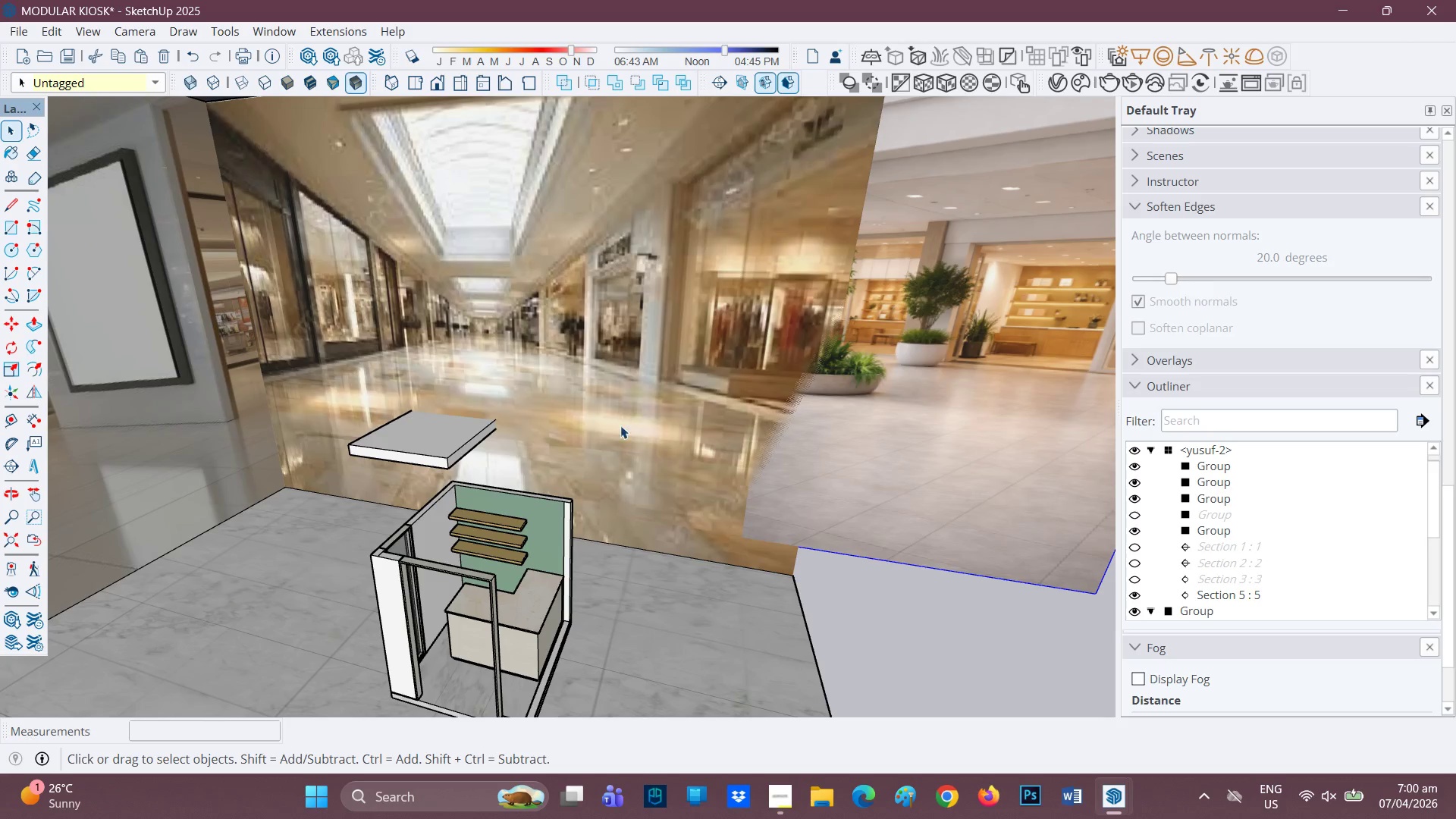 
left_click([596, 482])
 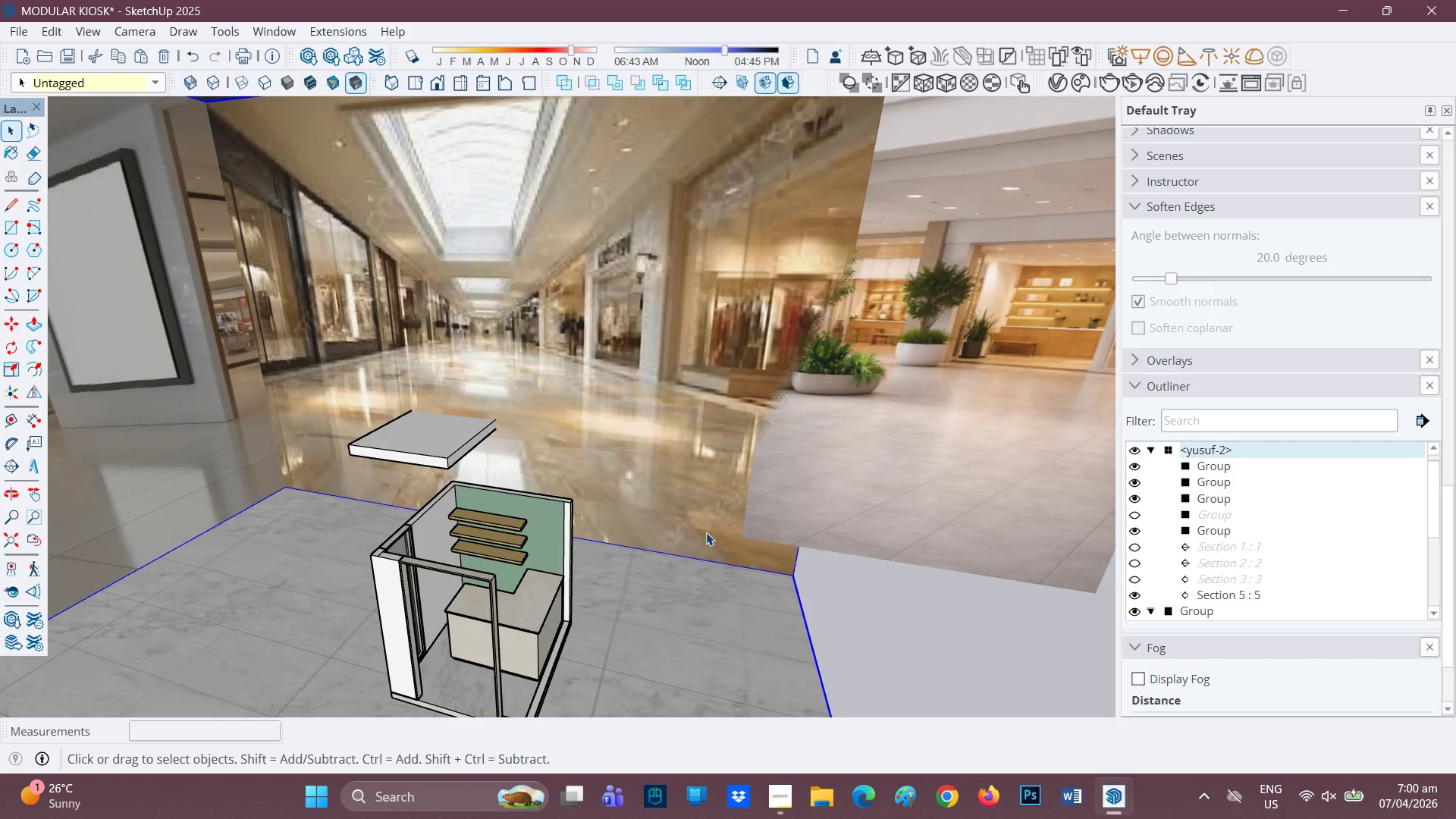 
left_click([664, 498])
 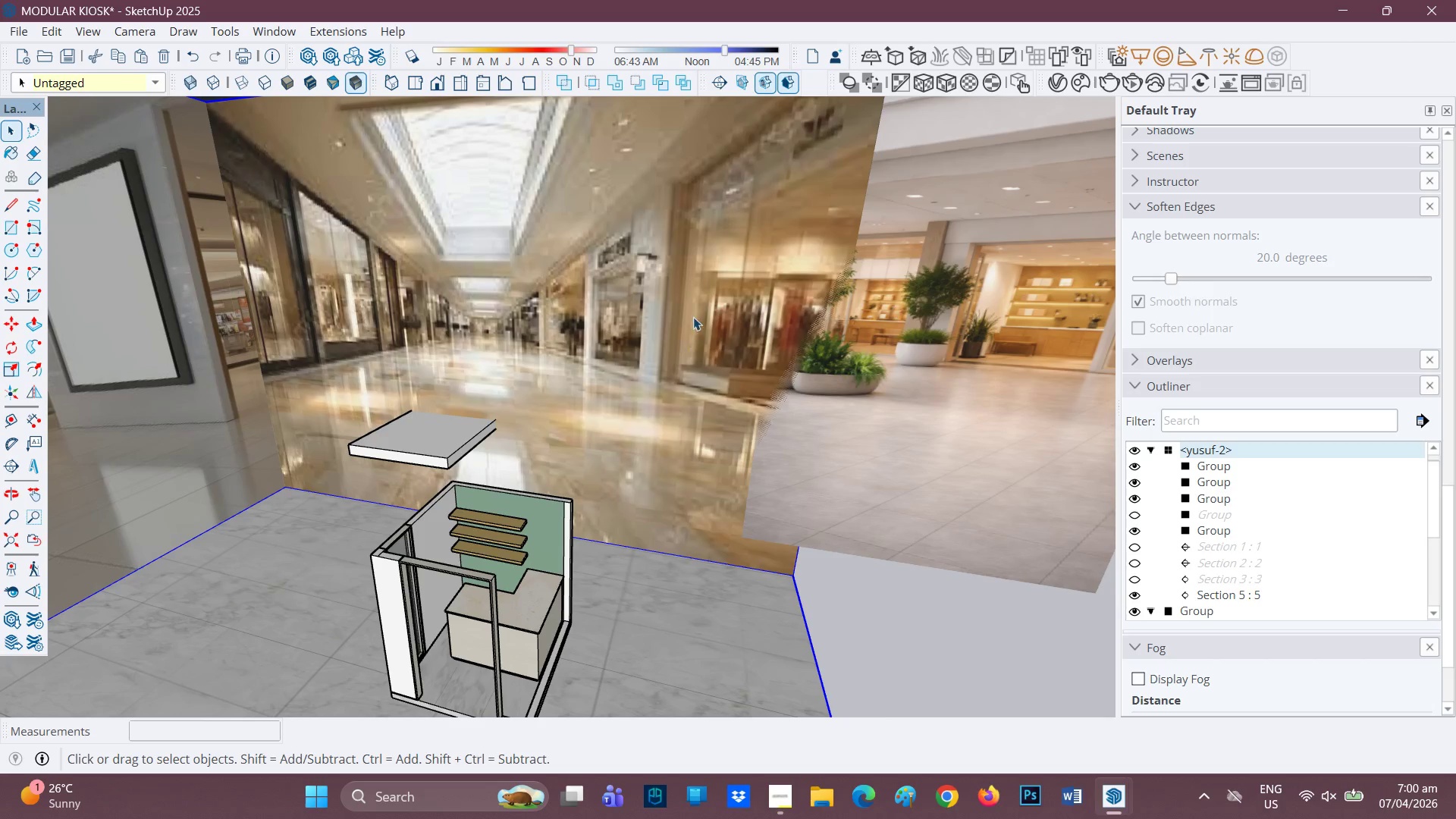 
left_click([692, 294])
 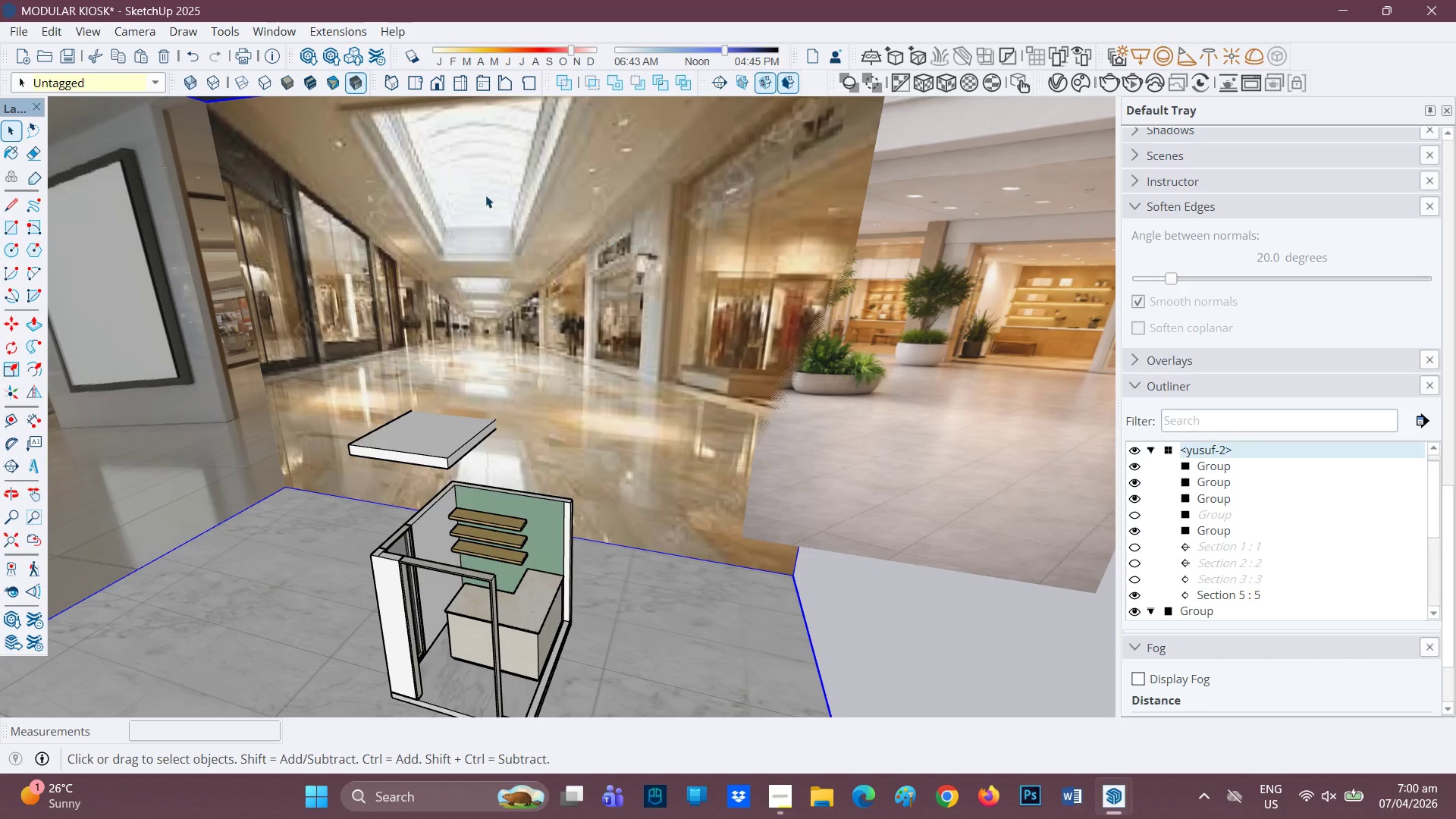 
scroll: coordinate [411, 263], scroll_direction: down, amount: 3.0
 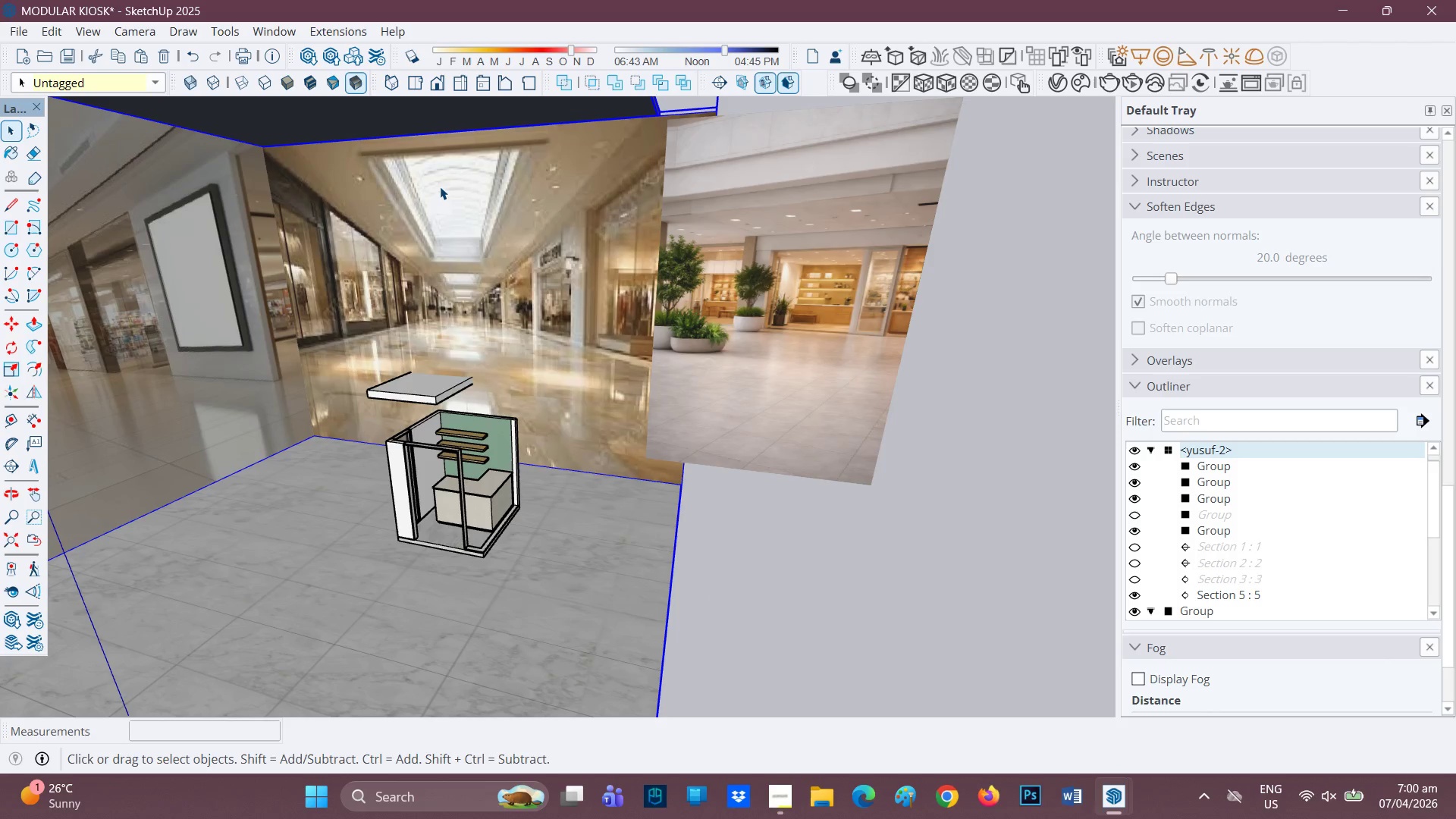 
double_click([440, 187])
 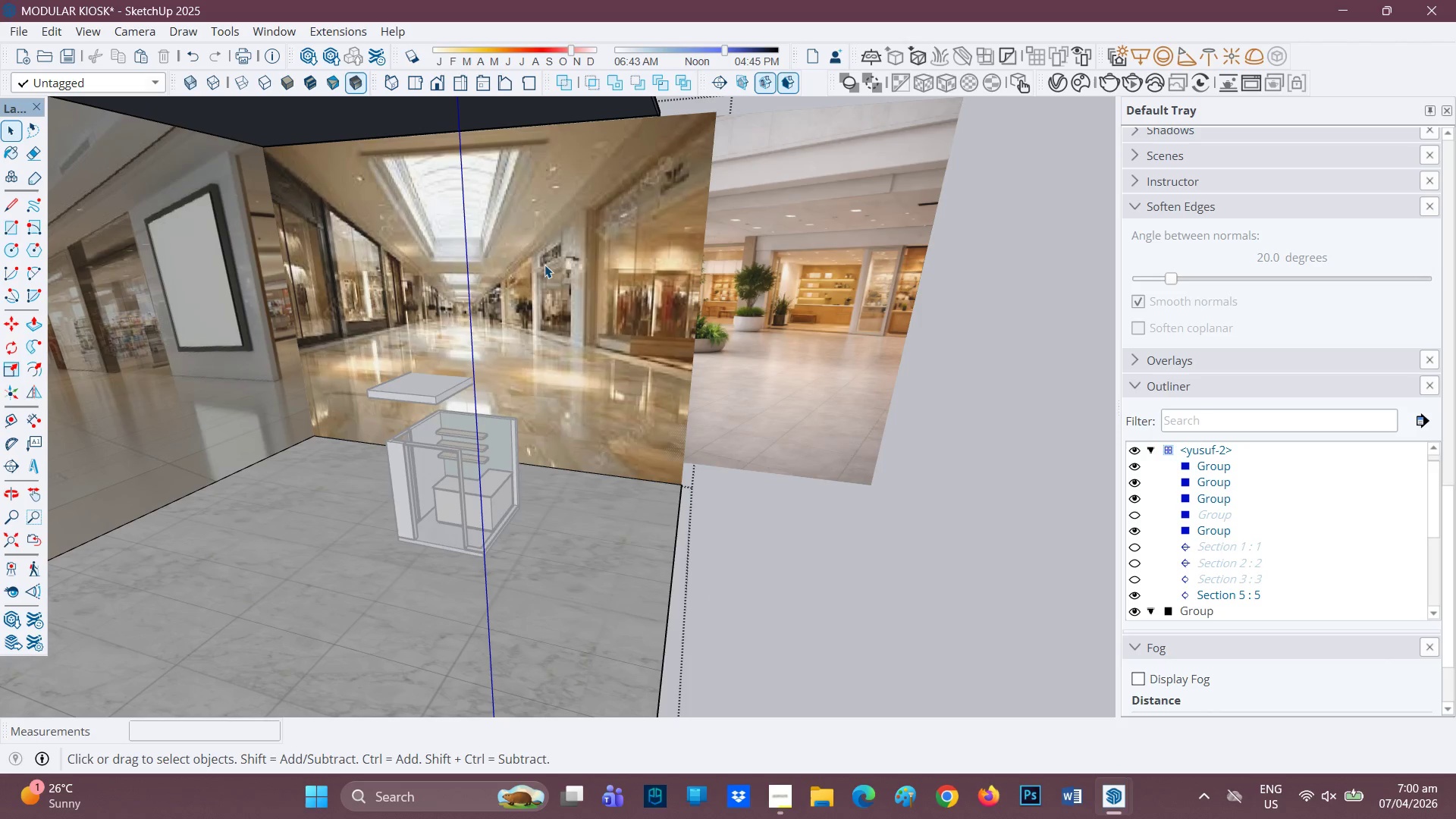 
left_click([563, 254])
 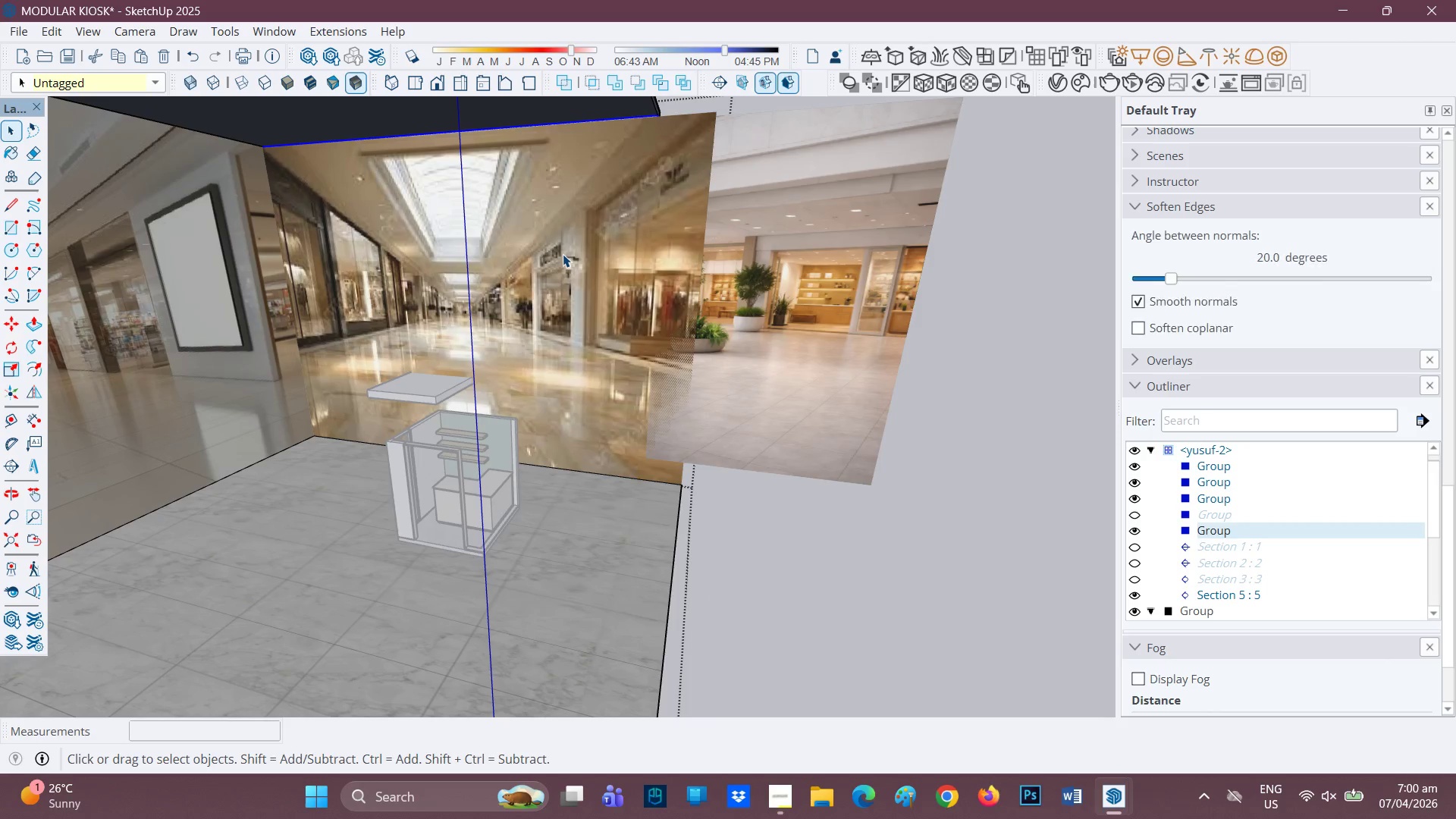 
right_click([563, 254])
 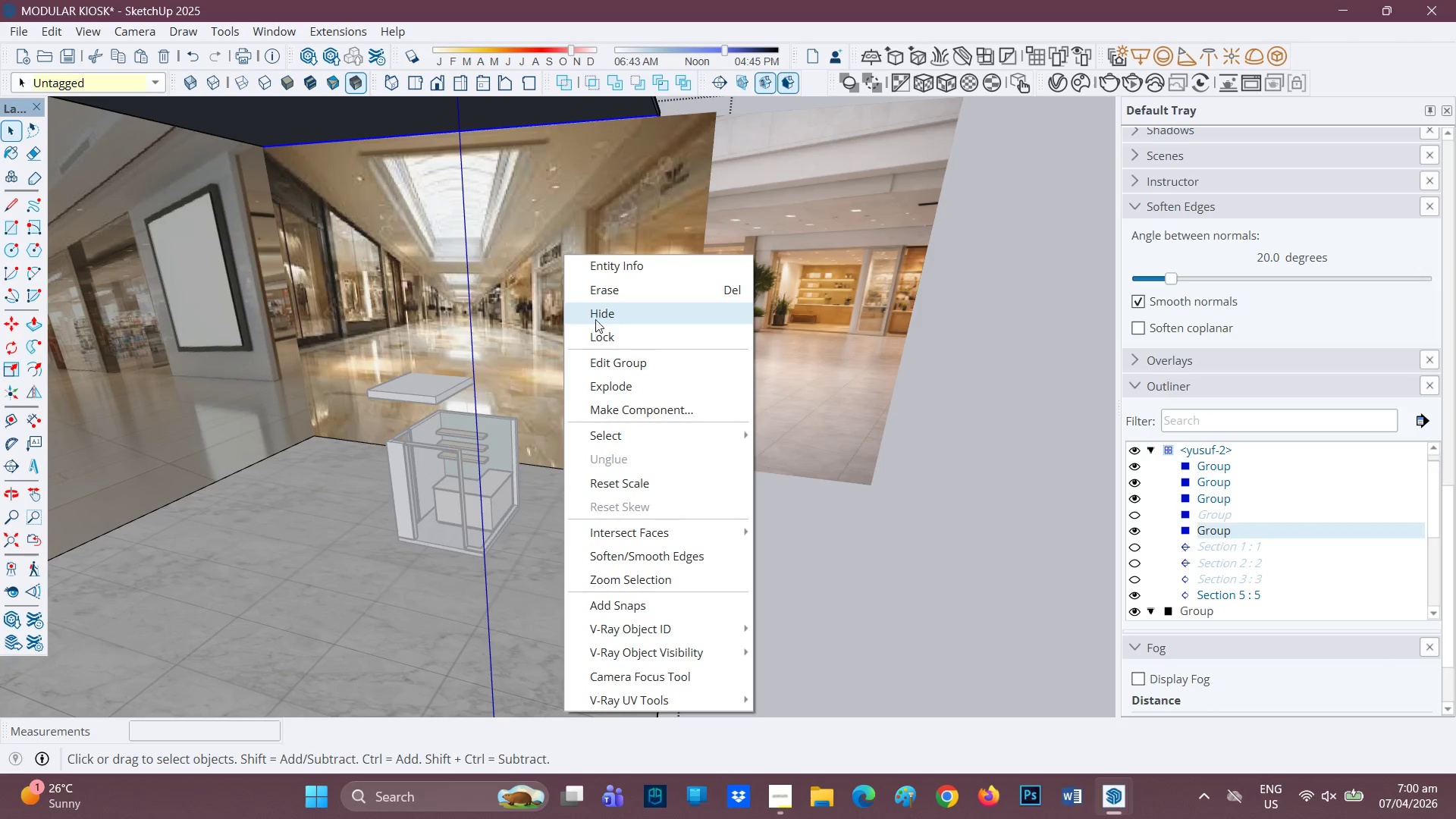 
left_click([614, 289])
 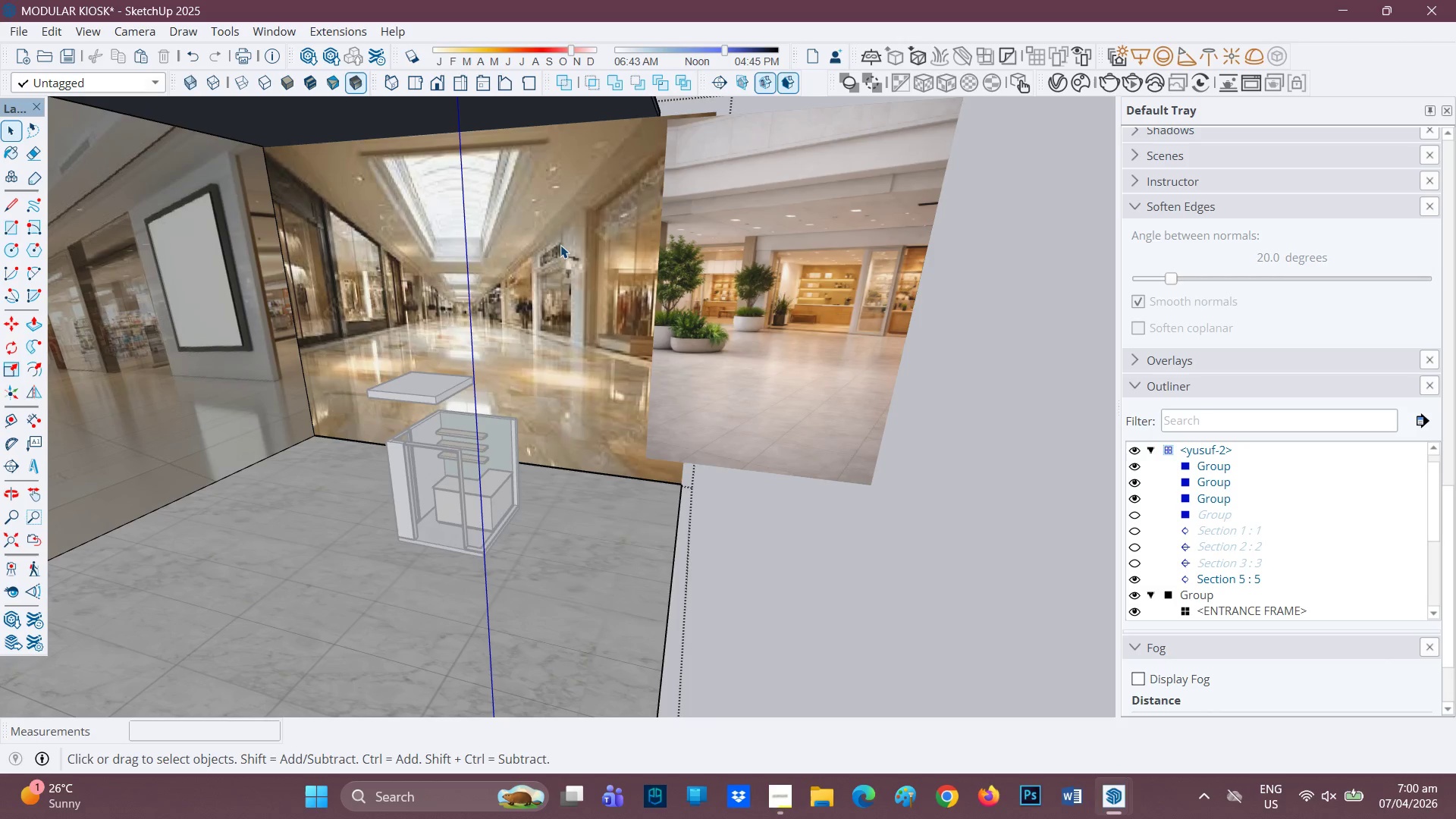 
left_click([542, 256])
 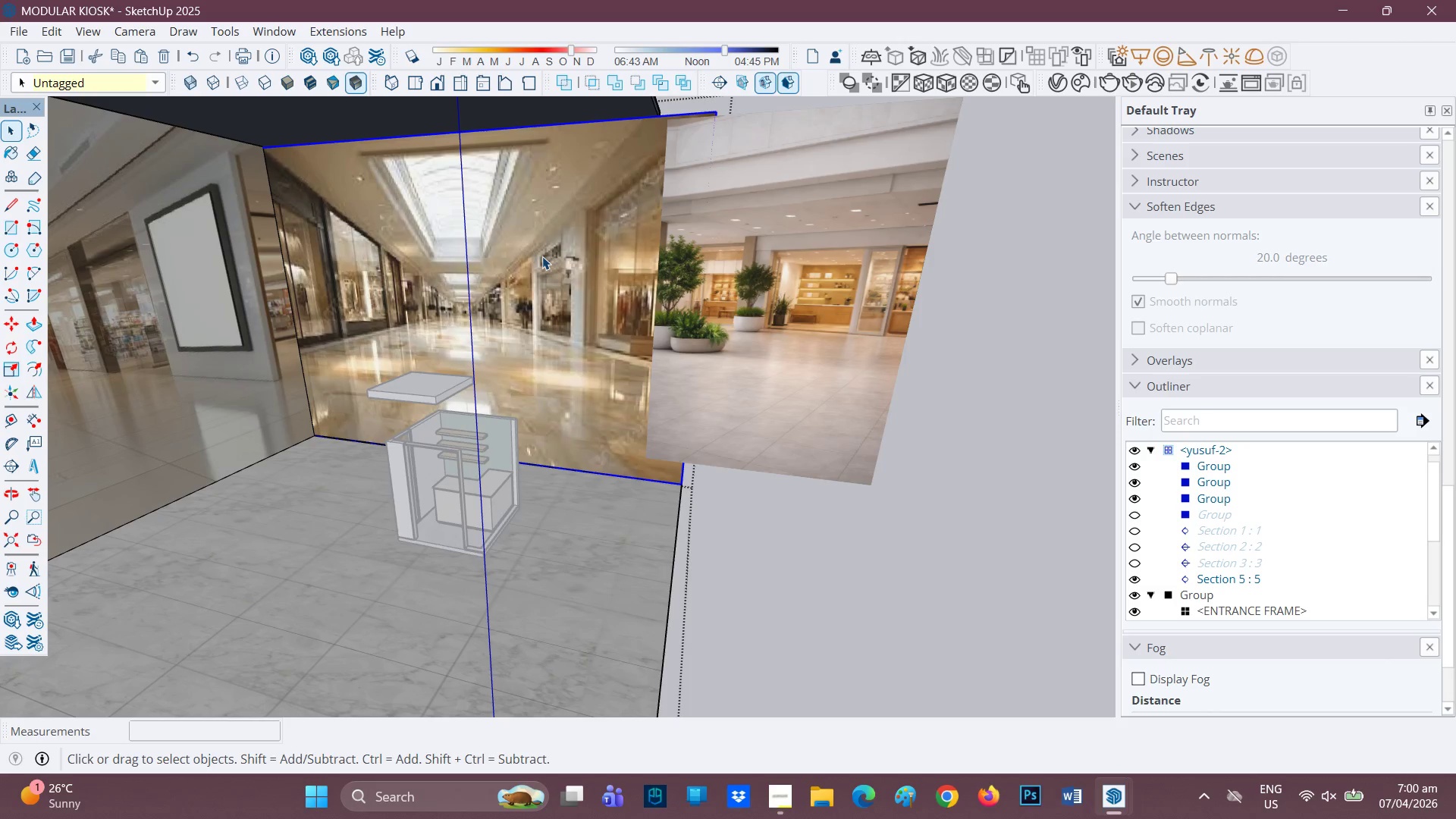 
double_click([542, 256])
 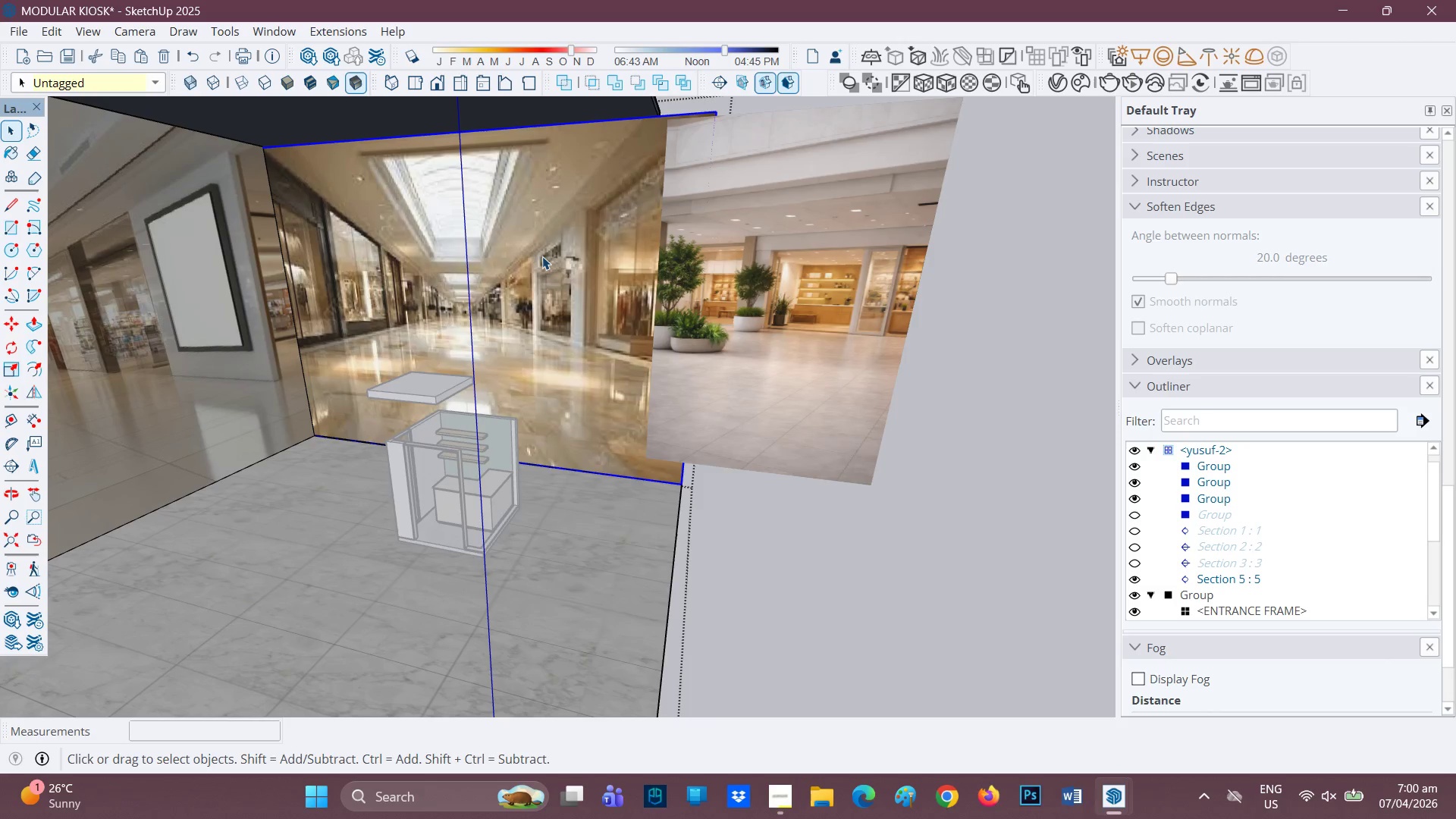 
right_click([542, 256])
 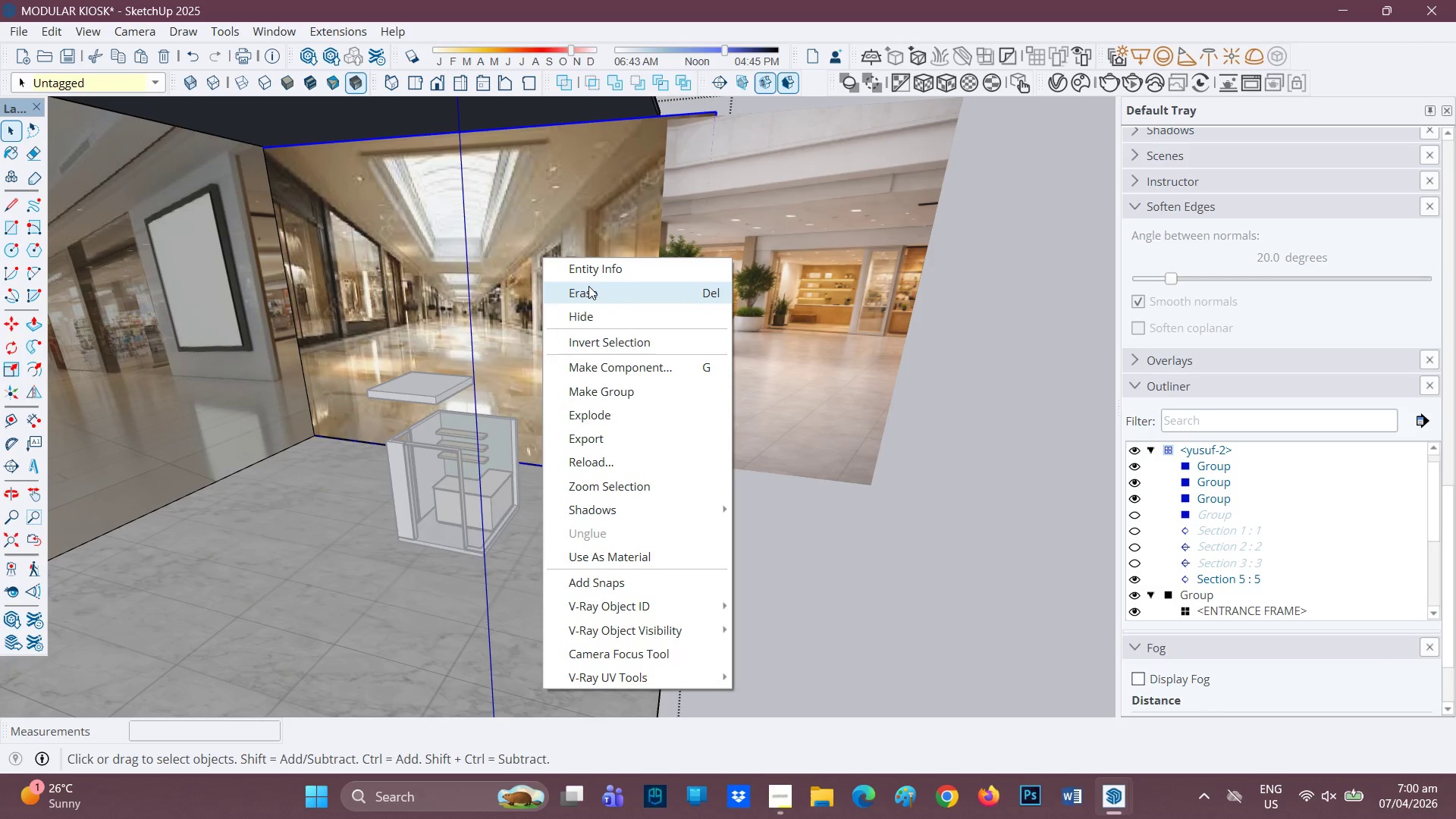 
left_click([588, 286])
 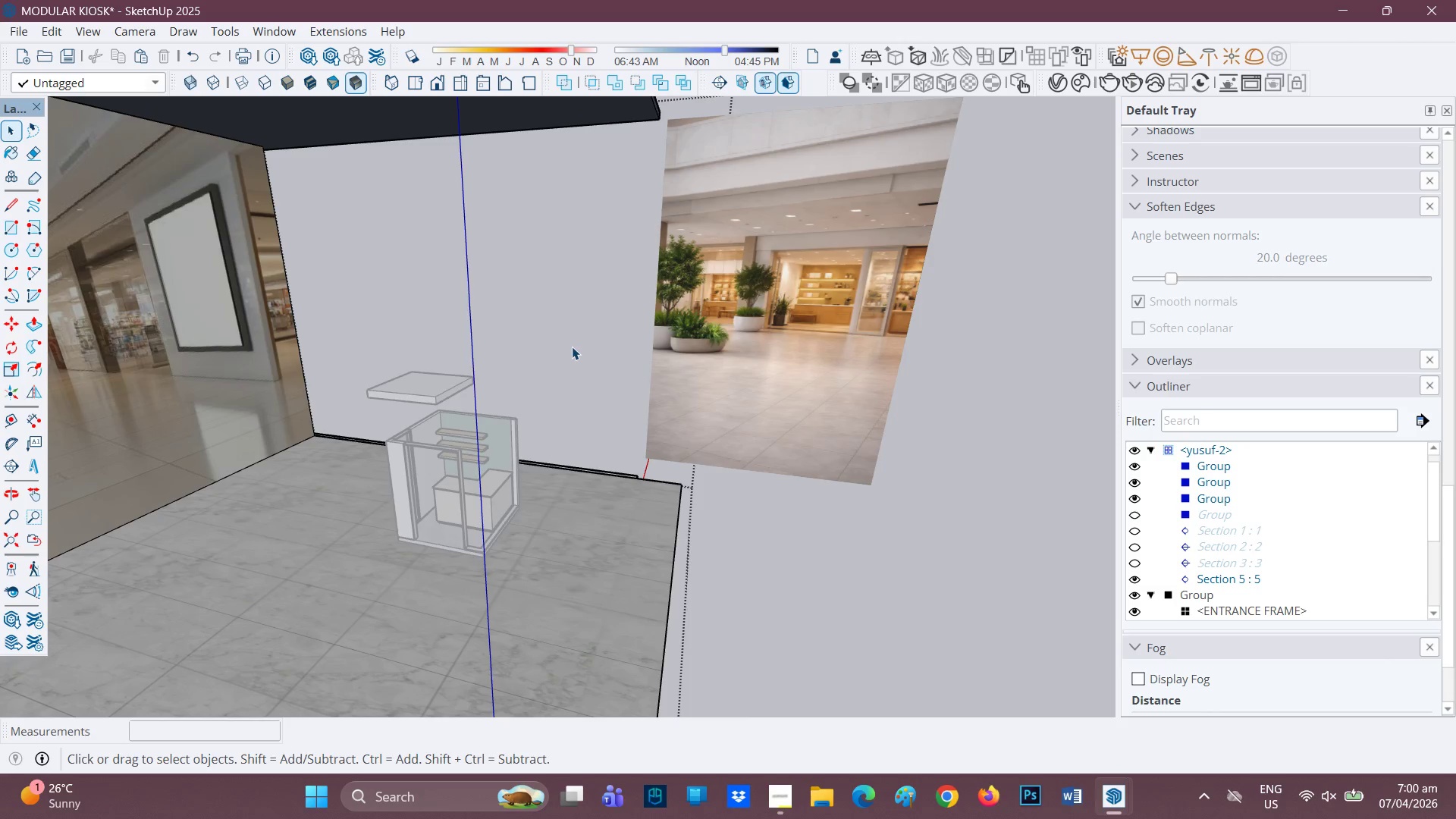 
scroll: coordinate [581, 350], scroll_direction: down, amount: 2.0
 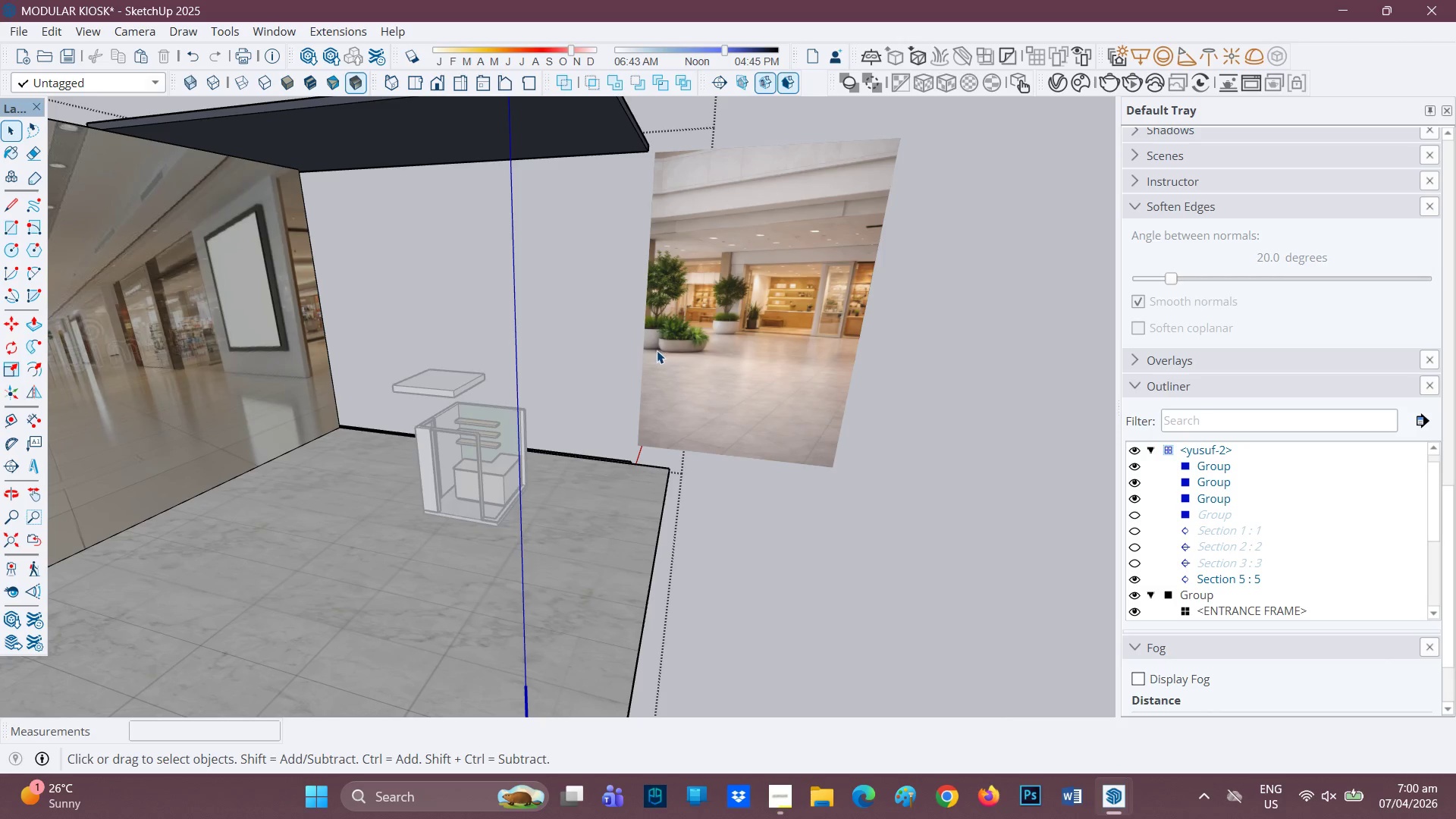 
scroll: coordinate [651, 352], scroll_direction: none, amount: 0.0
 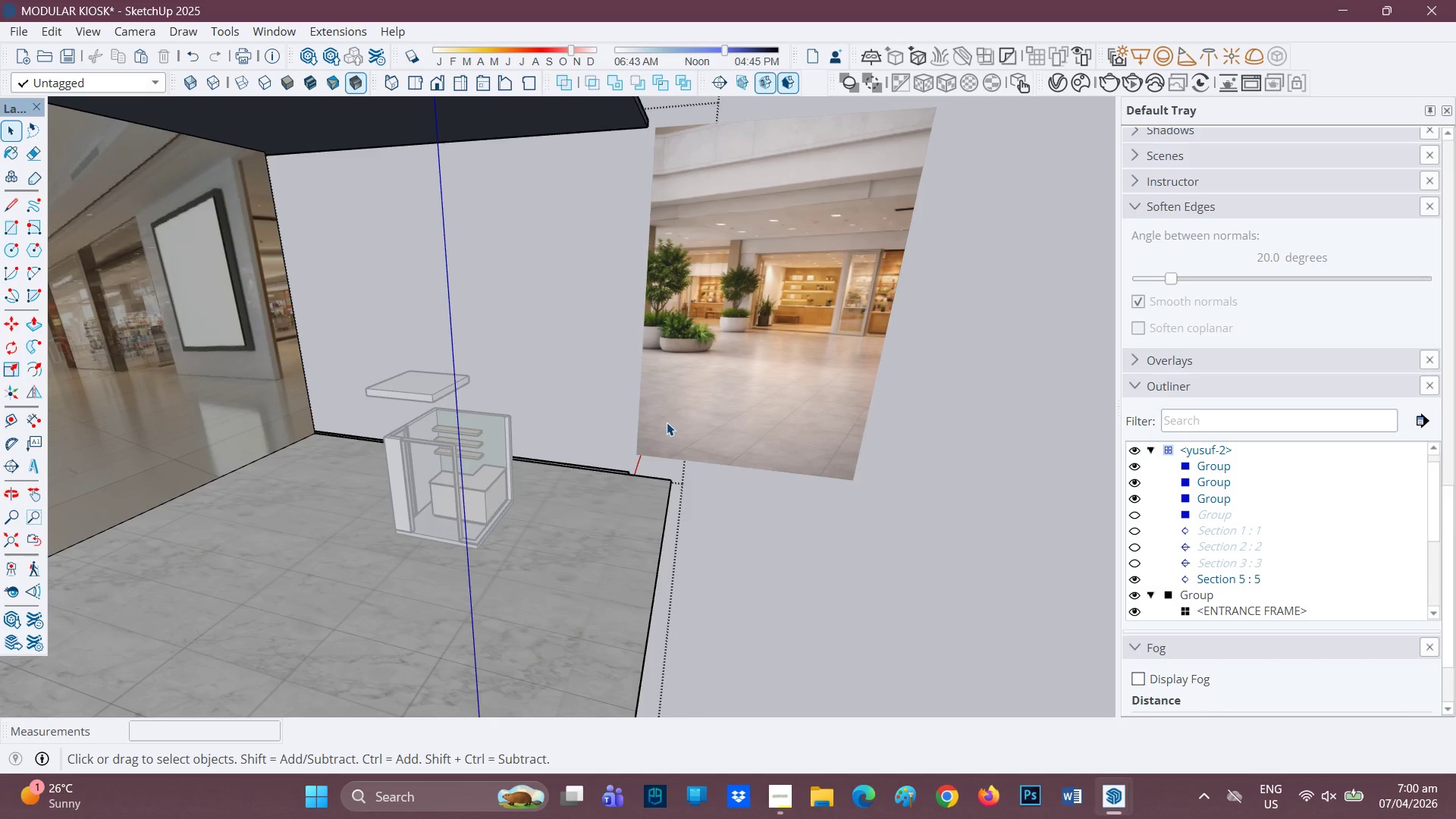 
key(Control+Z)
 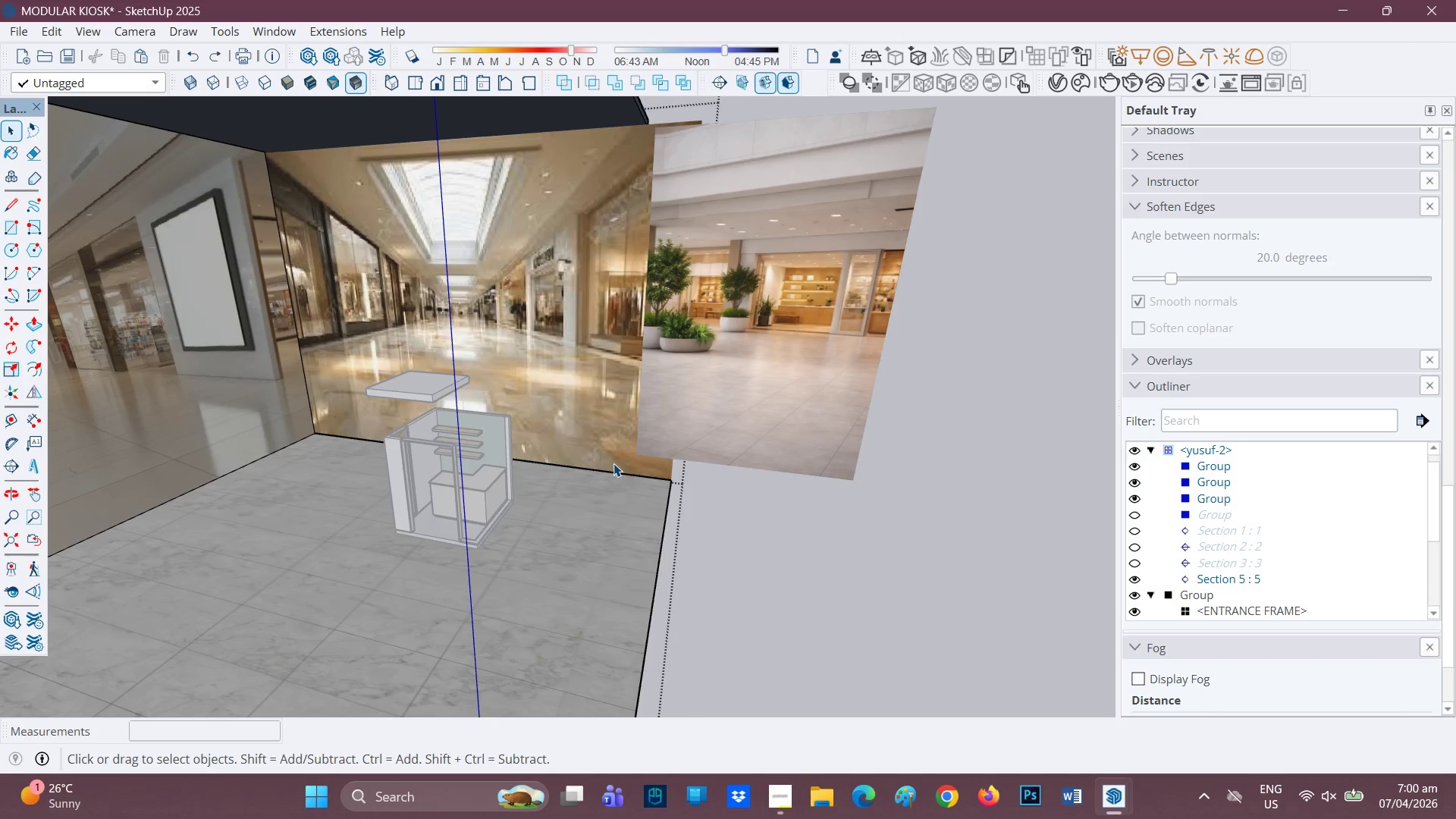 
key(Control+ControlLeft)
 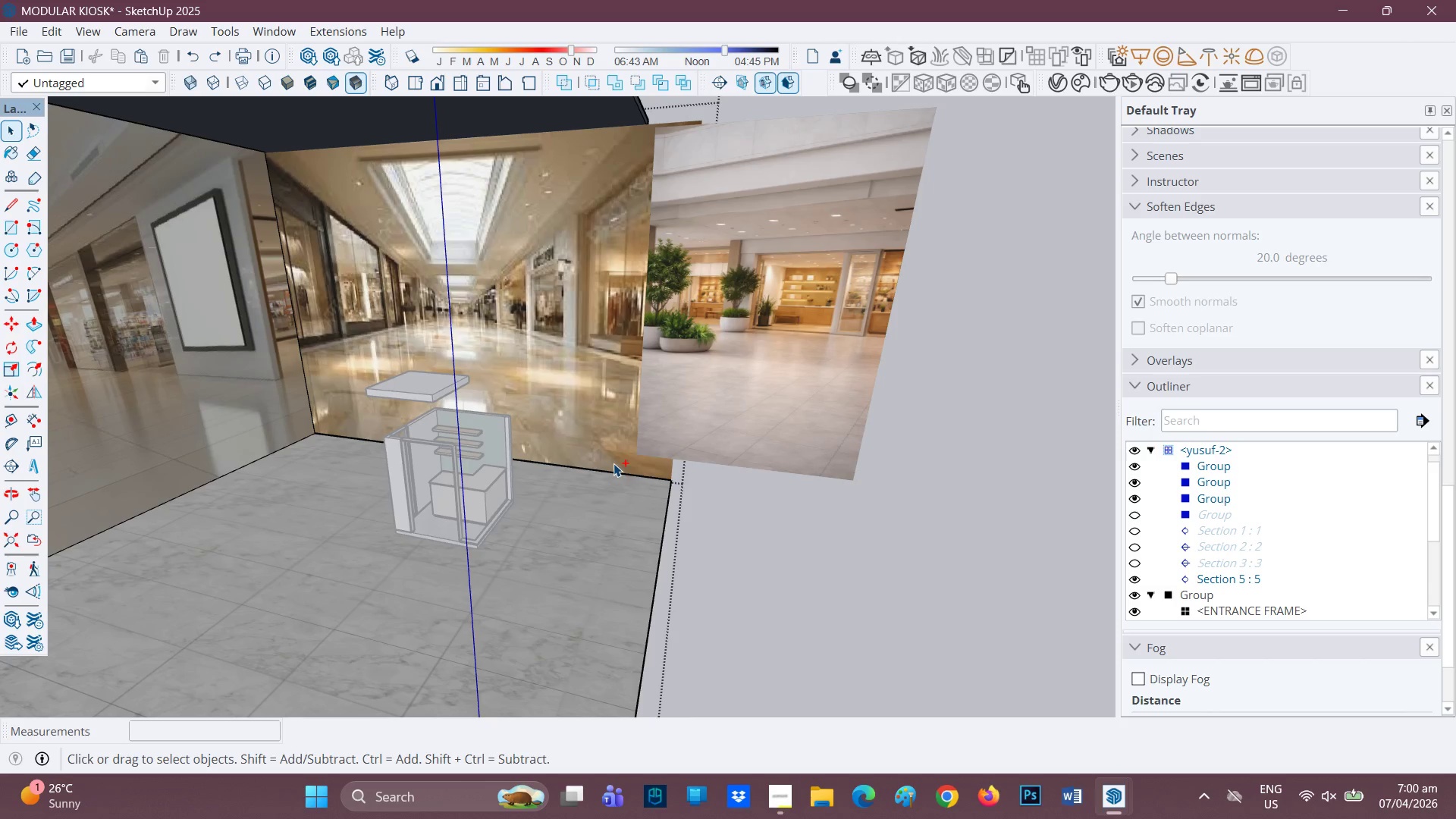 
key(Control+Z)
 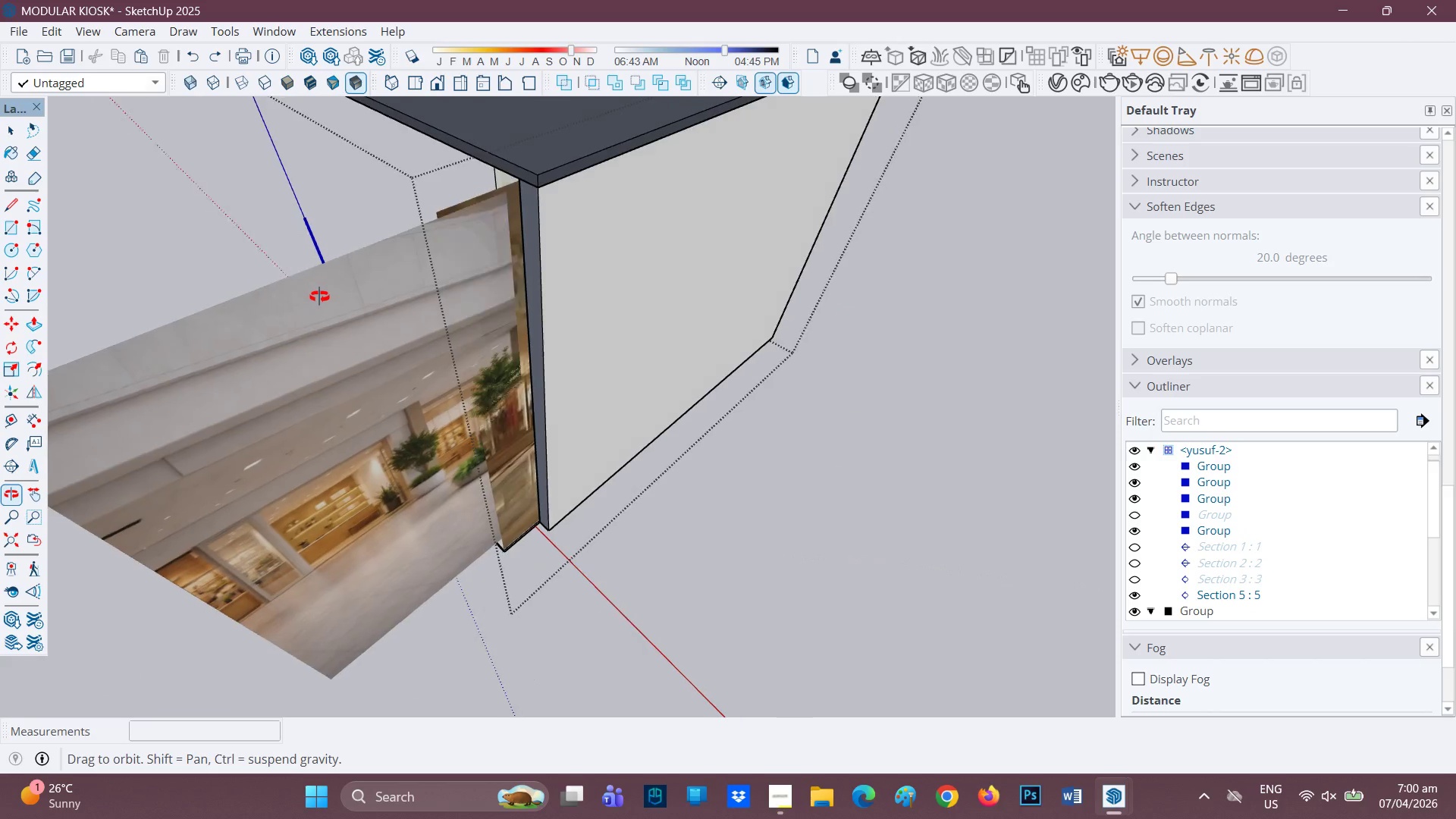 
right_click([500, 199])
 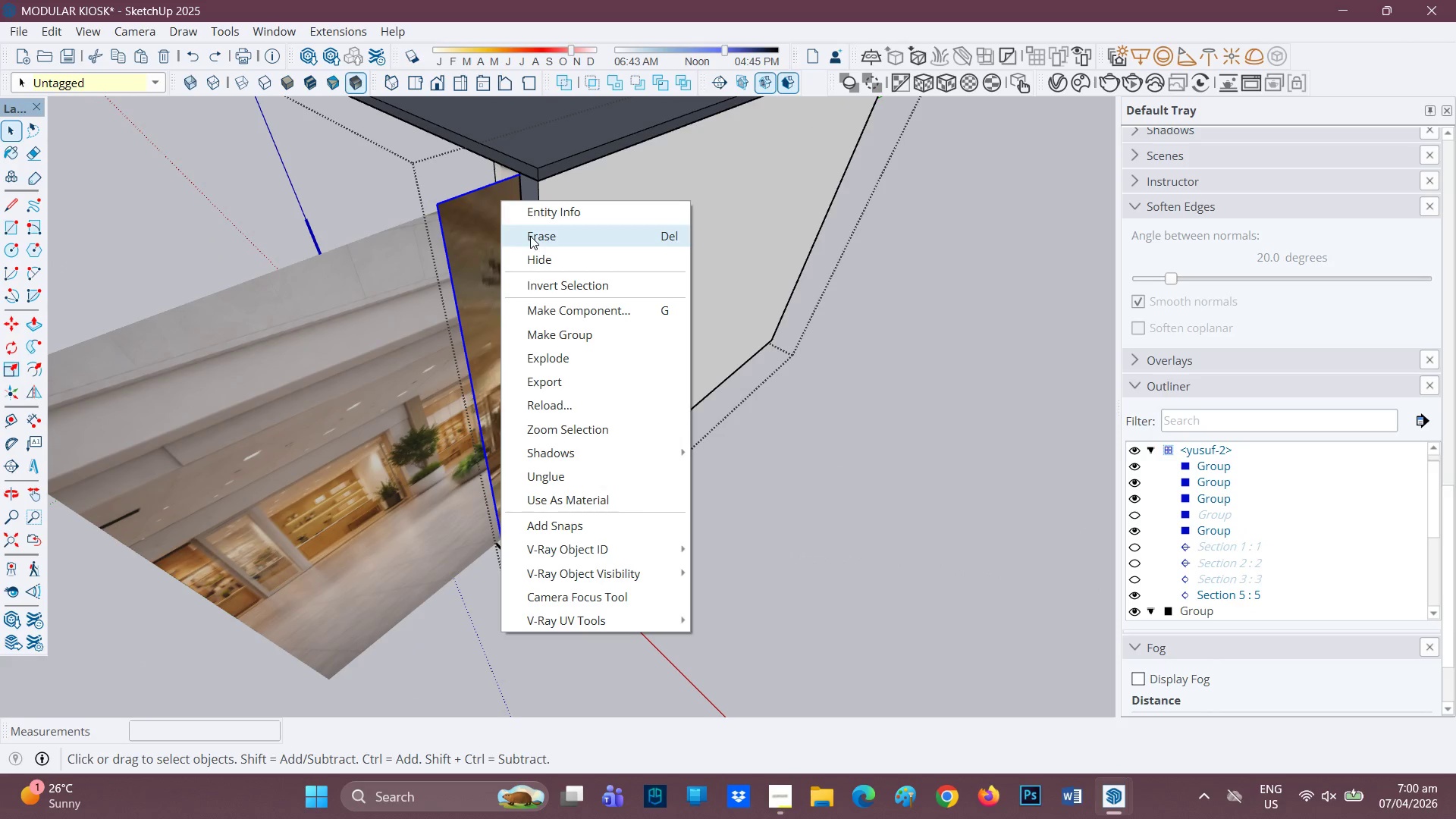 
left_click([530, 237])
 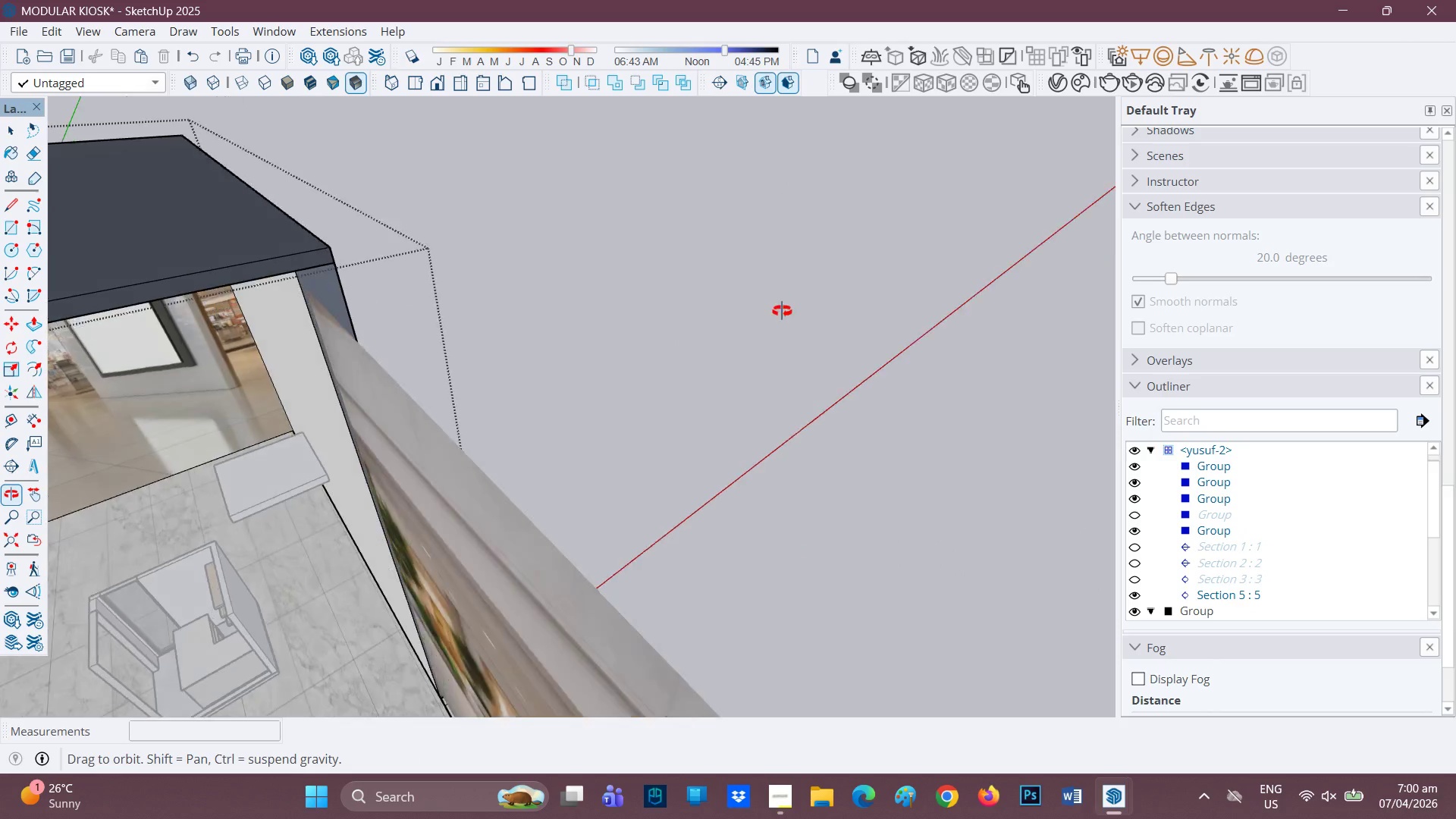 
scroll: coordinate [563, 507], scroll_direction: down, amount: 5.0
 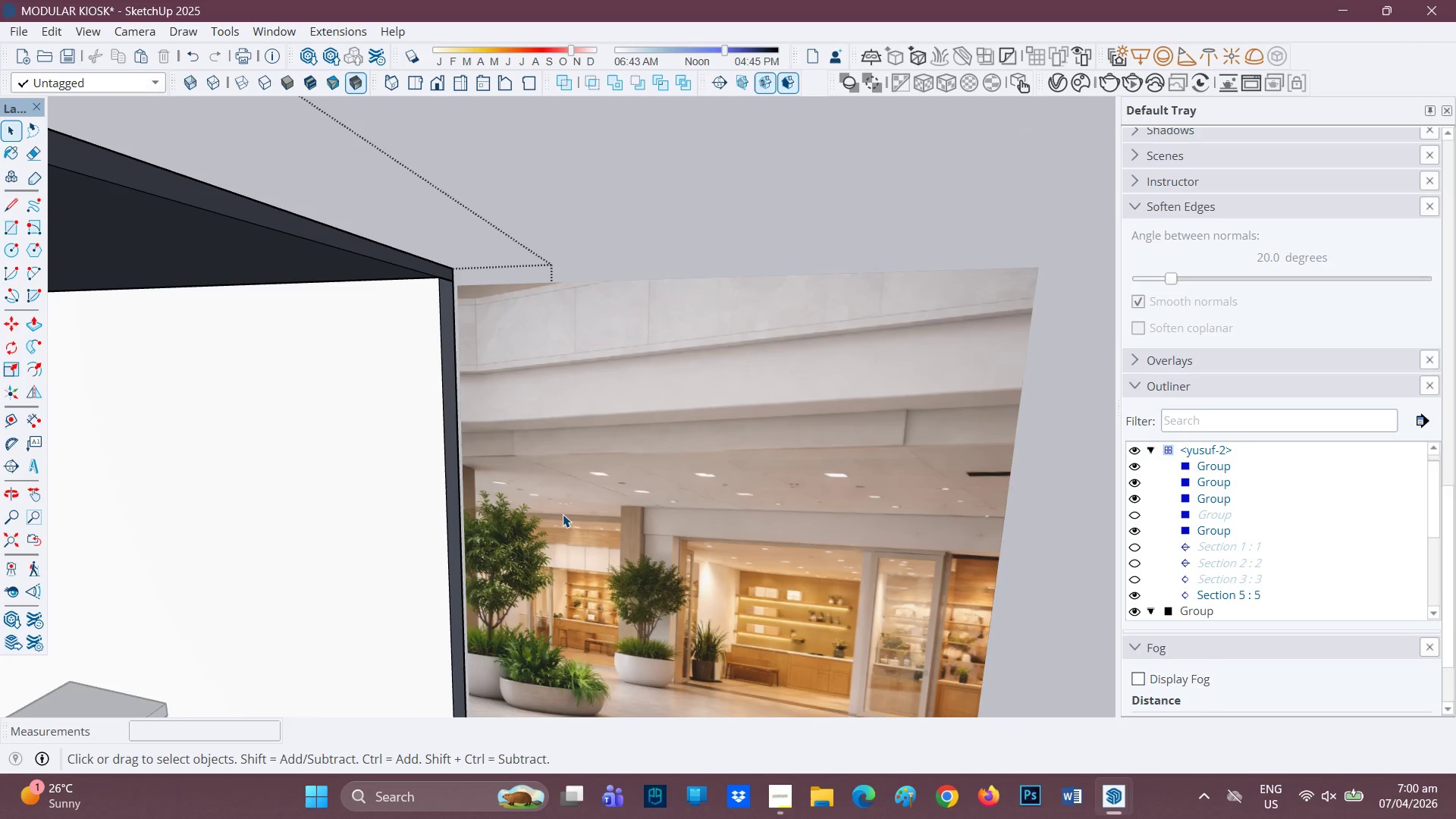 
key(H)
 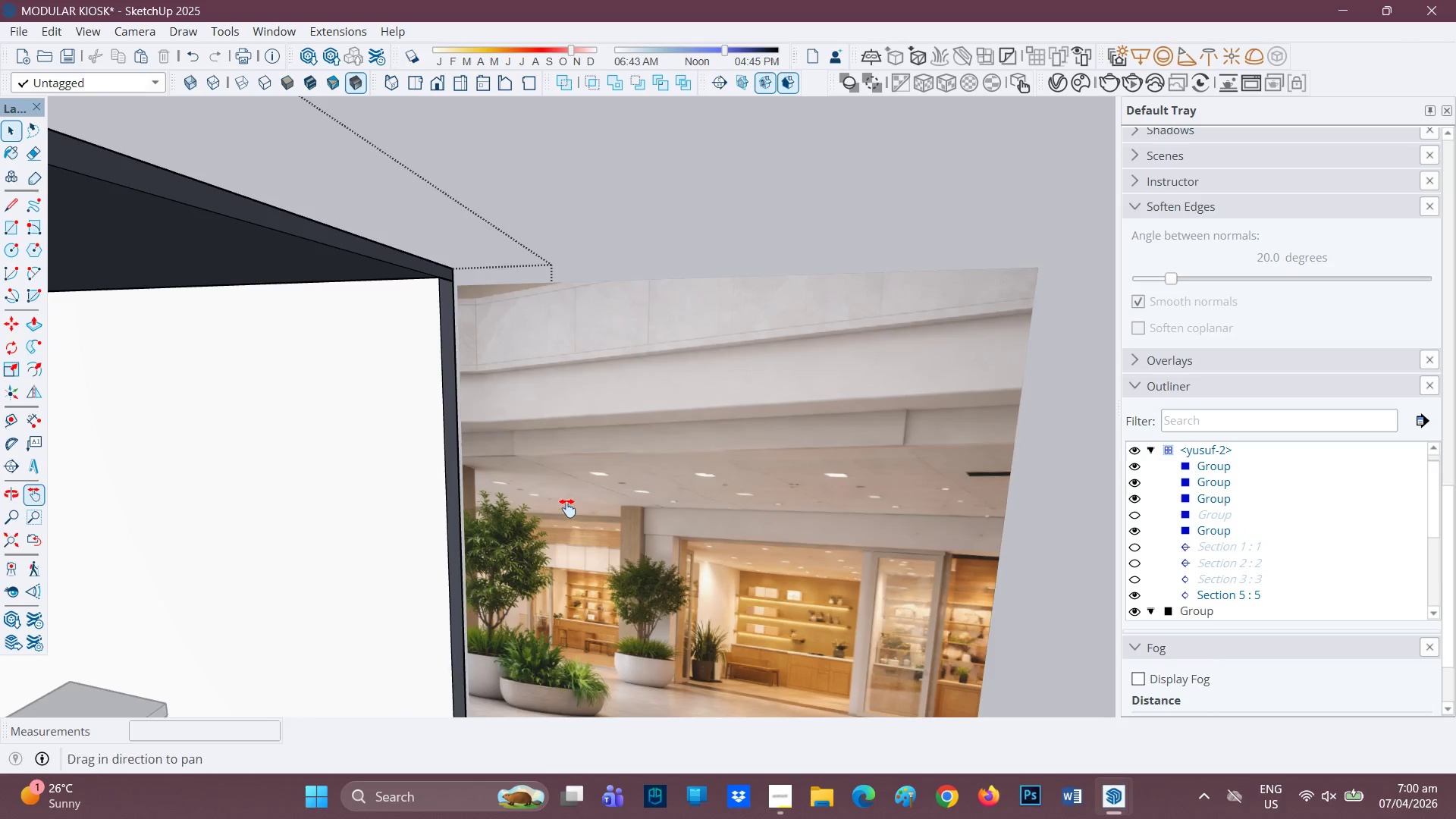 
left_click_drag(start_coordinate=[576, 488], to_coordinate=[598, 282])
 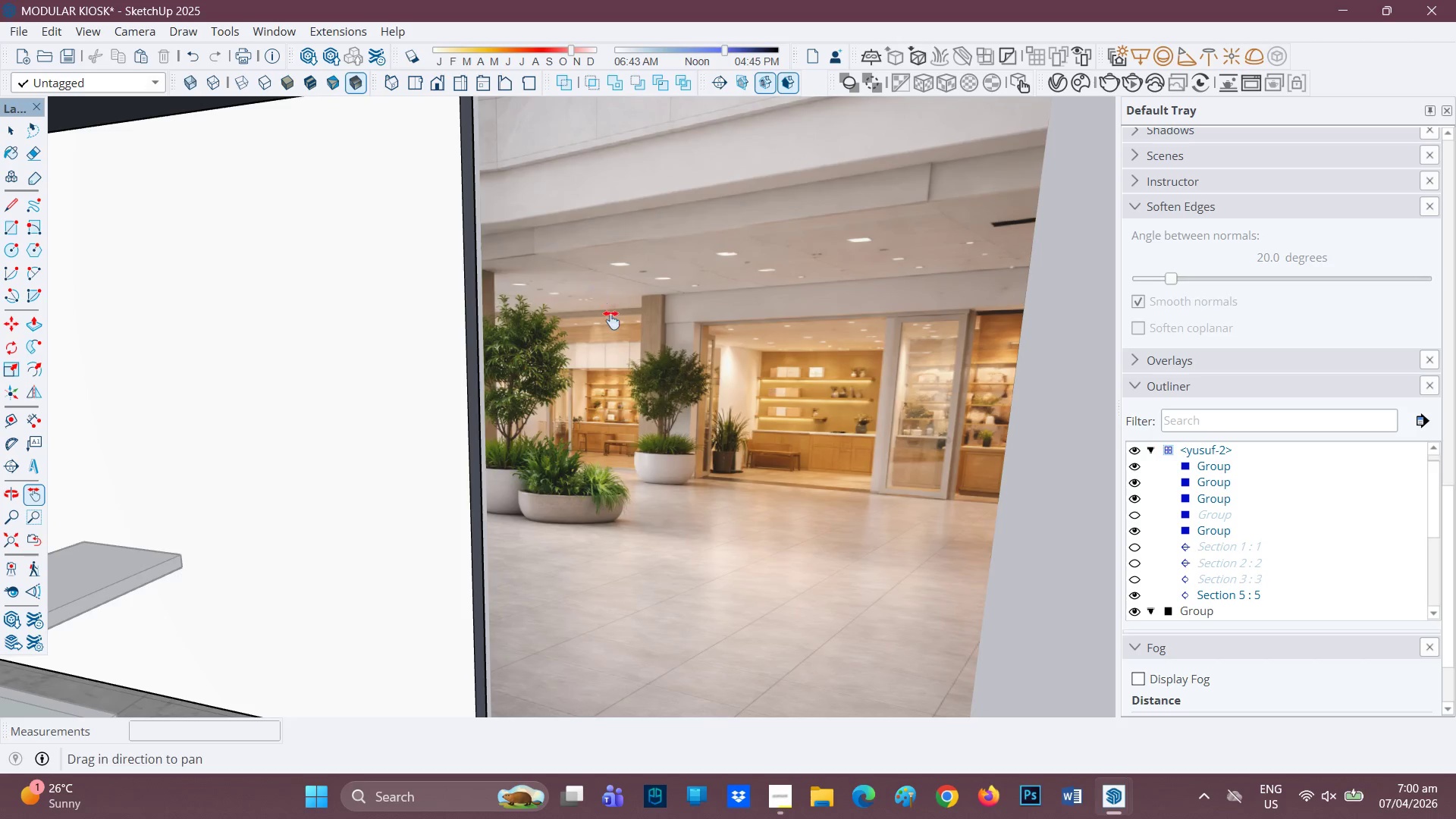 
key(Space)
 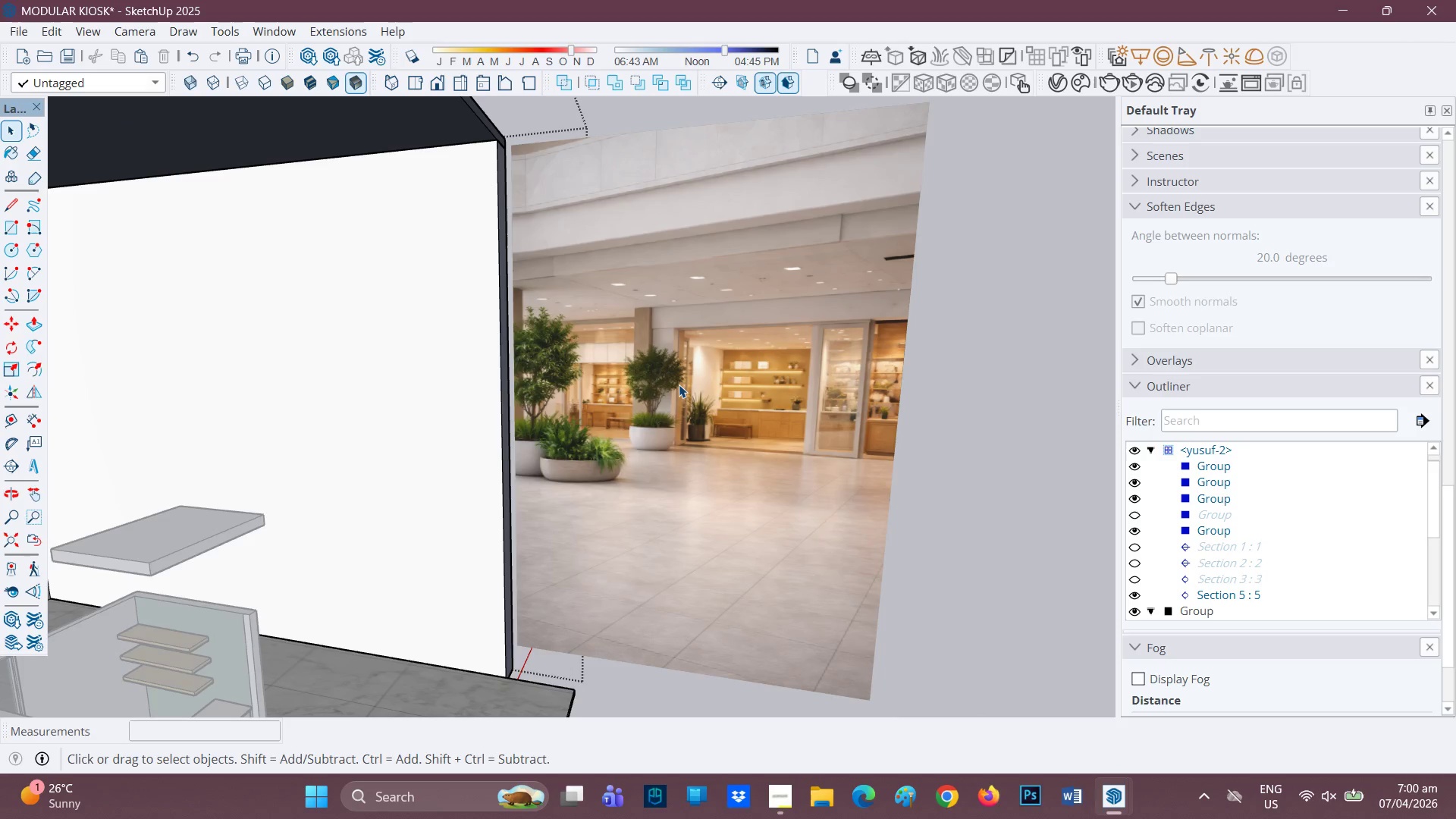 
scroll: coordinate [613, 349], scroll_direction: down, amount: 3.0
 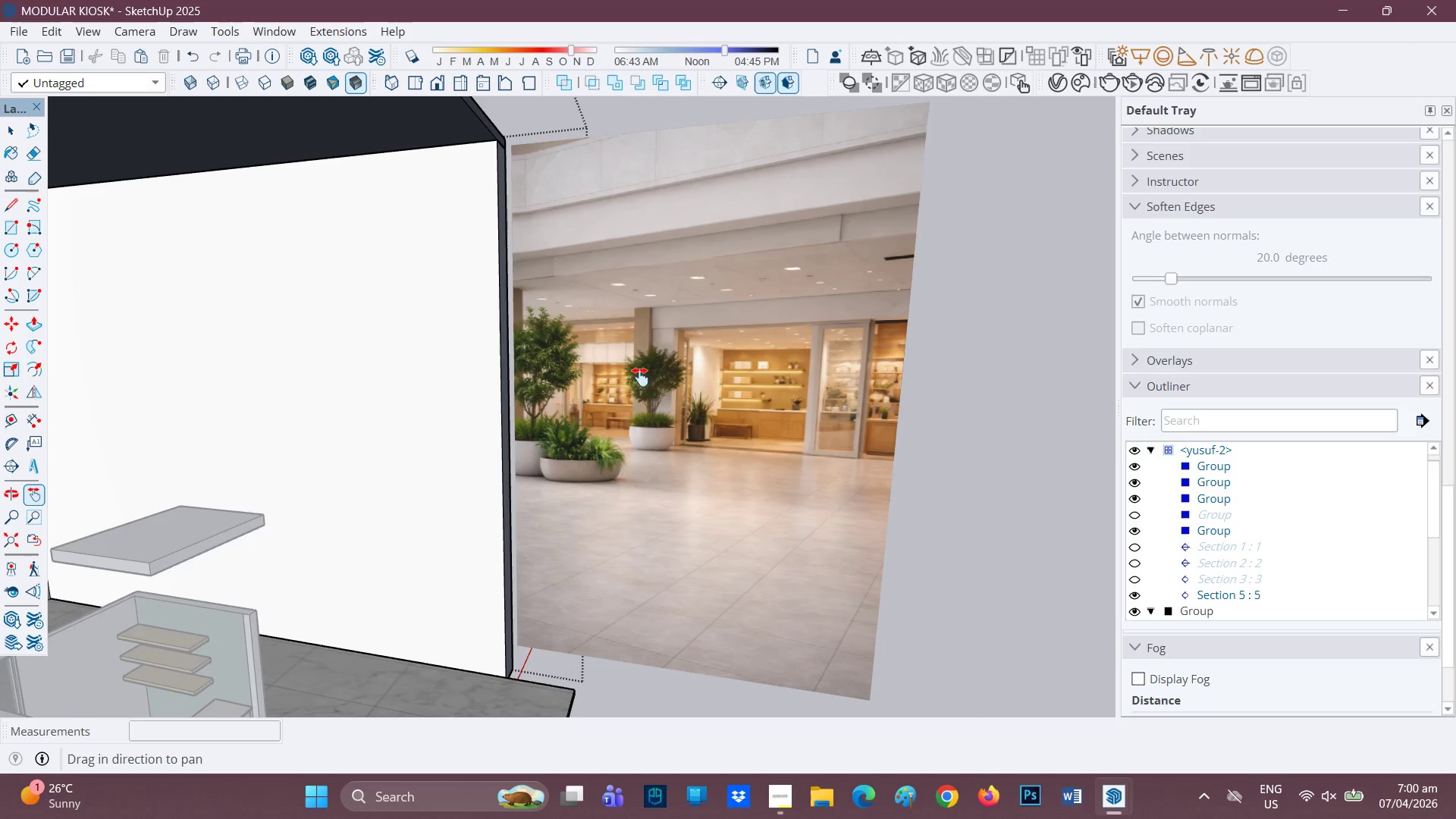 
left_click([679, 384])
 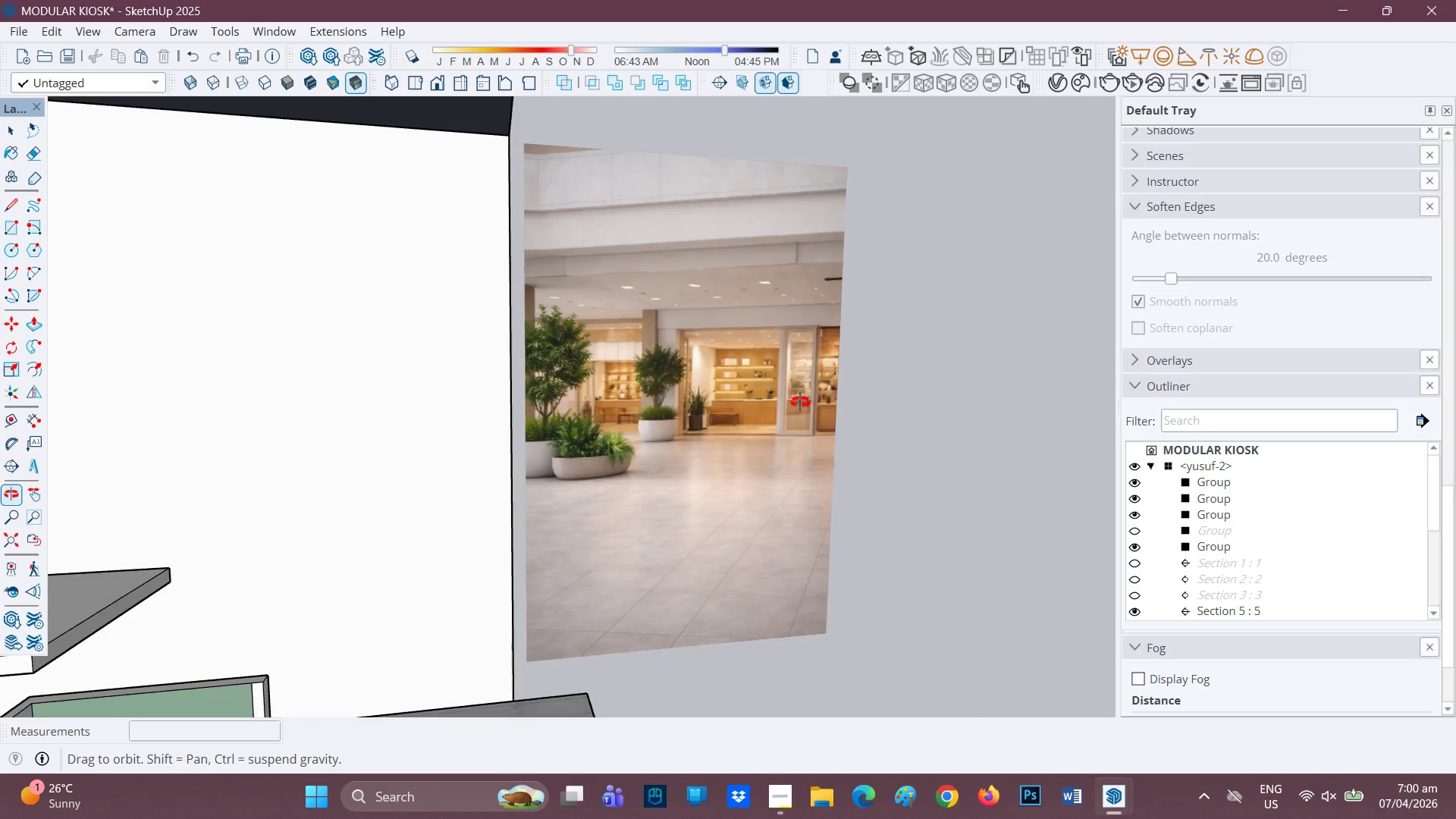 
key(Space)
 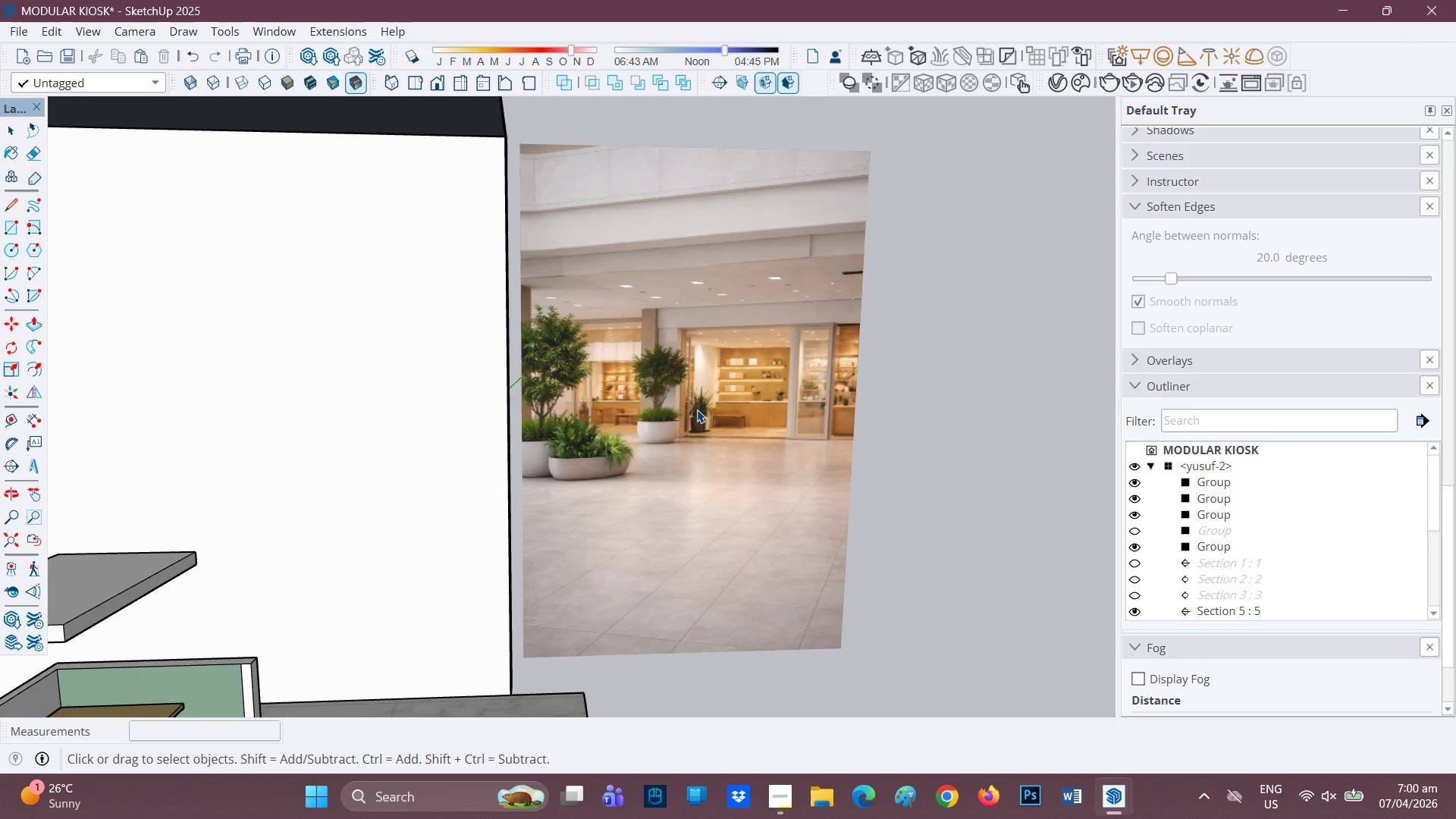 
left_click([697, 410])
 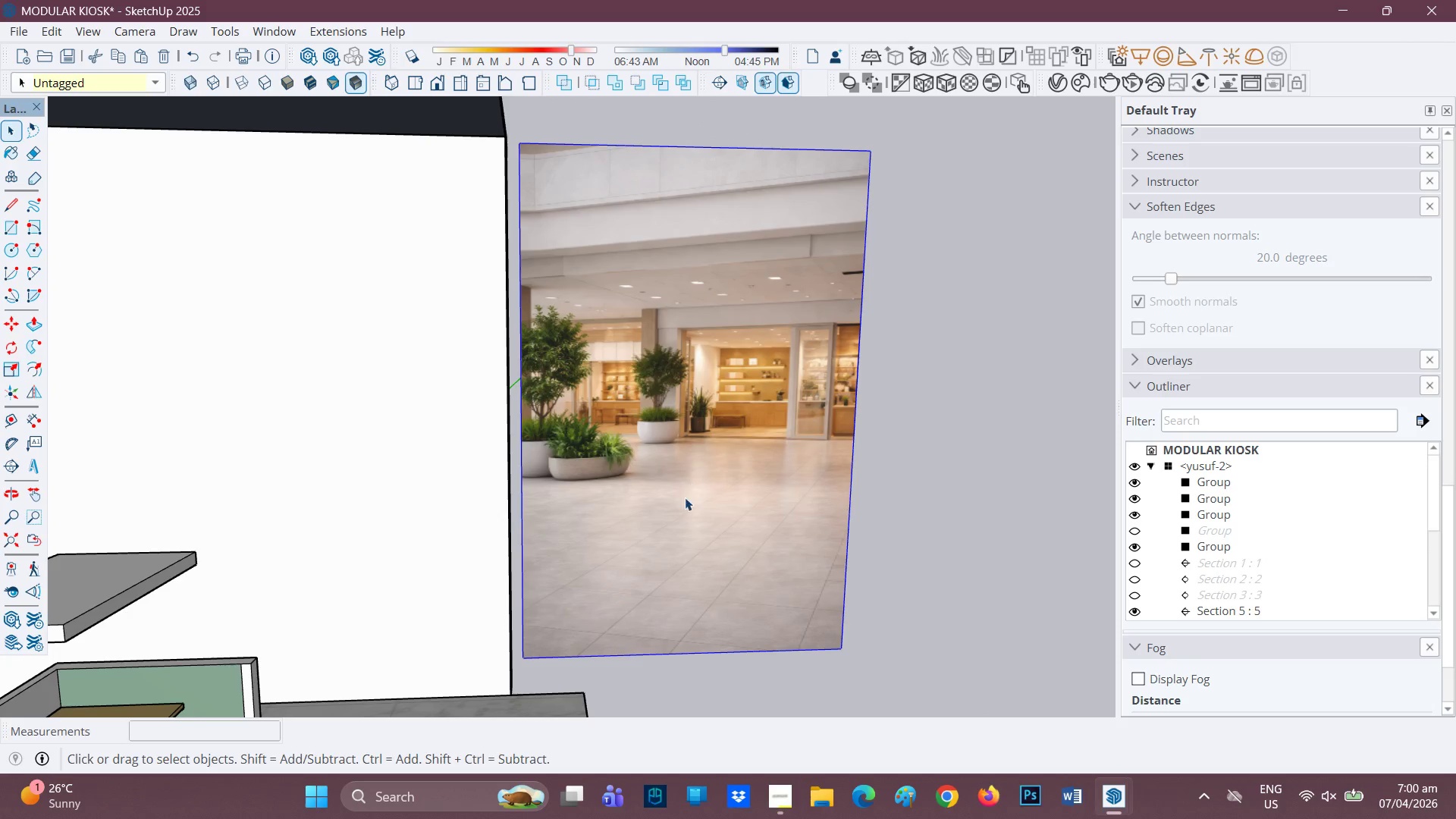 
key(M)
 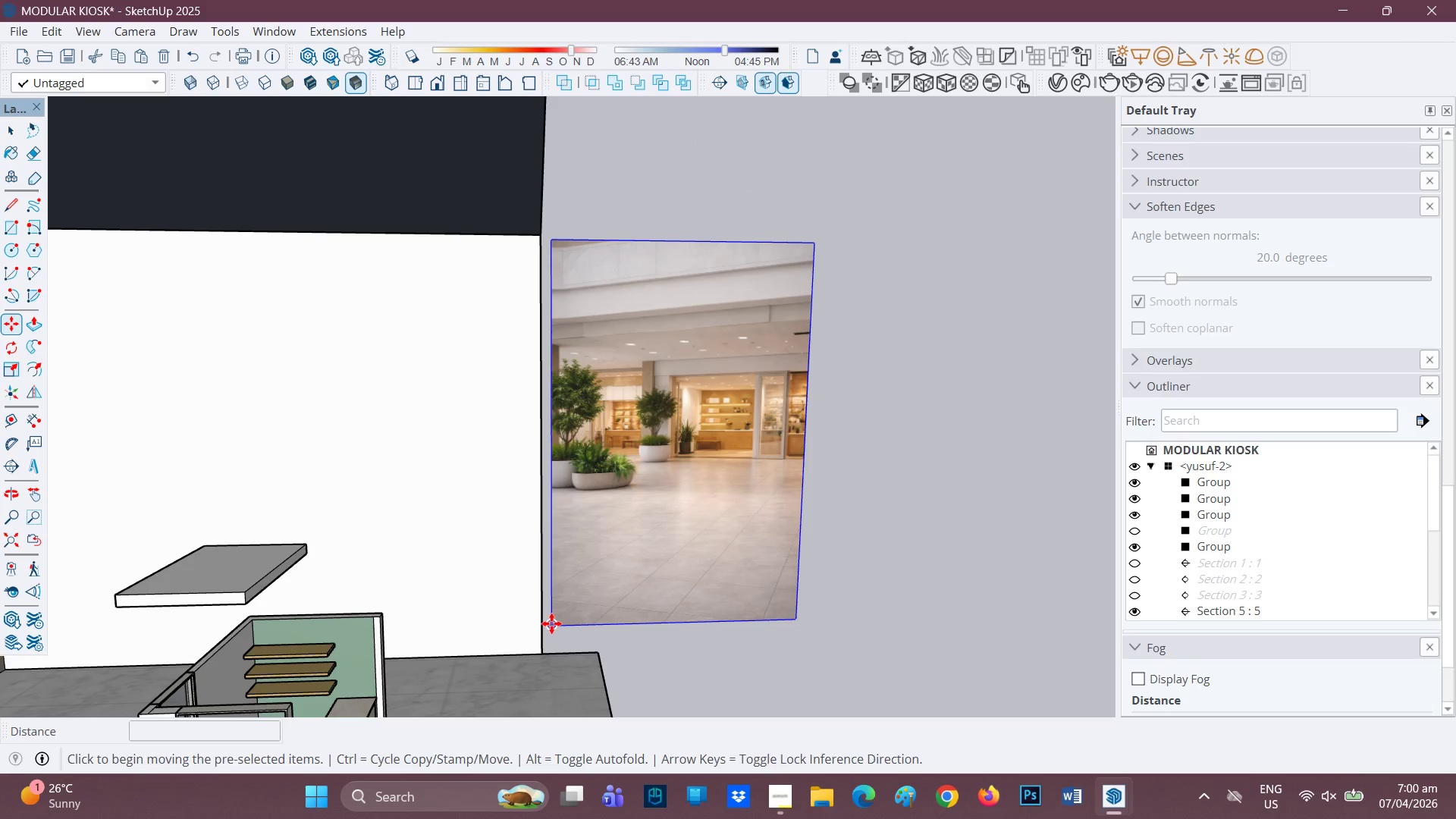 
scroll: coordinate [640, 512], scroll_direction: down, amount: 3.0
 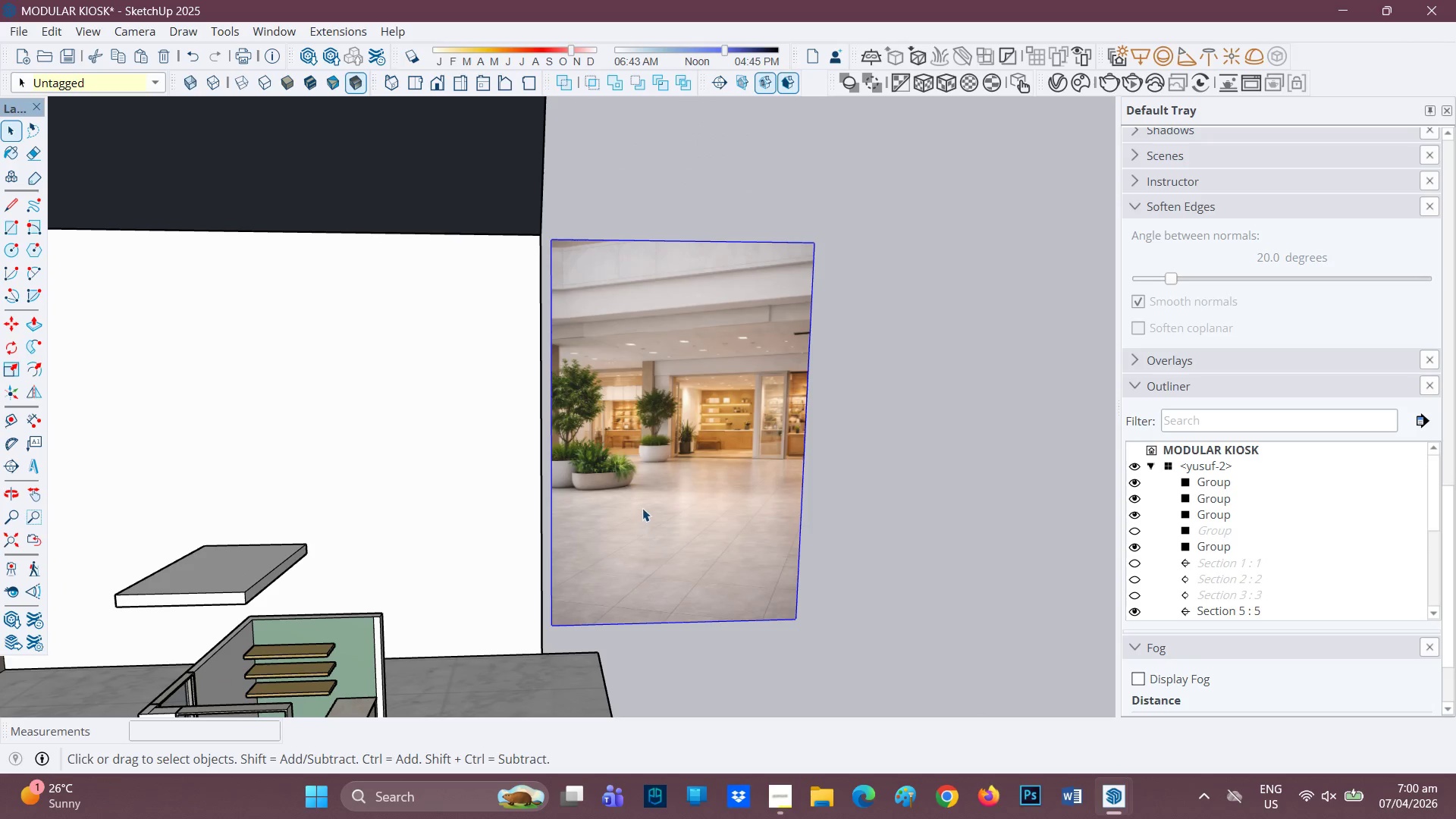 
left_click([551, 623])
 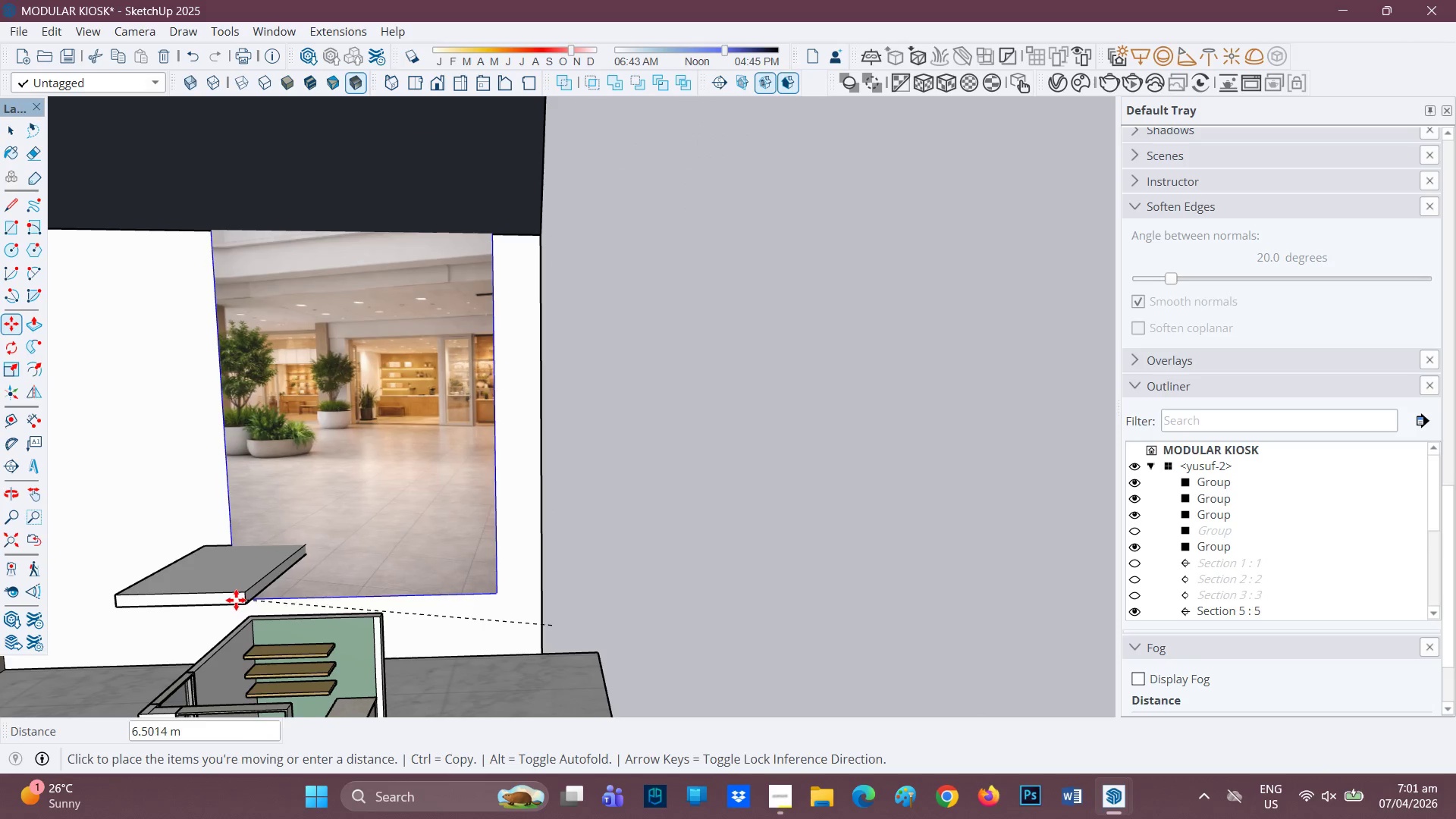 
type(HM)
 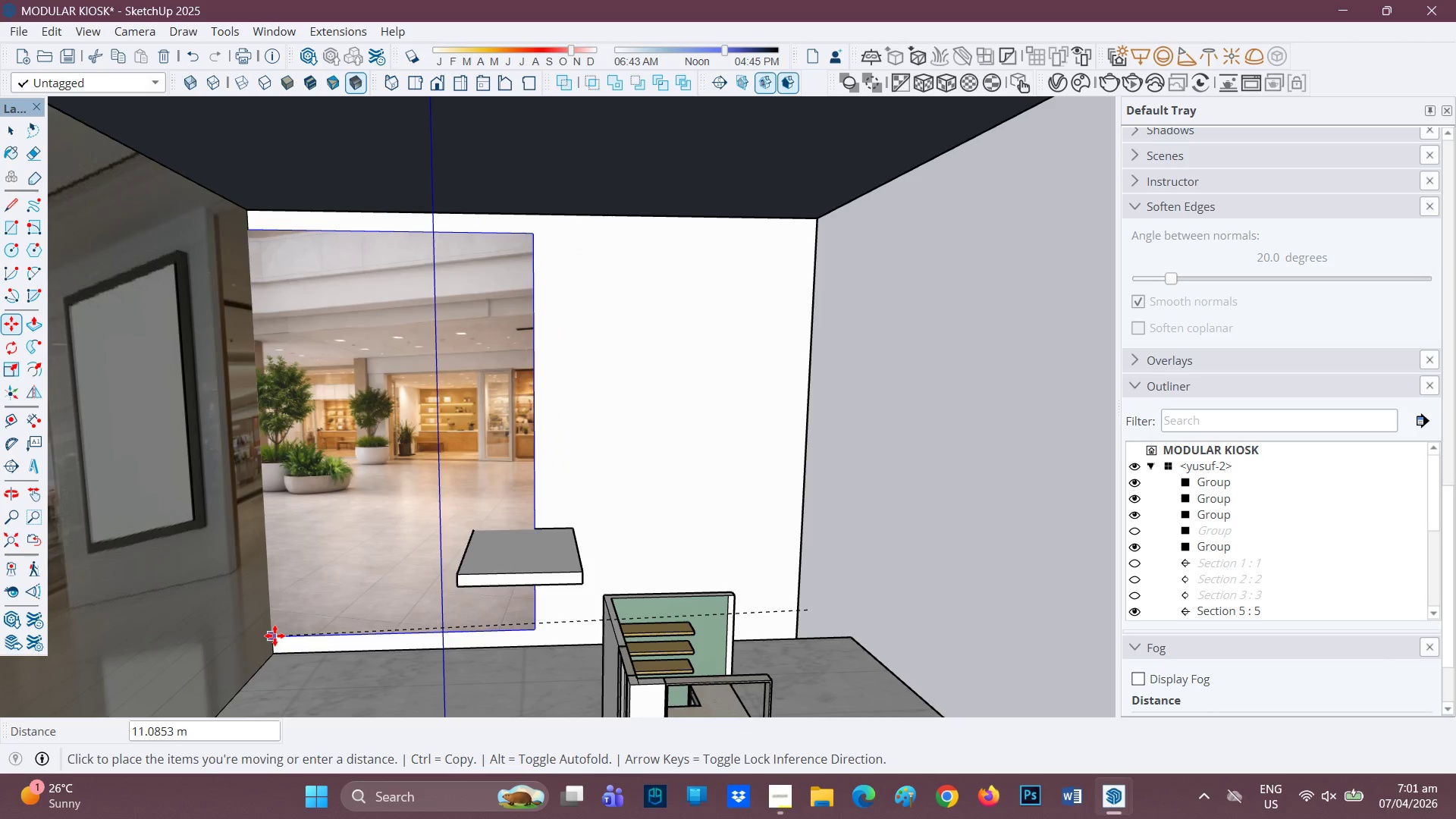 
left_click_drag(start_coordinate=[237, 595], to_coordinate=[578, 574])
 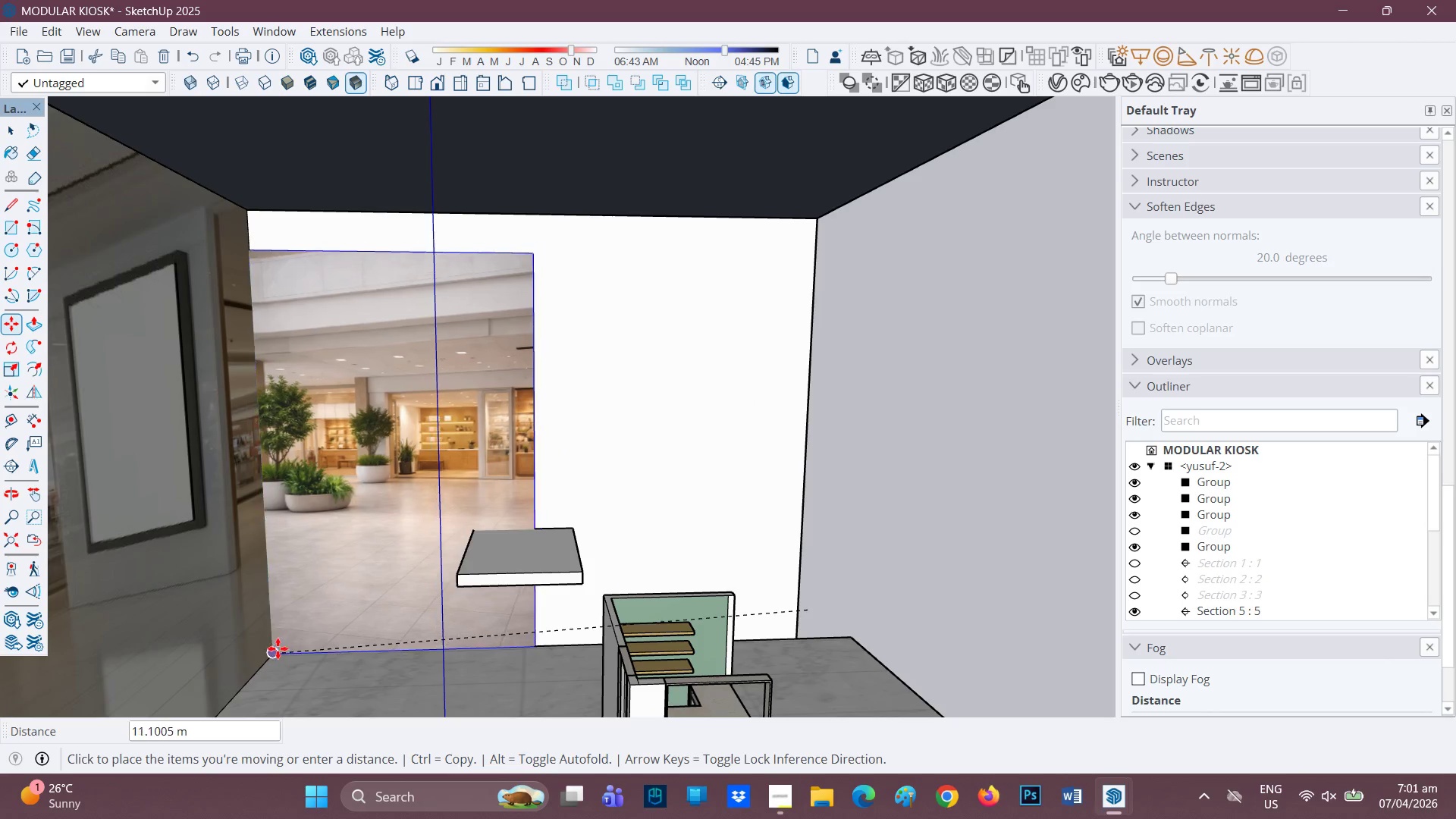 
left_click([275, 649])
 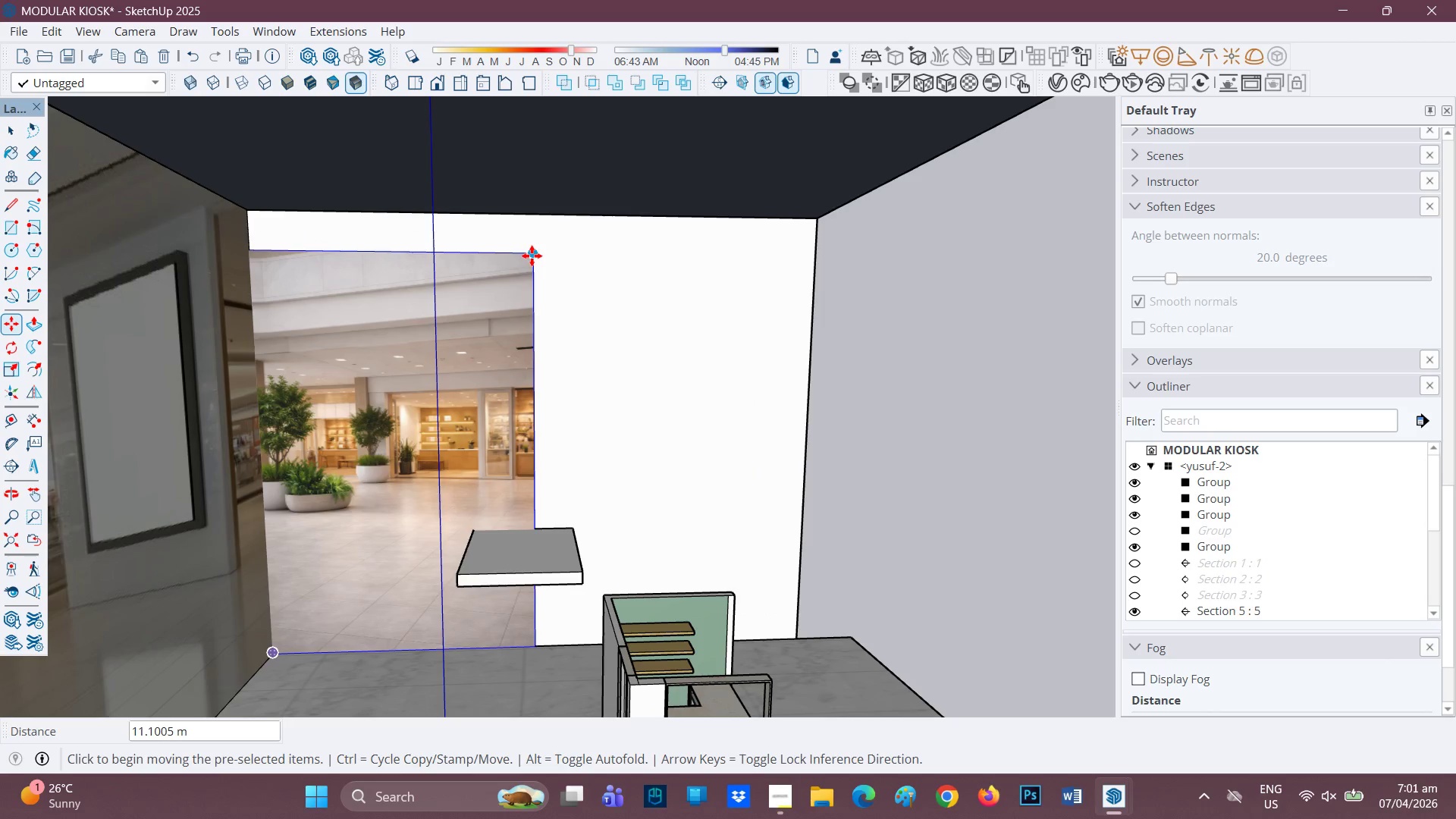 
left_click([532, 256])
 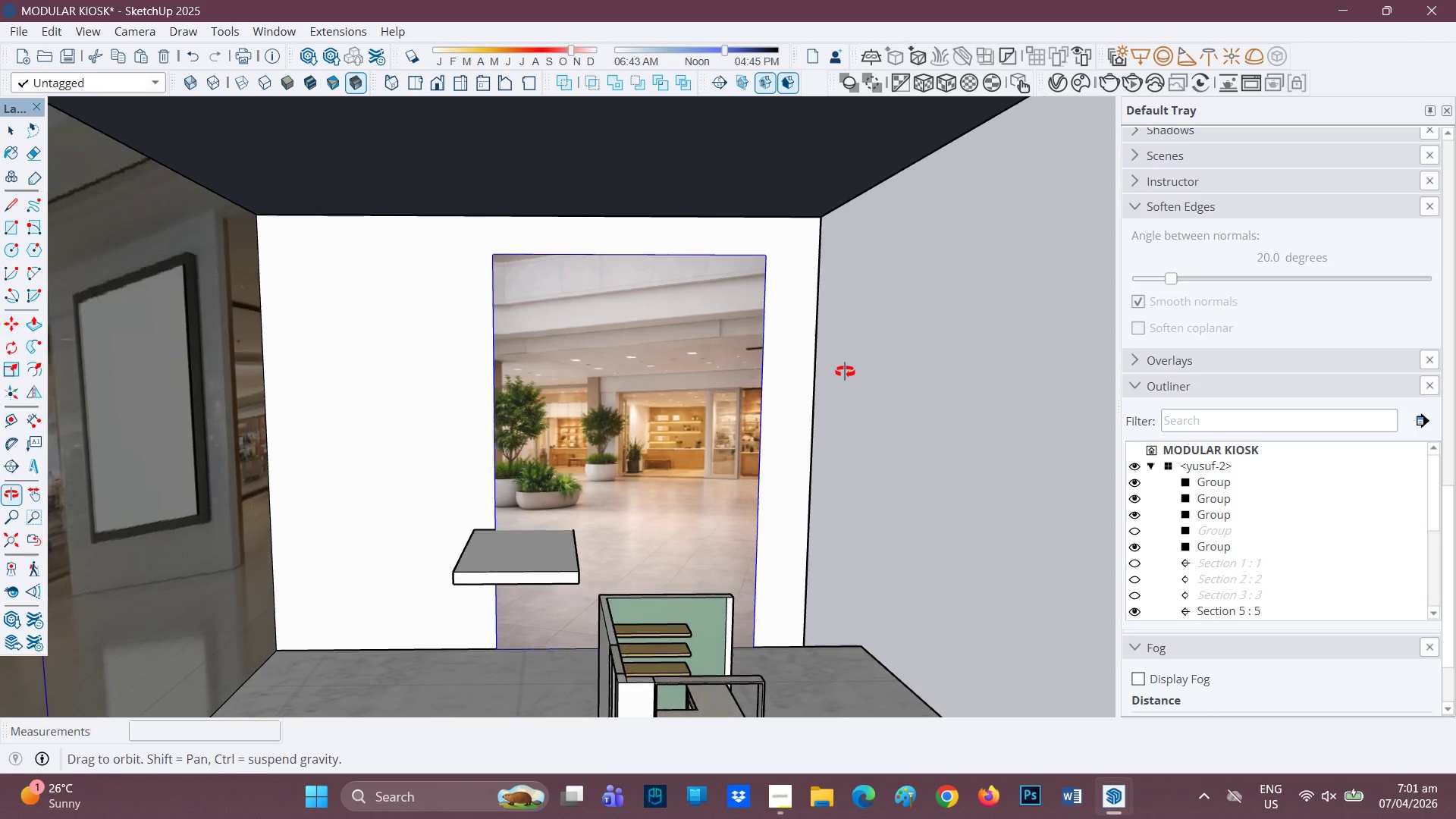 
wait(6.2)
 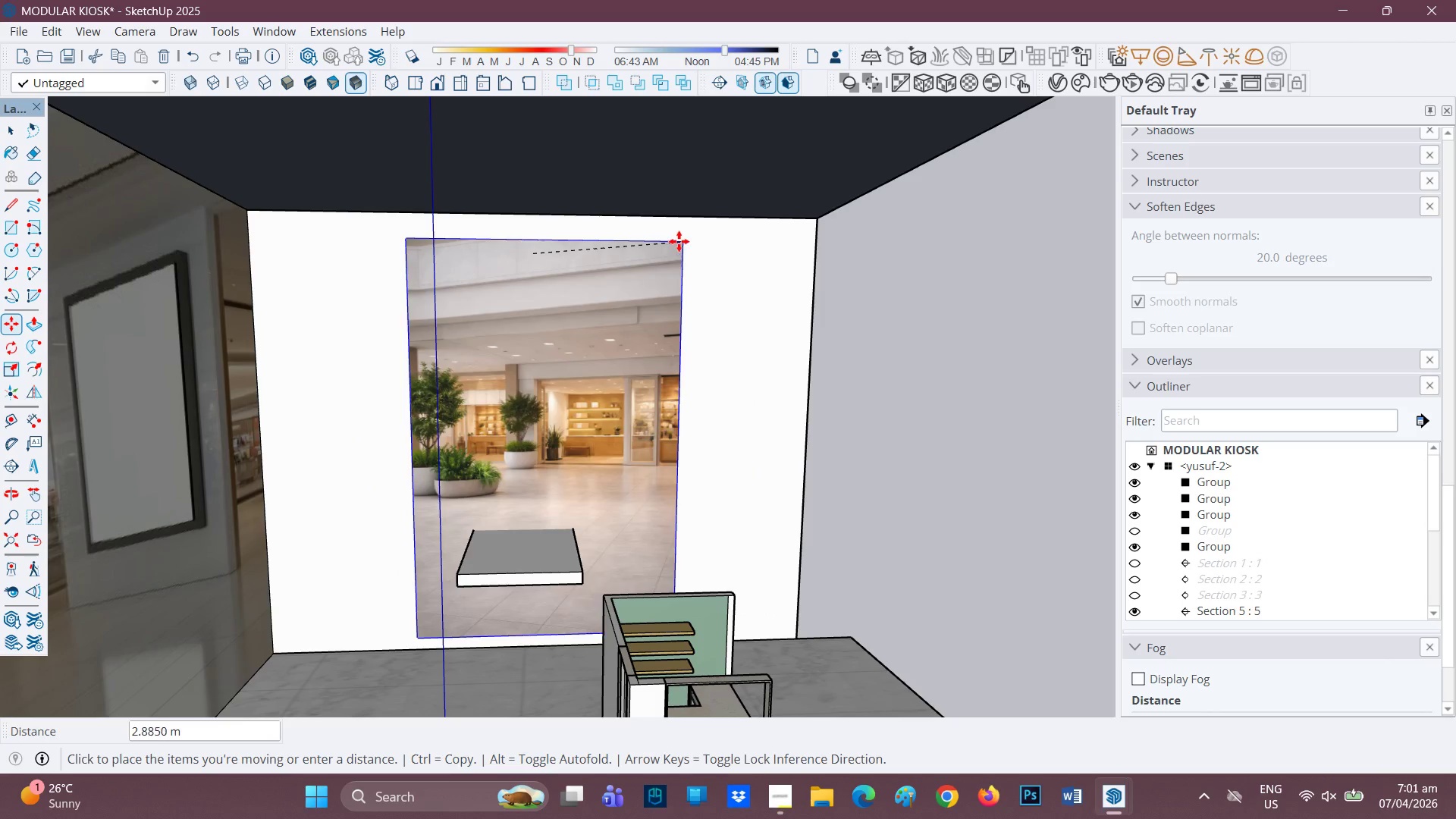 
scroll: coordinate [1393, 444], scroll_direction: up, amount: 15.0
 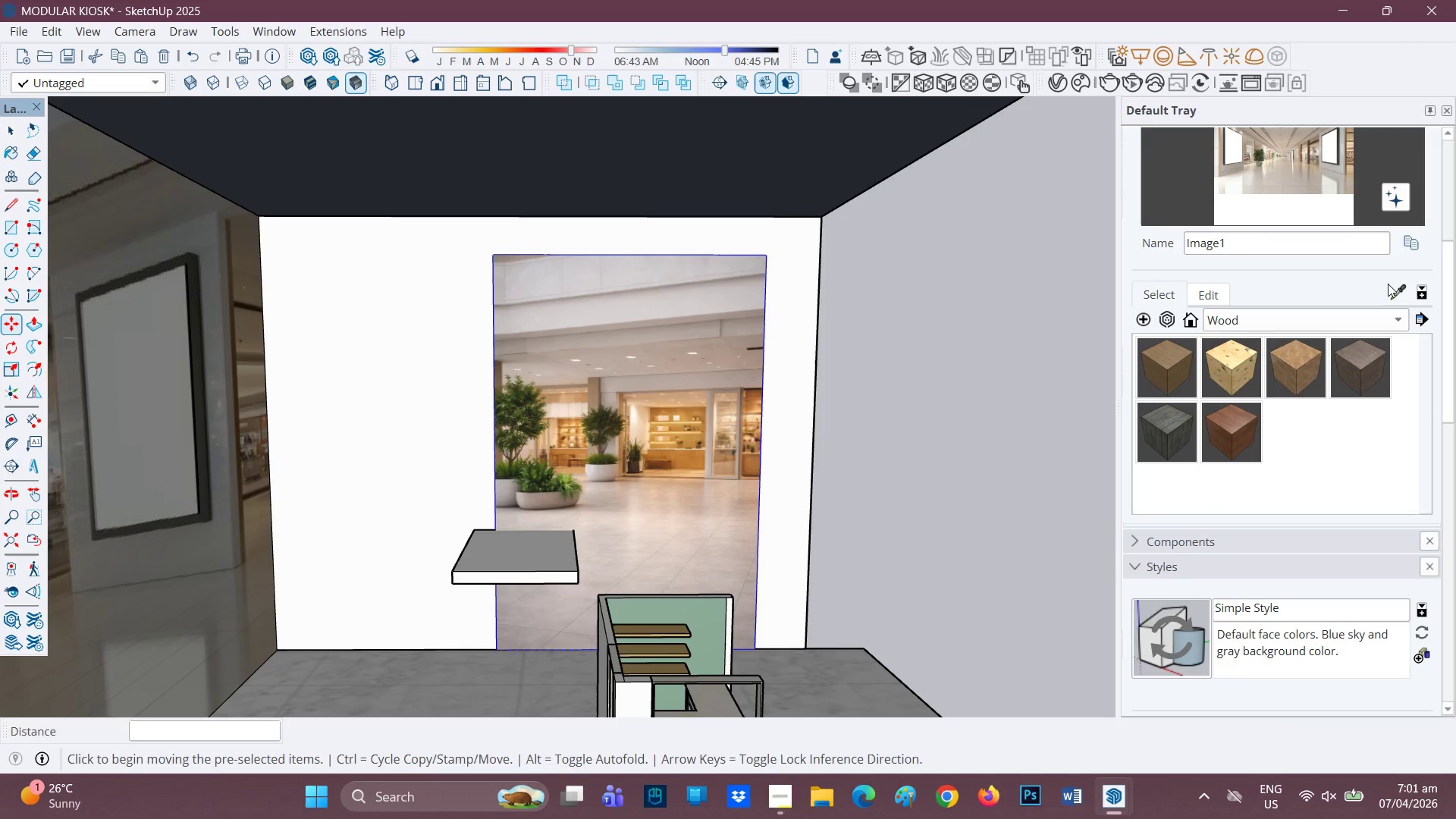 
left_click([1395, 287])
 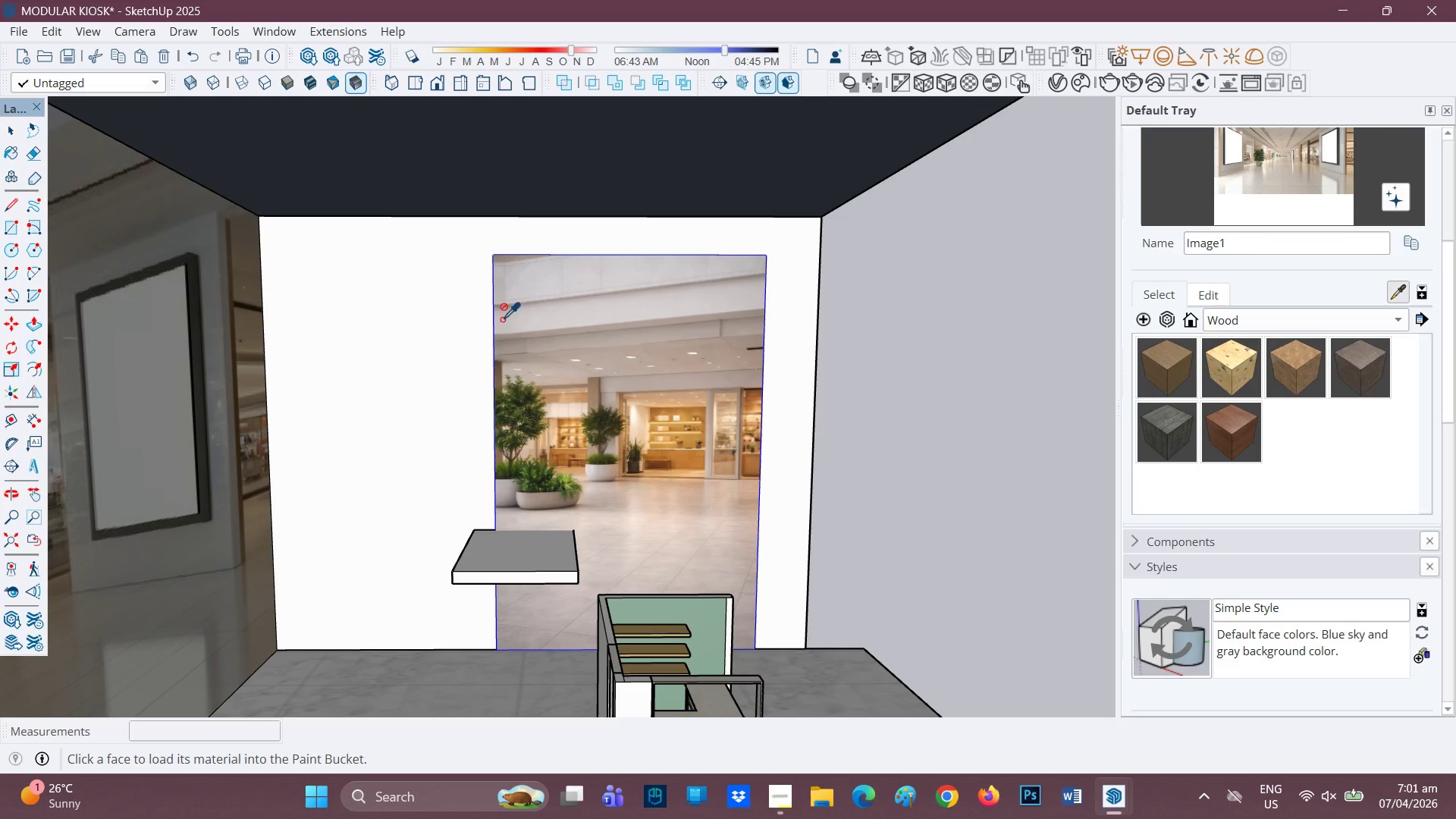 
left_click([564, 336])
 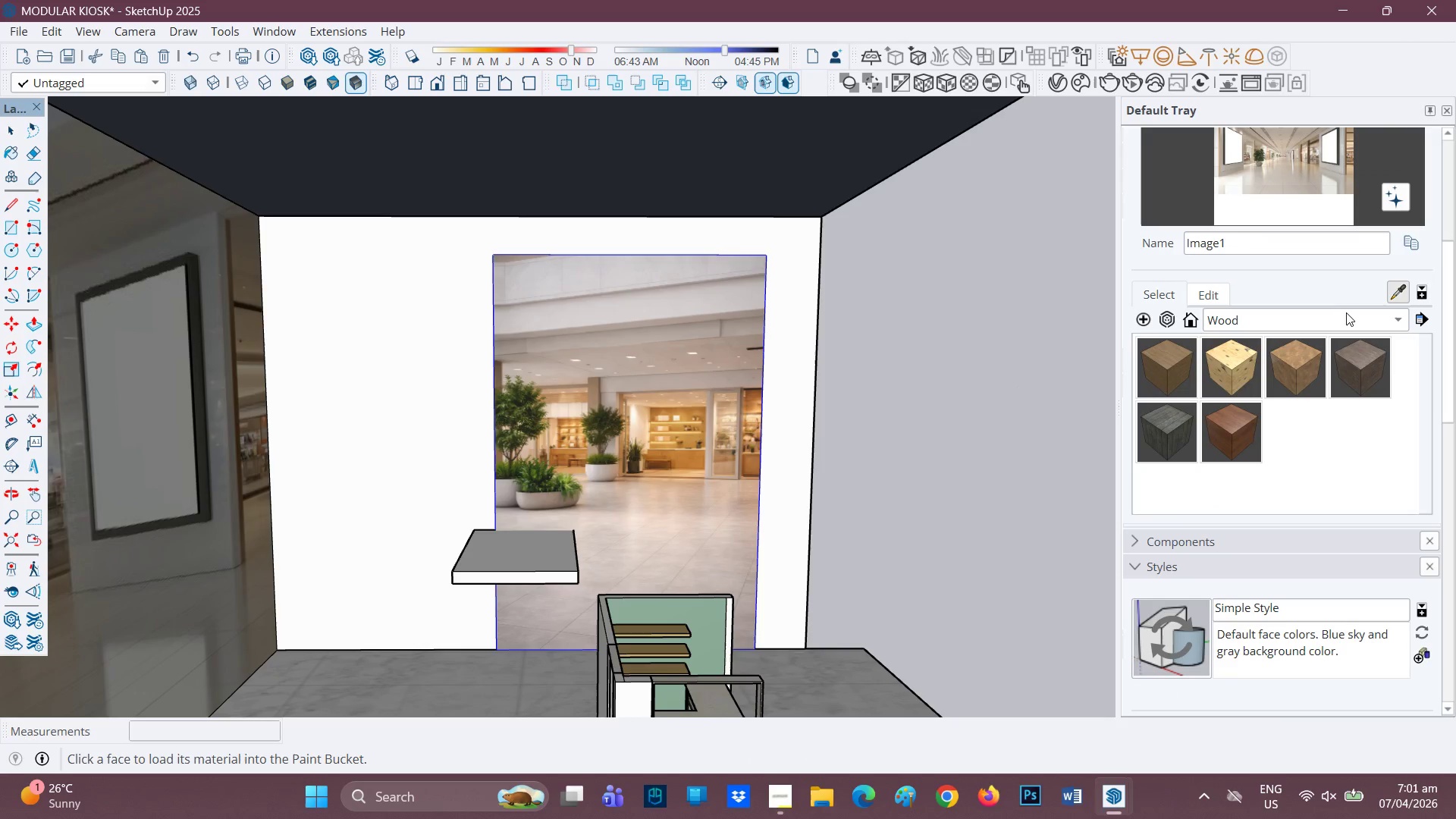 
scroll: coordinate [1166, 349], scroll_direction: up, amount: 2.0
 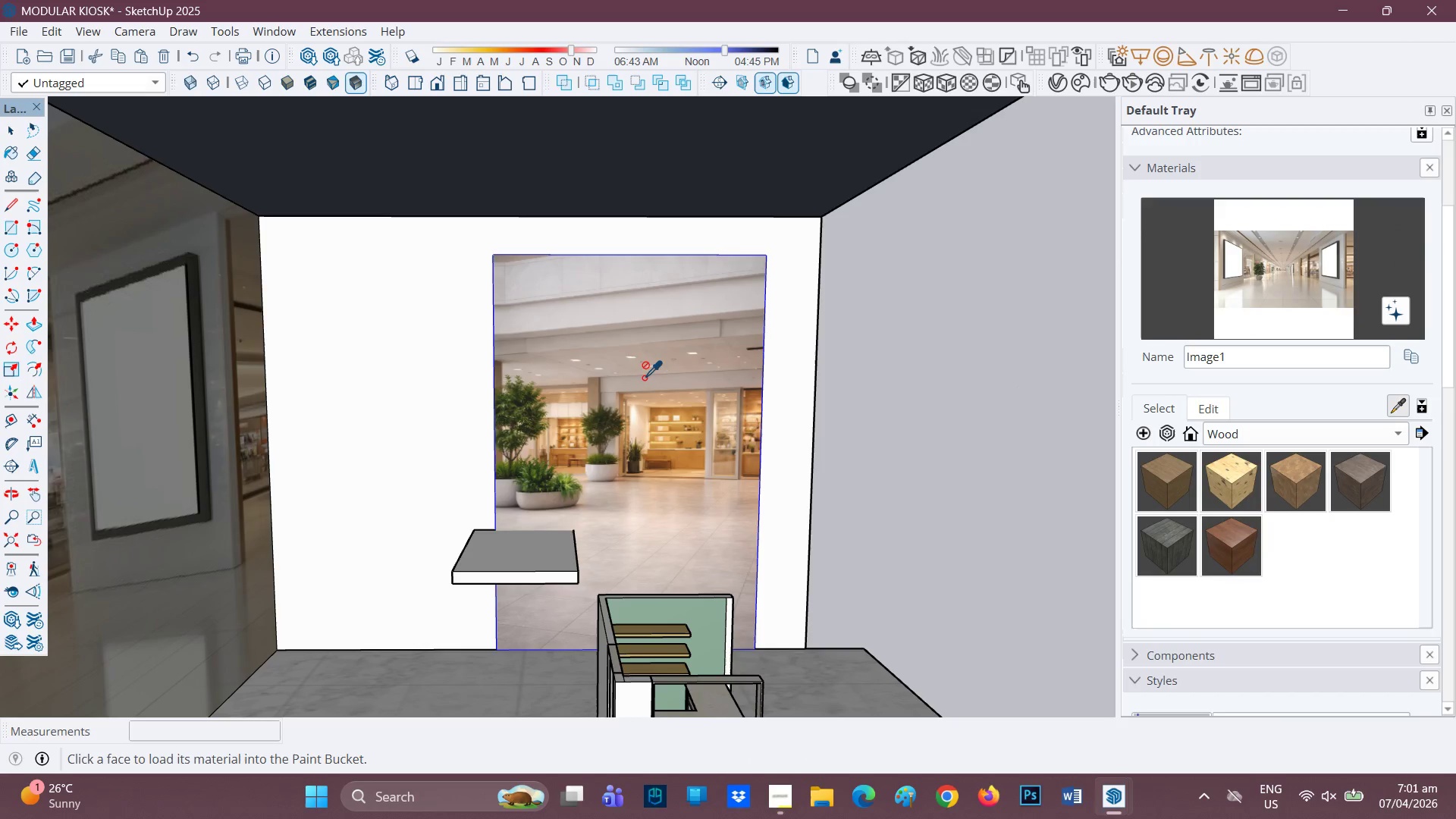 
left_click([674, 473])
 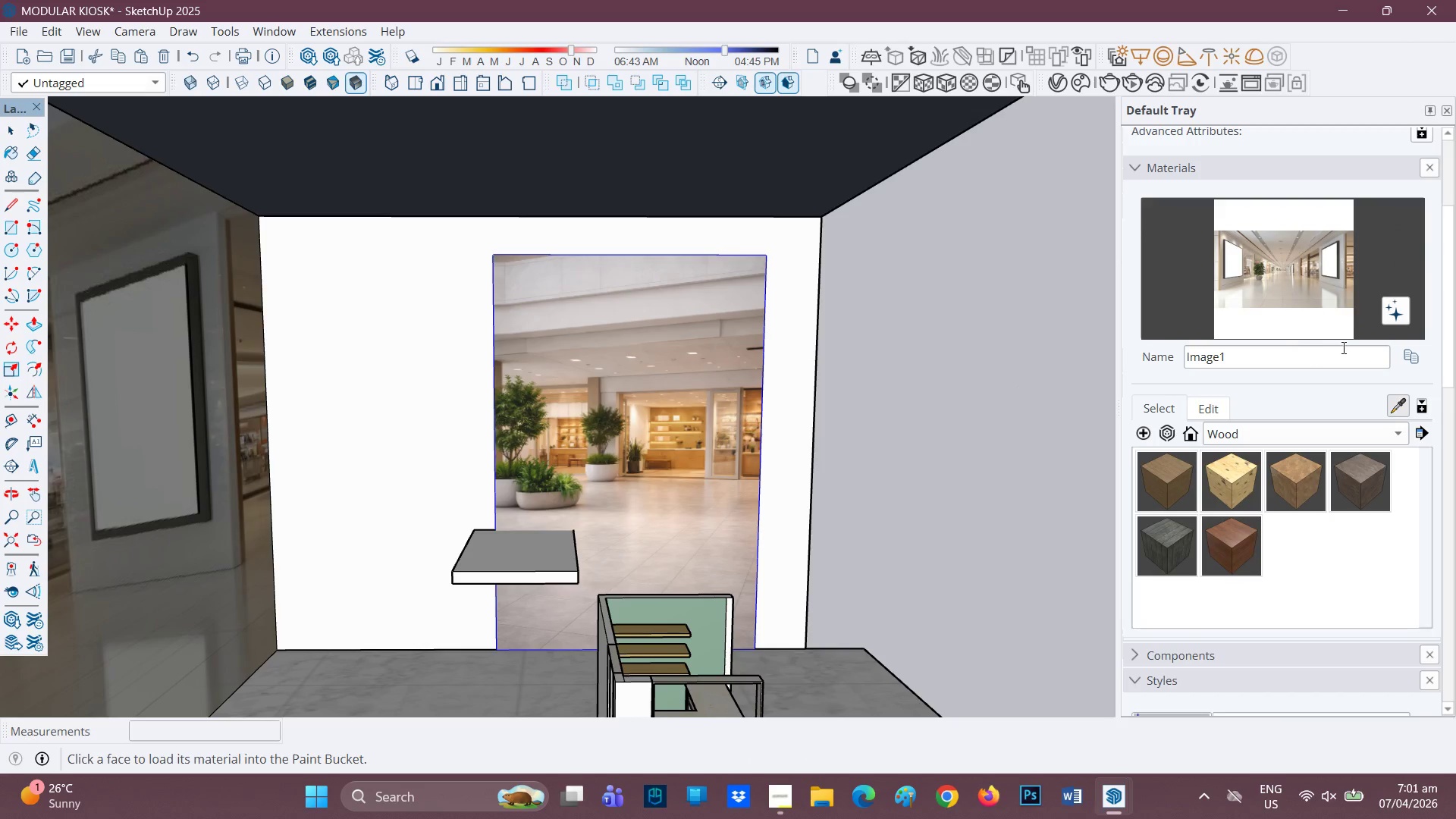 
left_click([1329, 357])
 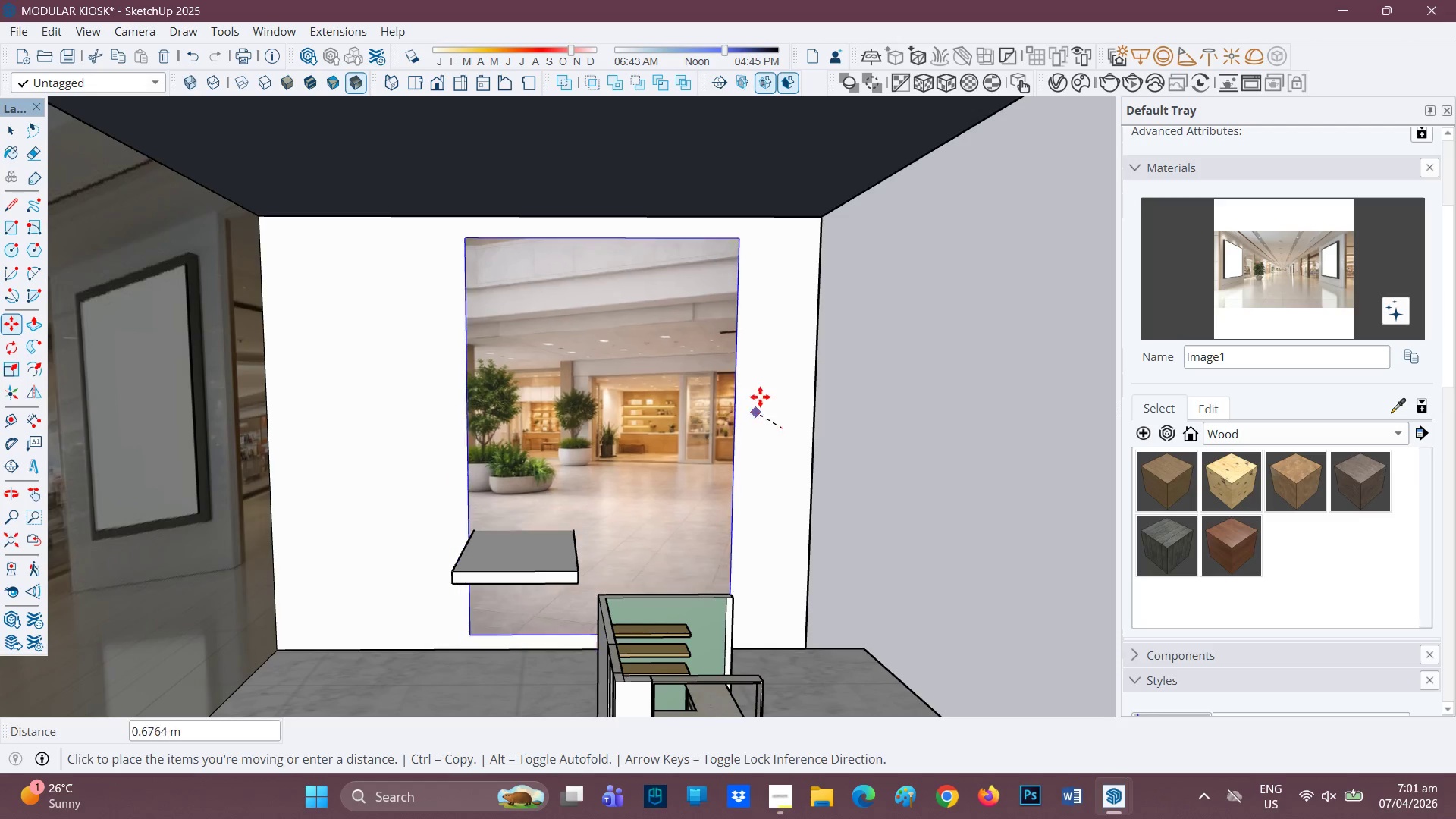 
key(Space)
 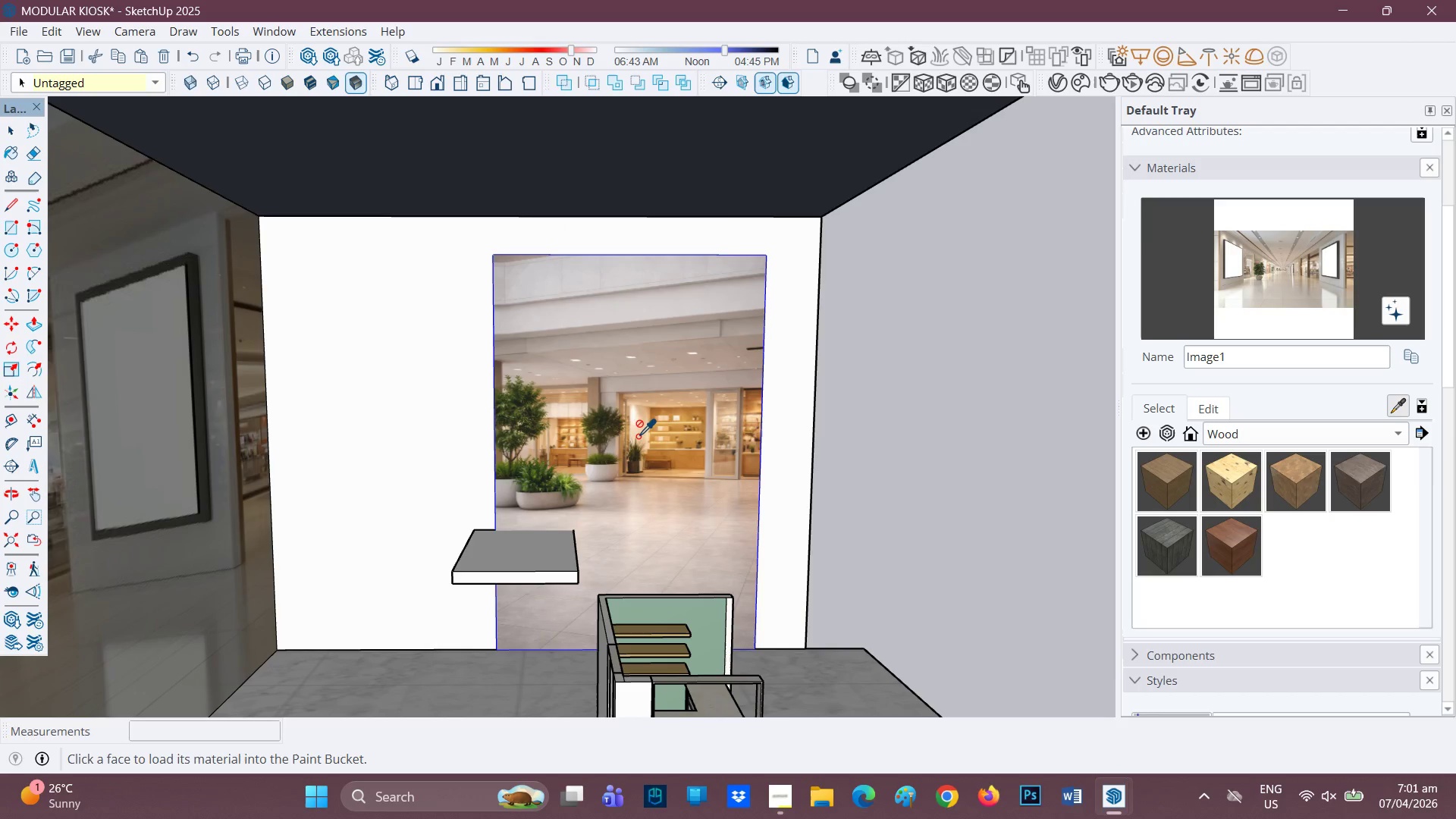 
key(Space)
 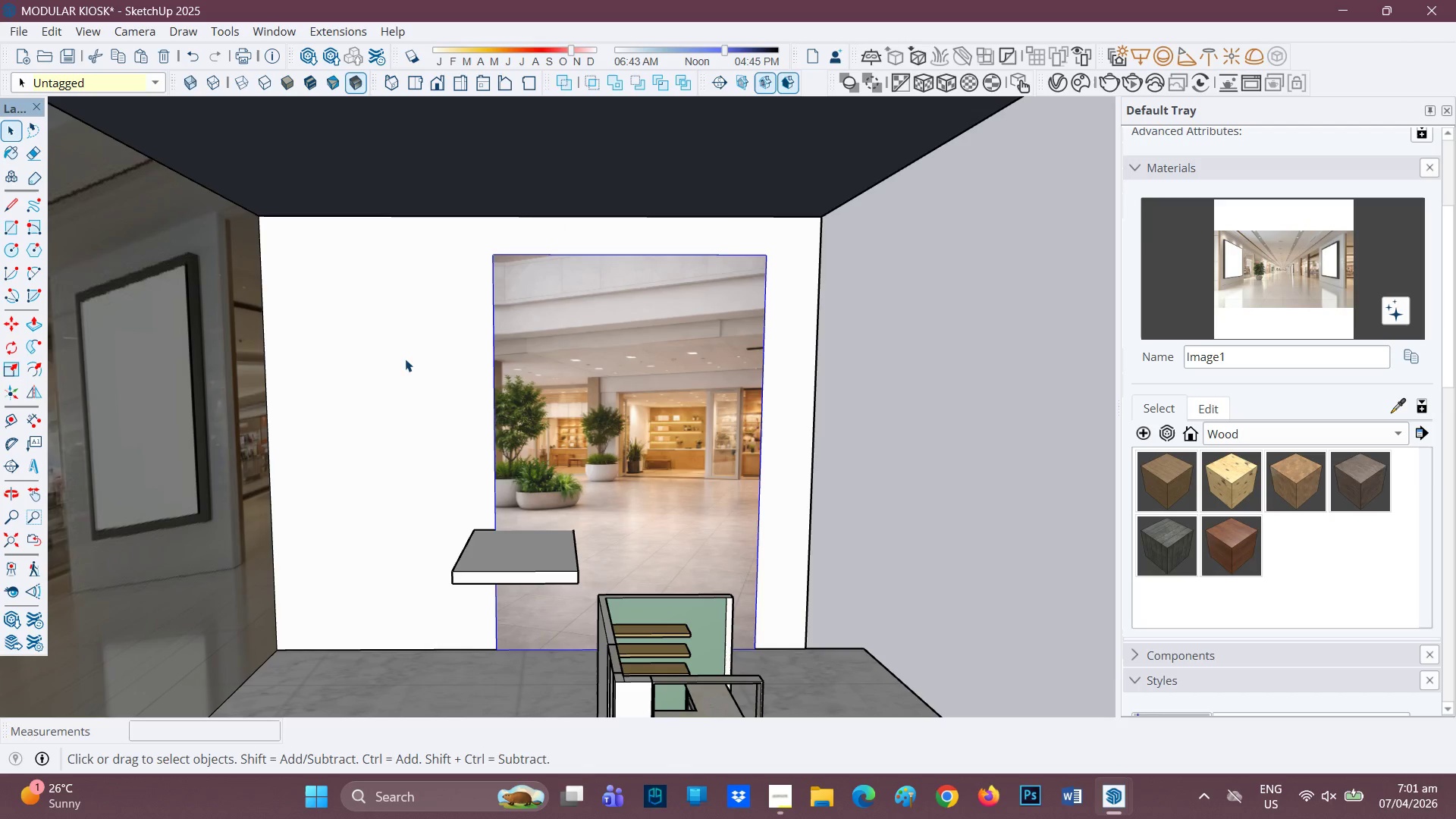 
left_click([405, 358])
 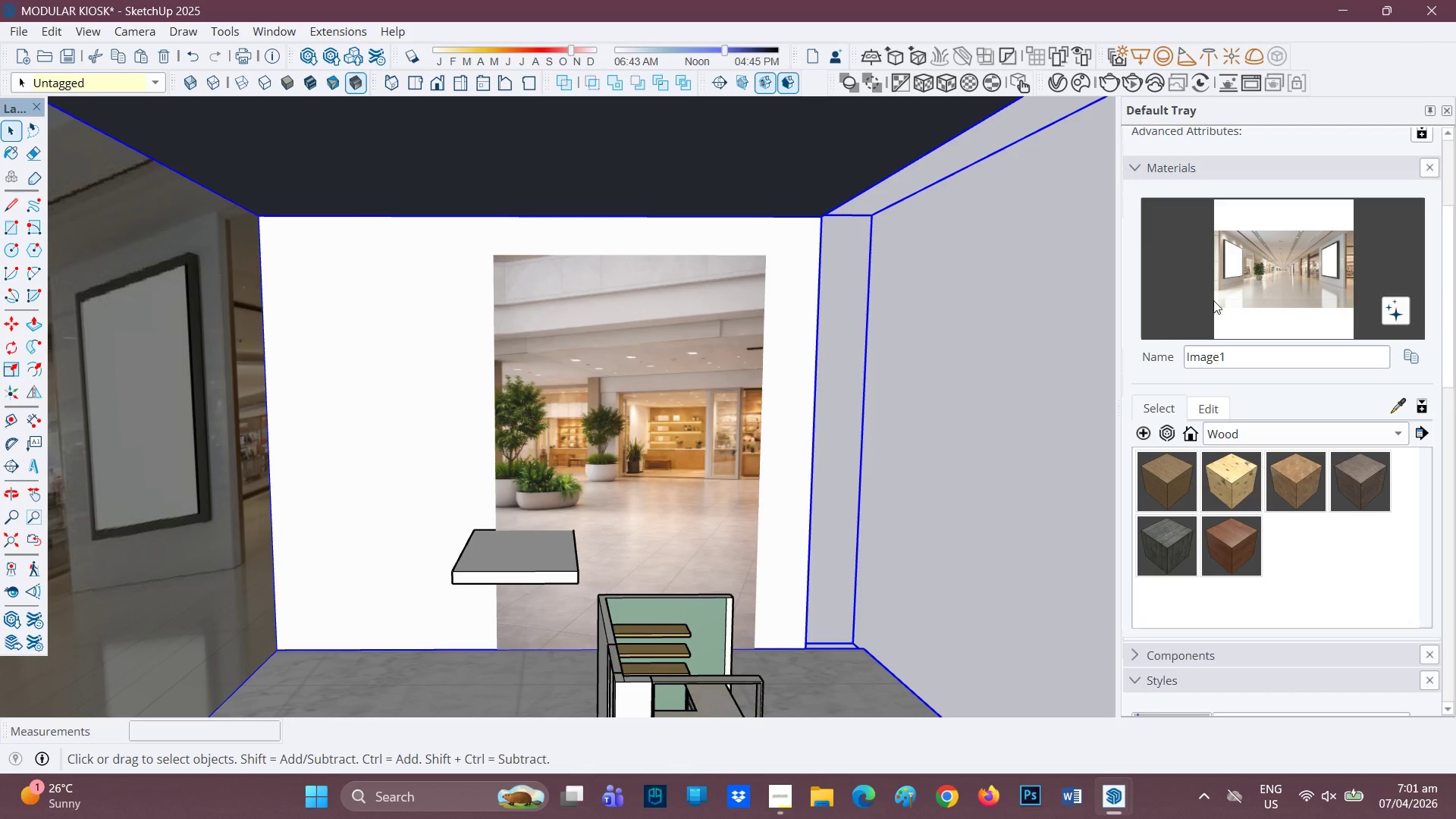 
left_click_drag(start_coordinate=[1294, 284], to_coordinate=[1291, 289])
 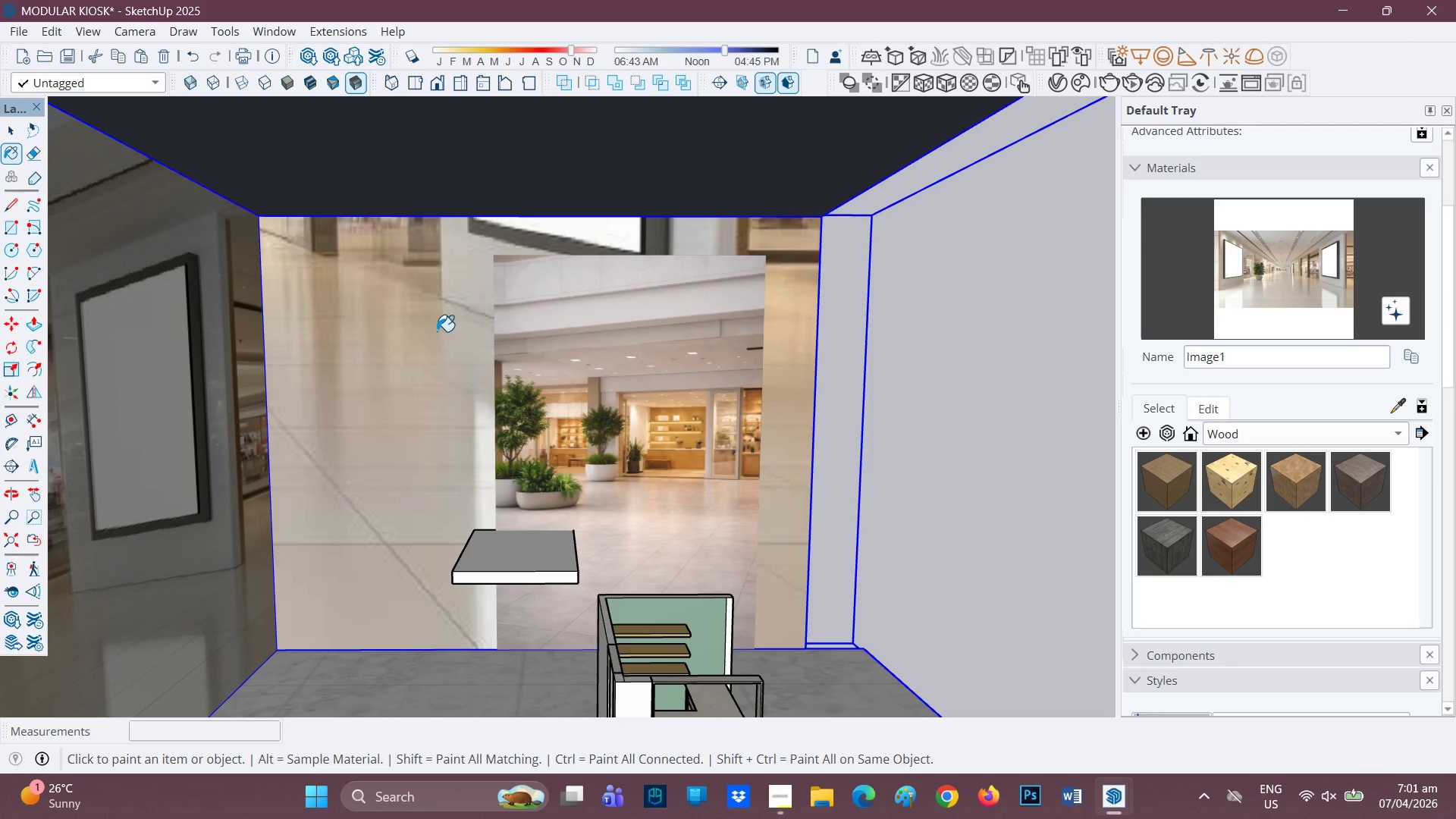 
scroll: coordinate [451, 336], scroll_direction: none, amount: 0.0
 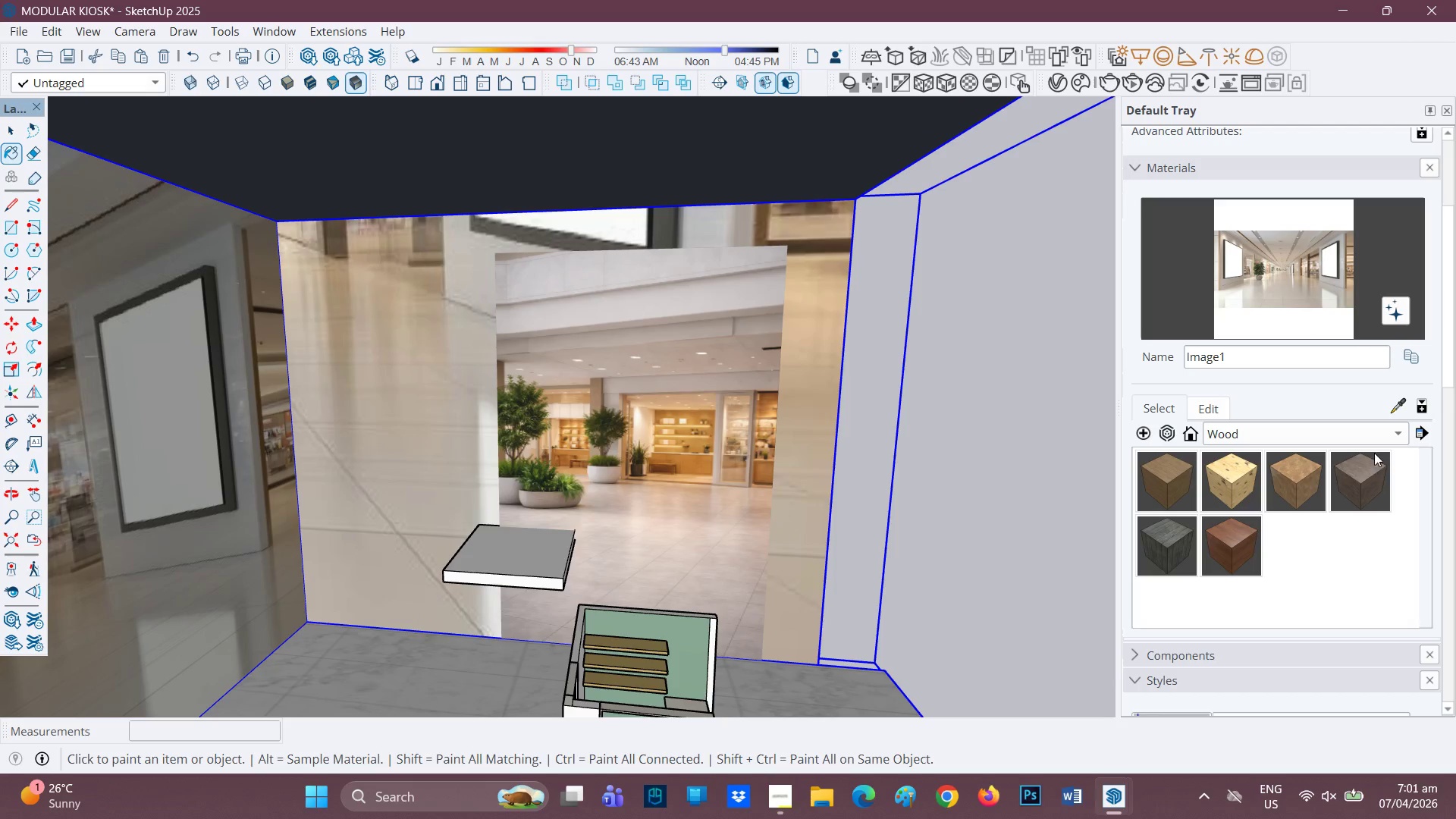 
left_click([1382, 440])
 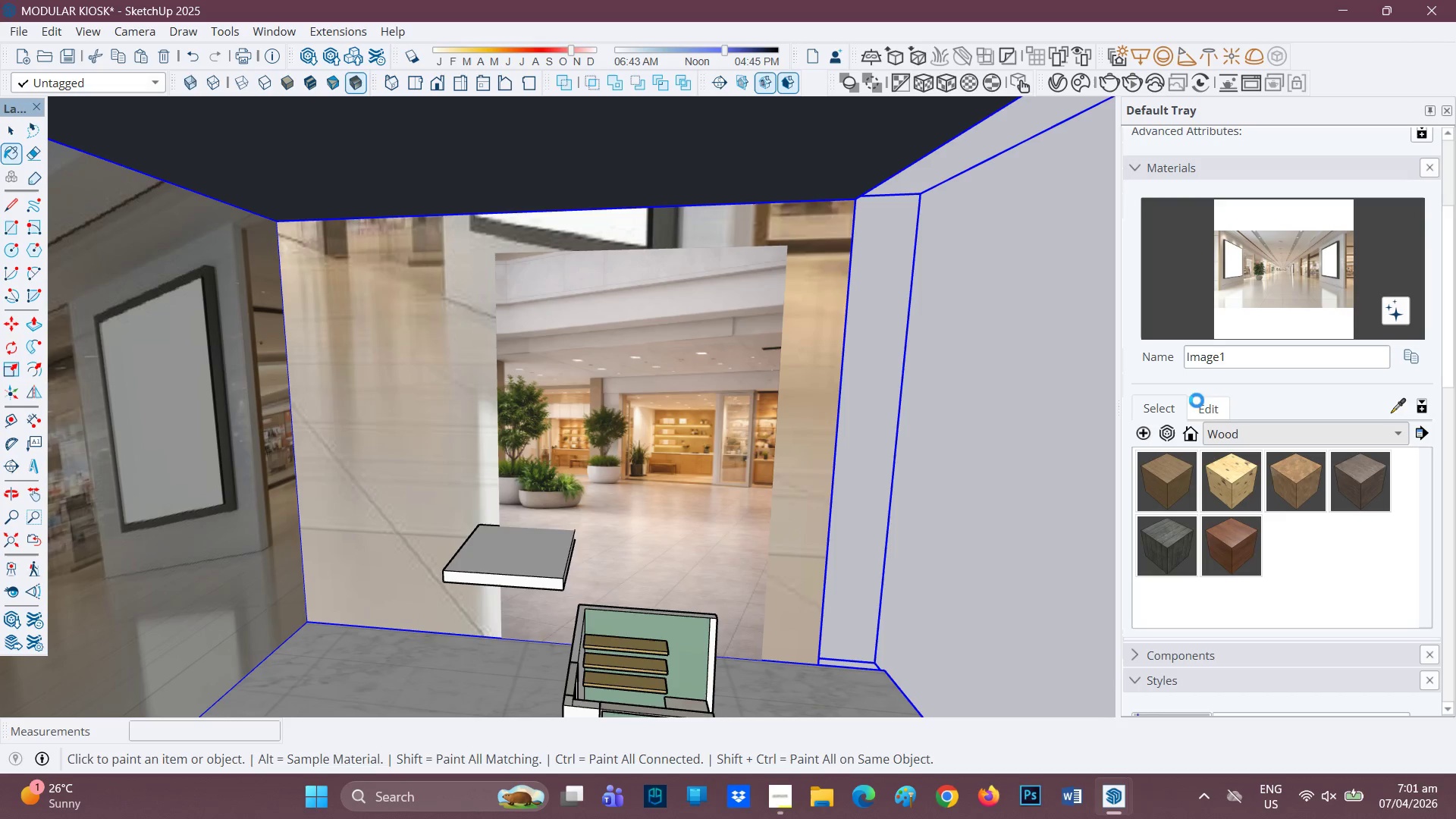 
wait(6.94)
 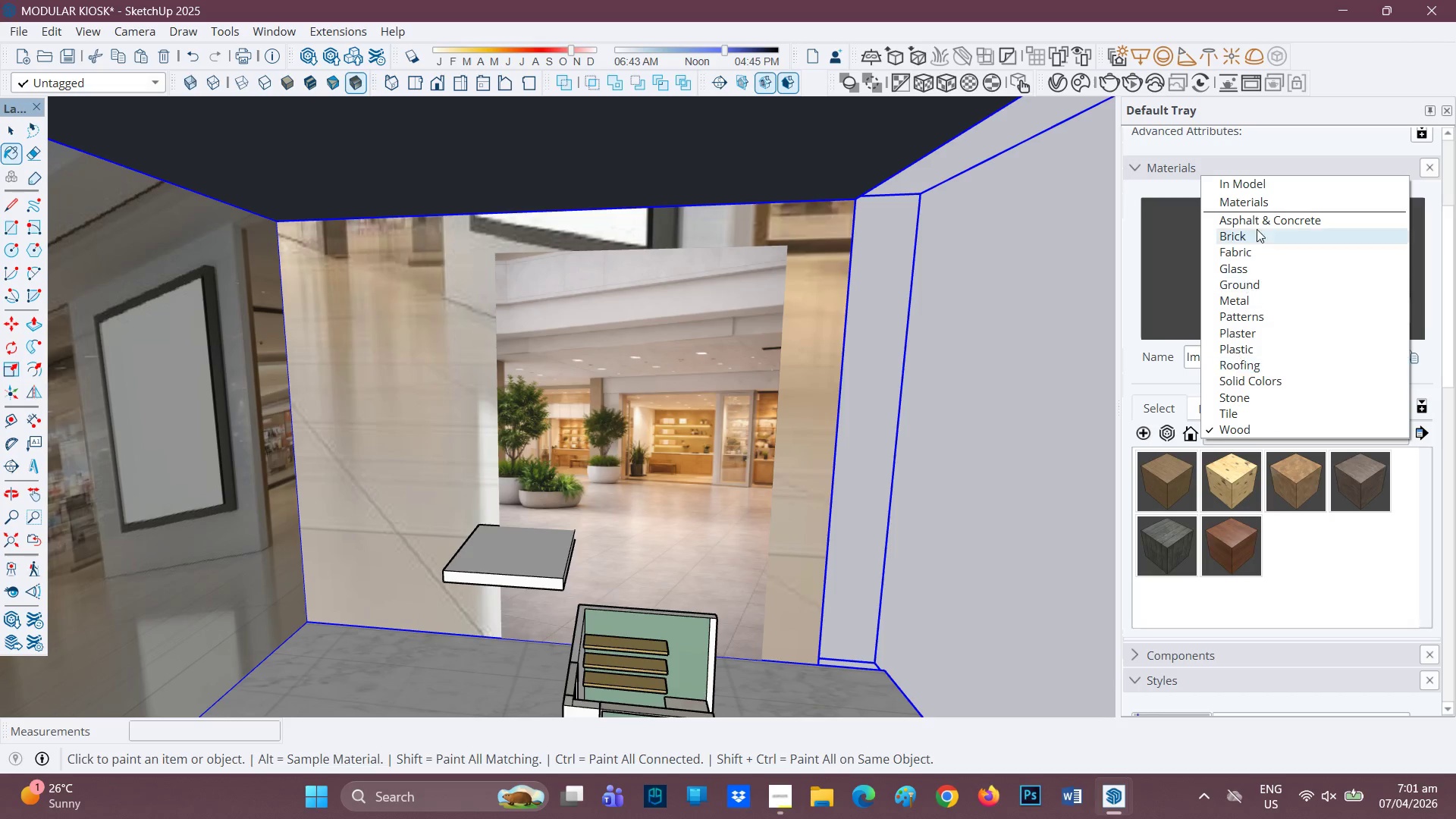 
scroll: coordinate [1291, 582], scroll_direction: down, amount: 26.0
 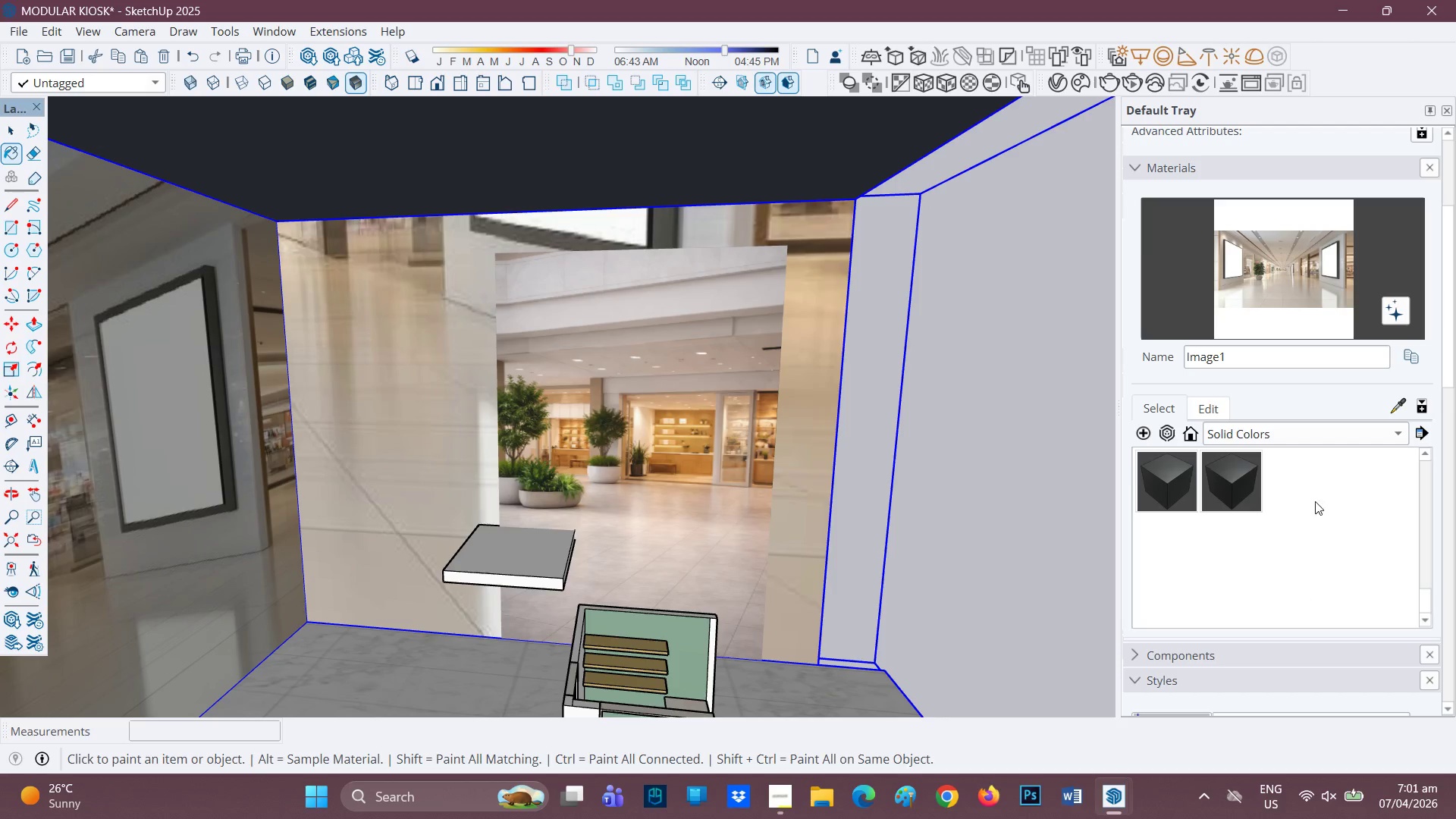 
scroll: coordinate [1275, 529], scroll_direction: up, amount: 1.0
 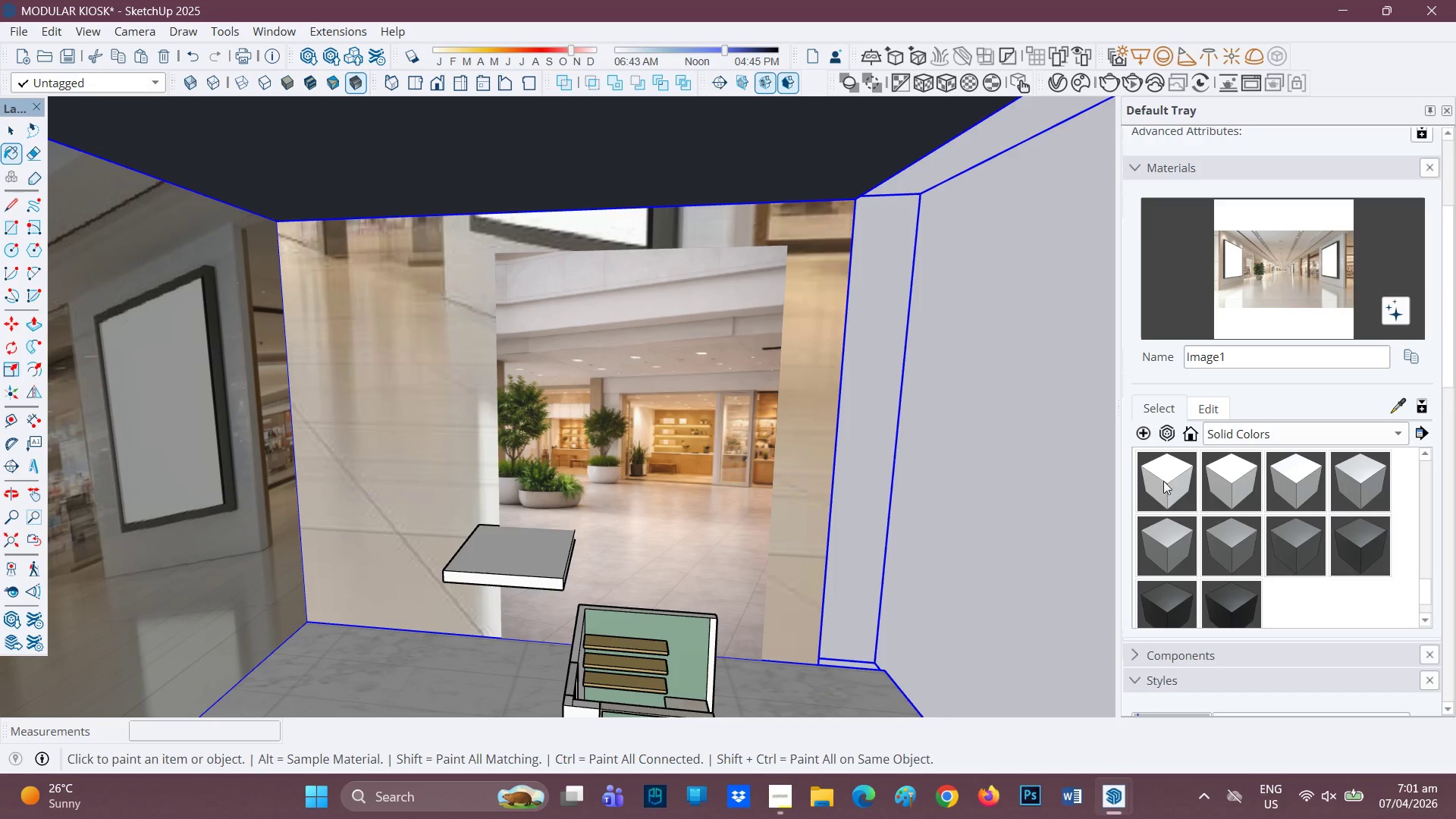 
left_click([1156, 470])
 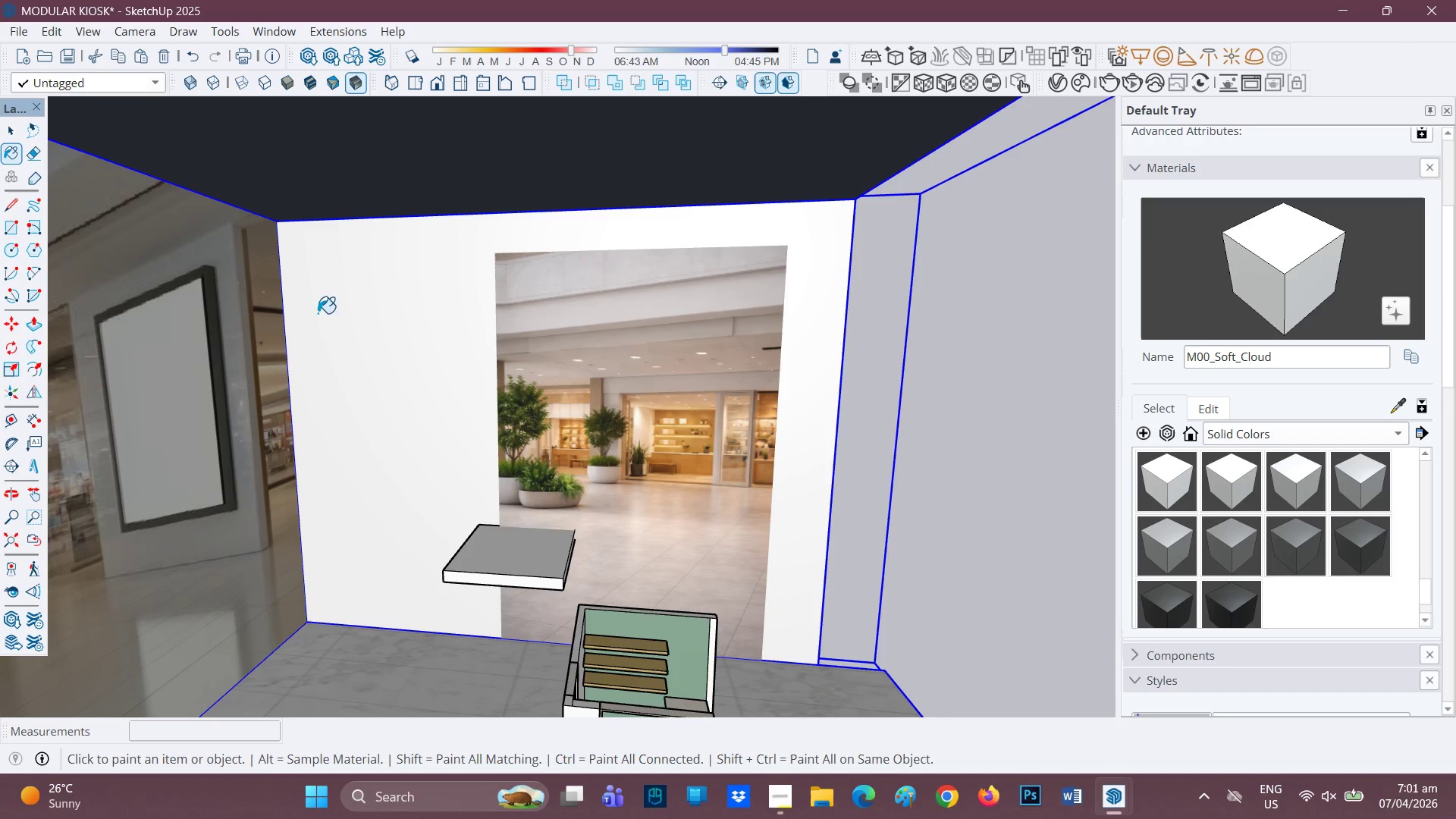 
left_click([264, 300])
 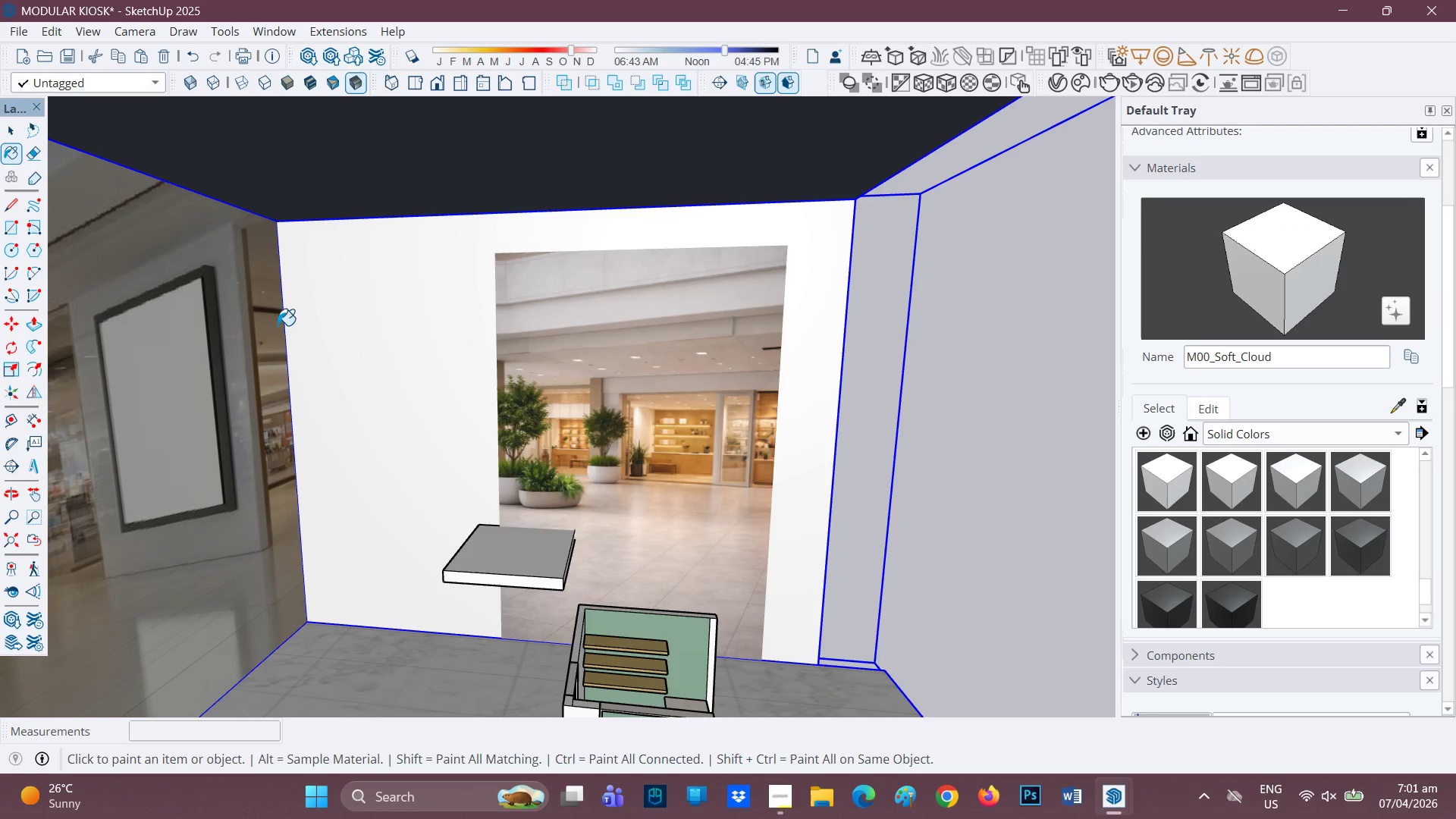 
key(Space)
 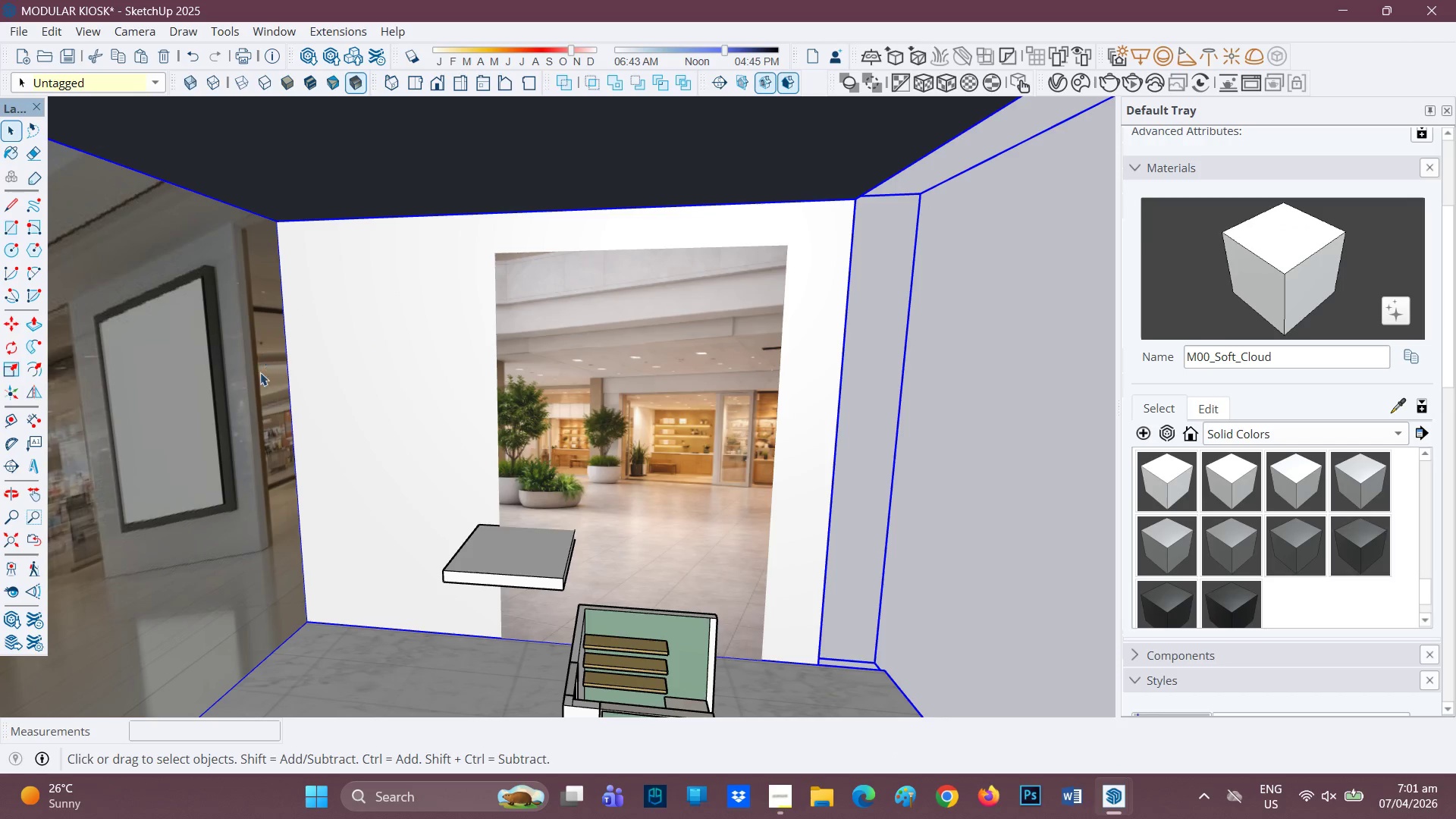 
left_click([253, 388])
 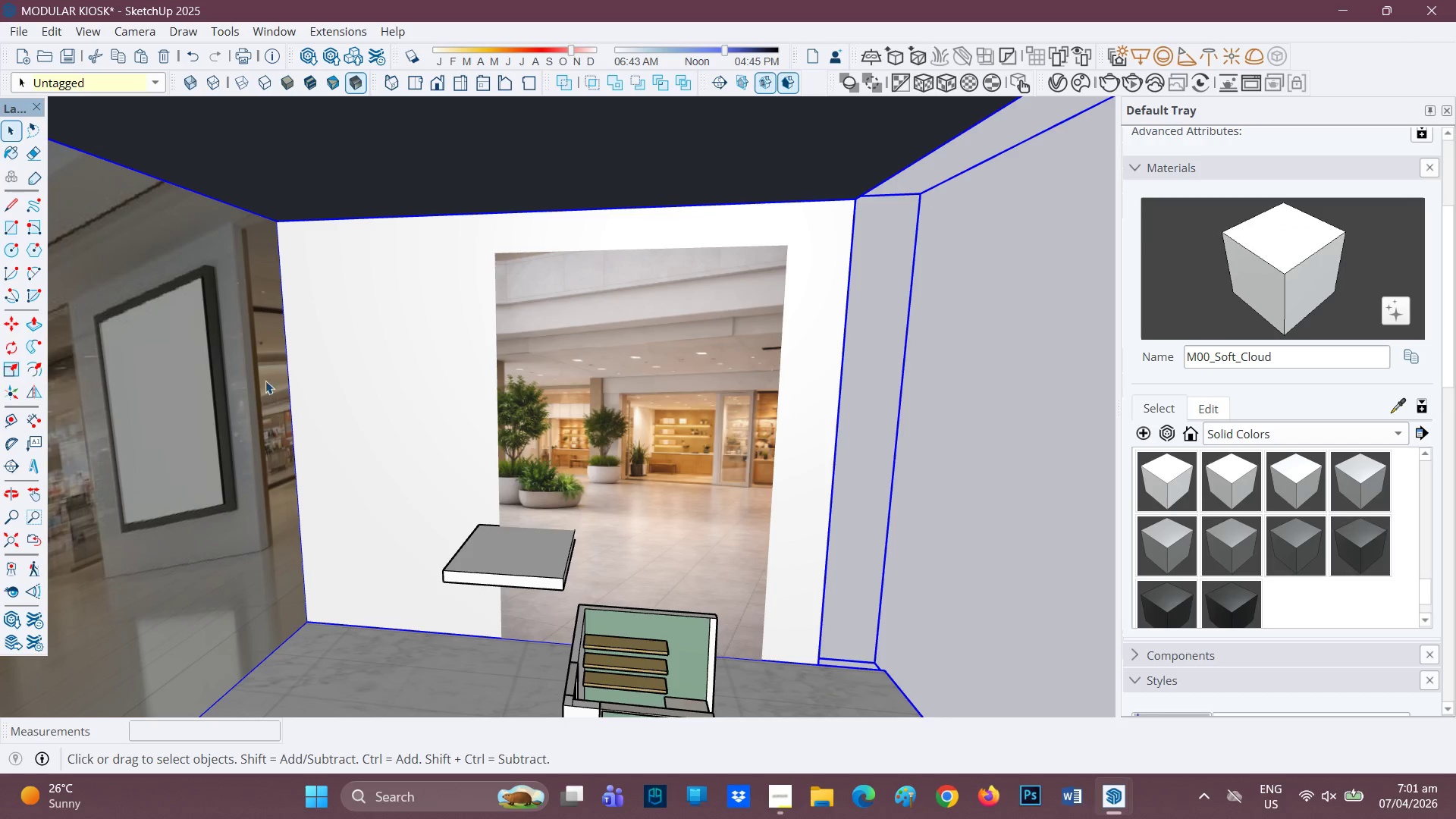 
scroll: coordinate [416, 397], scroll_direction: down, amount: 15.0
 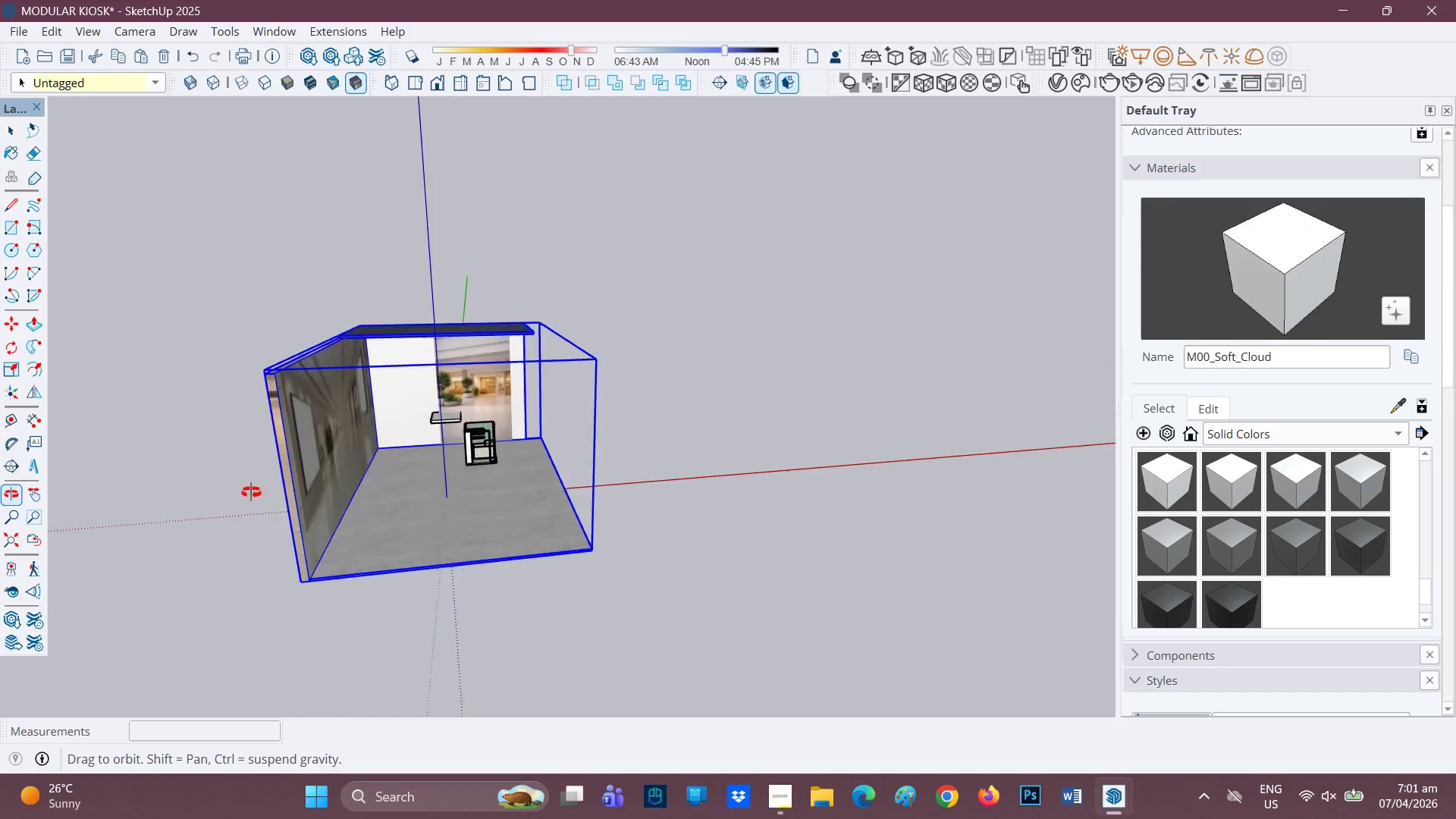 
key(Space)
 